 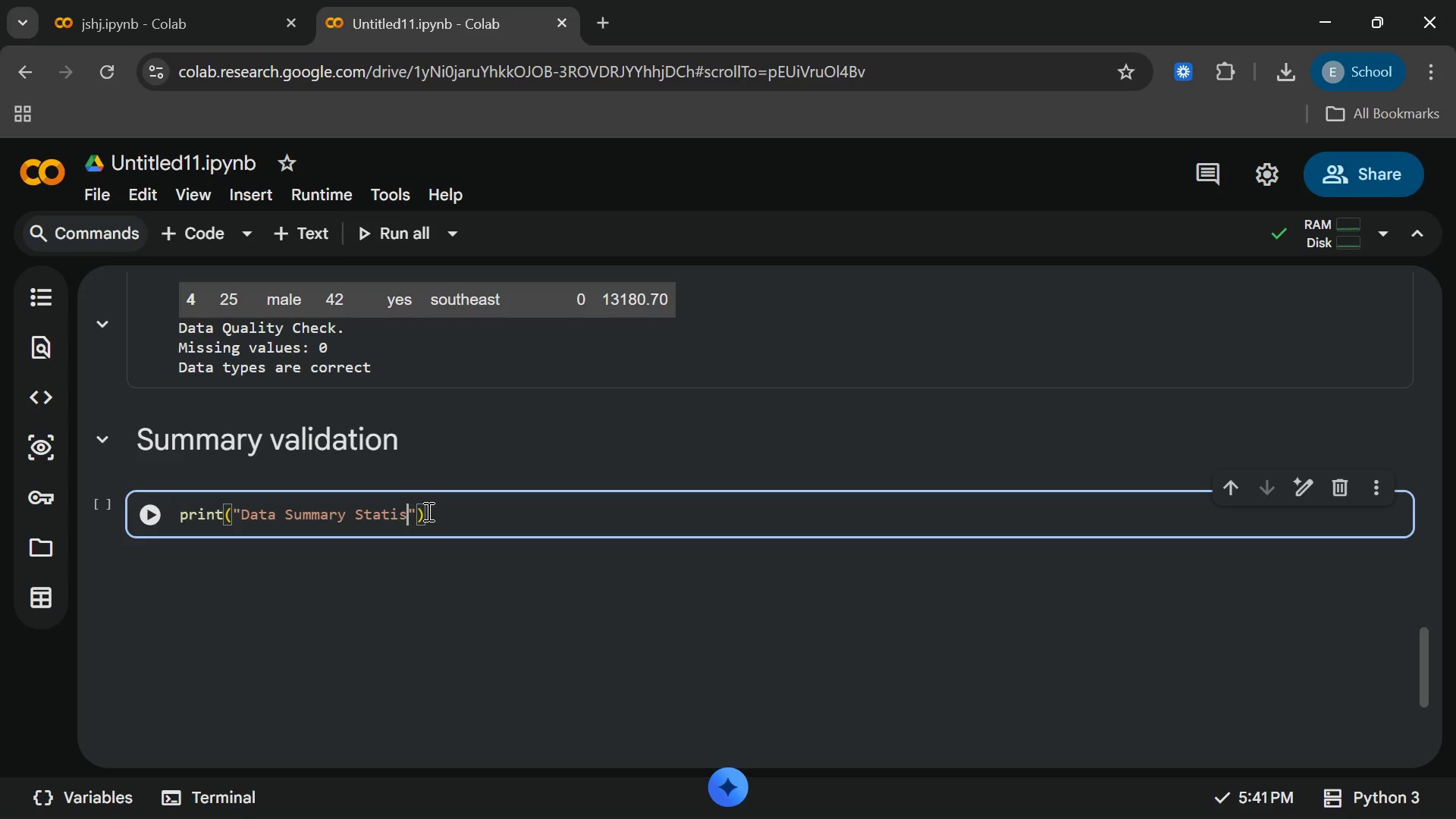 
type(tics)
 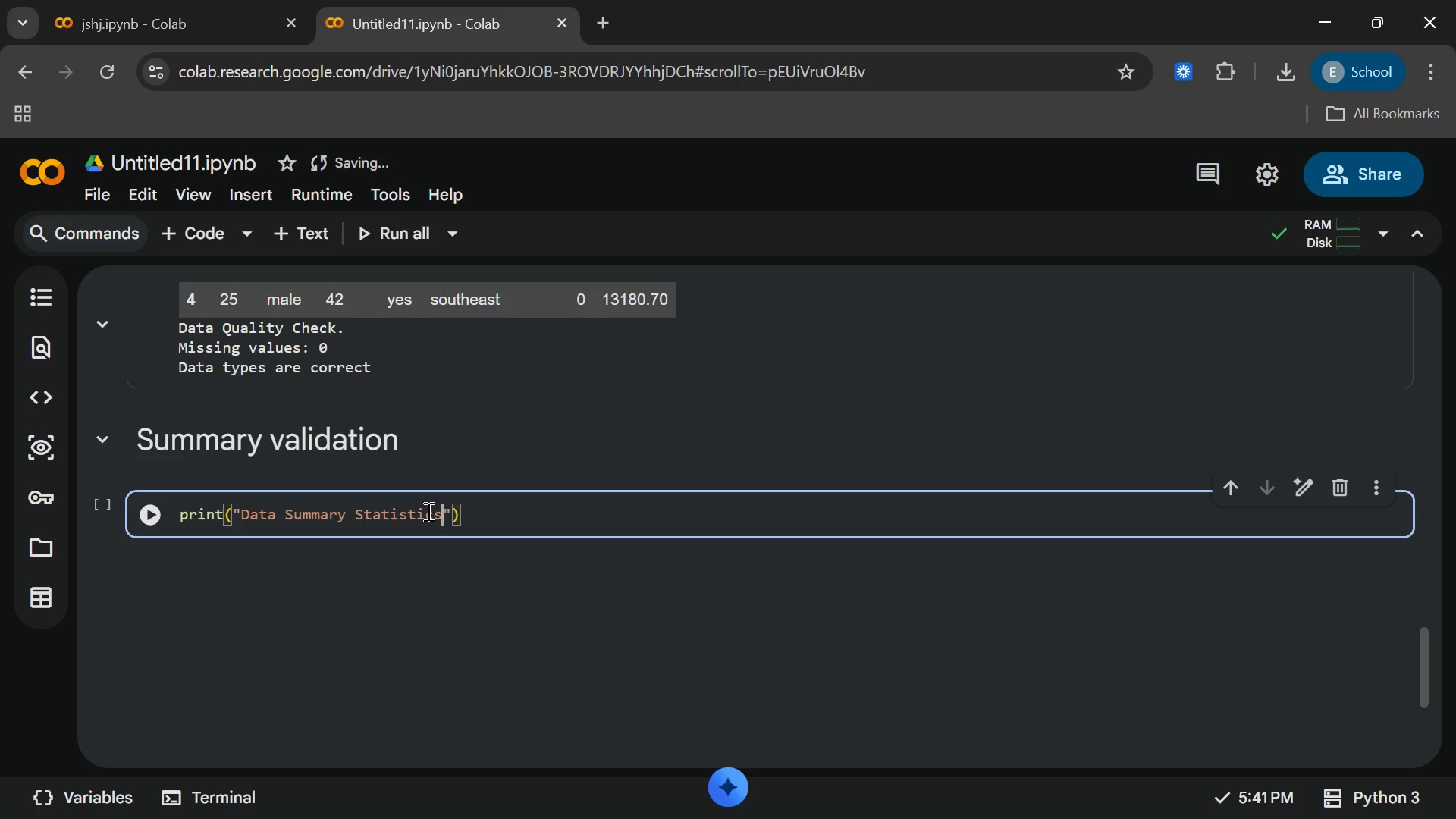 
key(ArrowRight)
 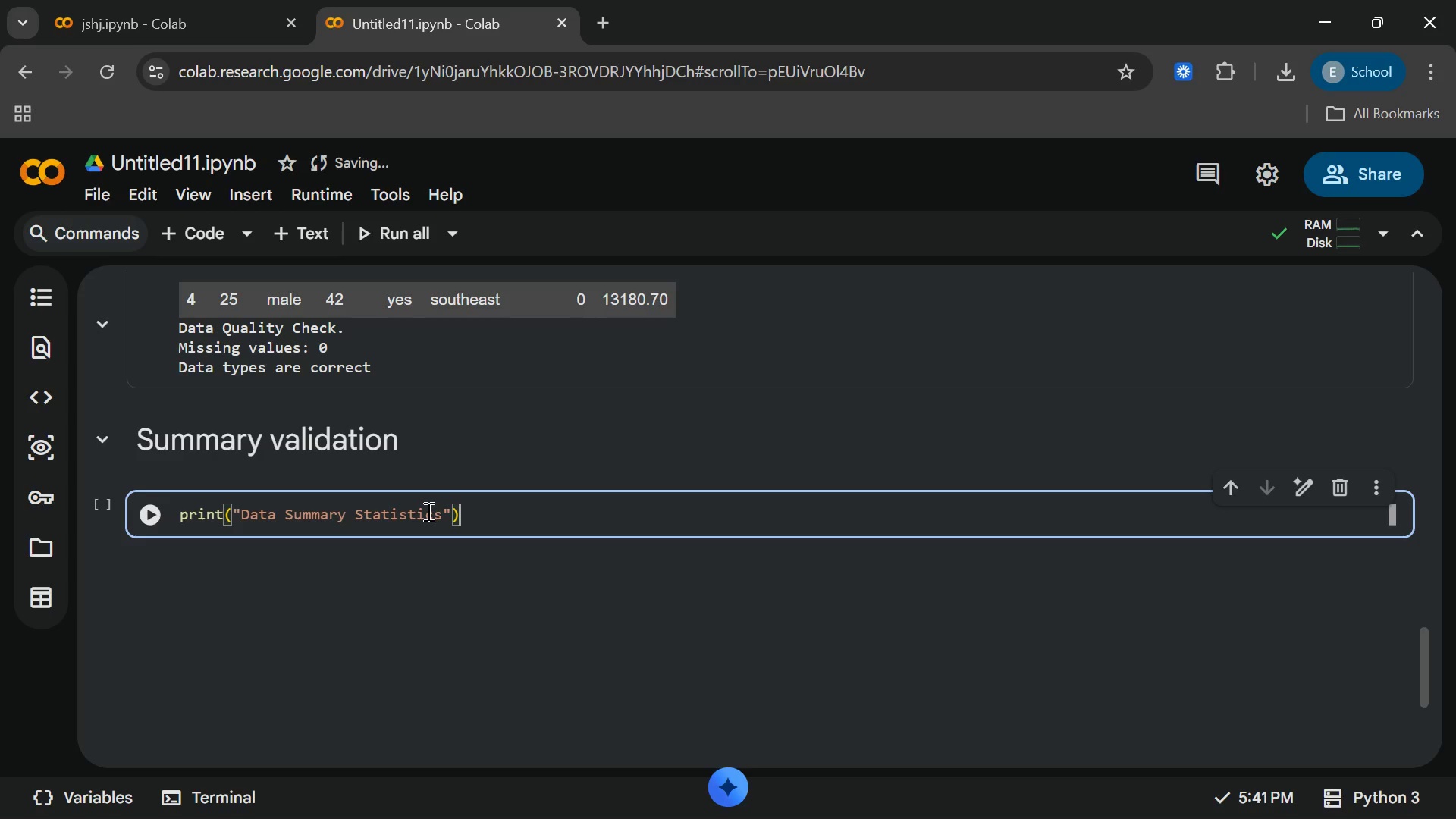 
key(ArrowRight)
 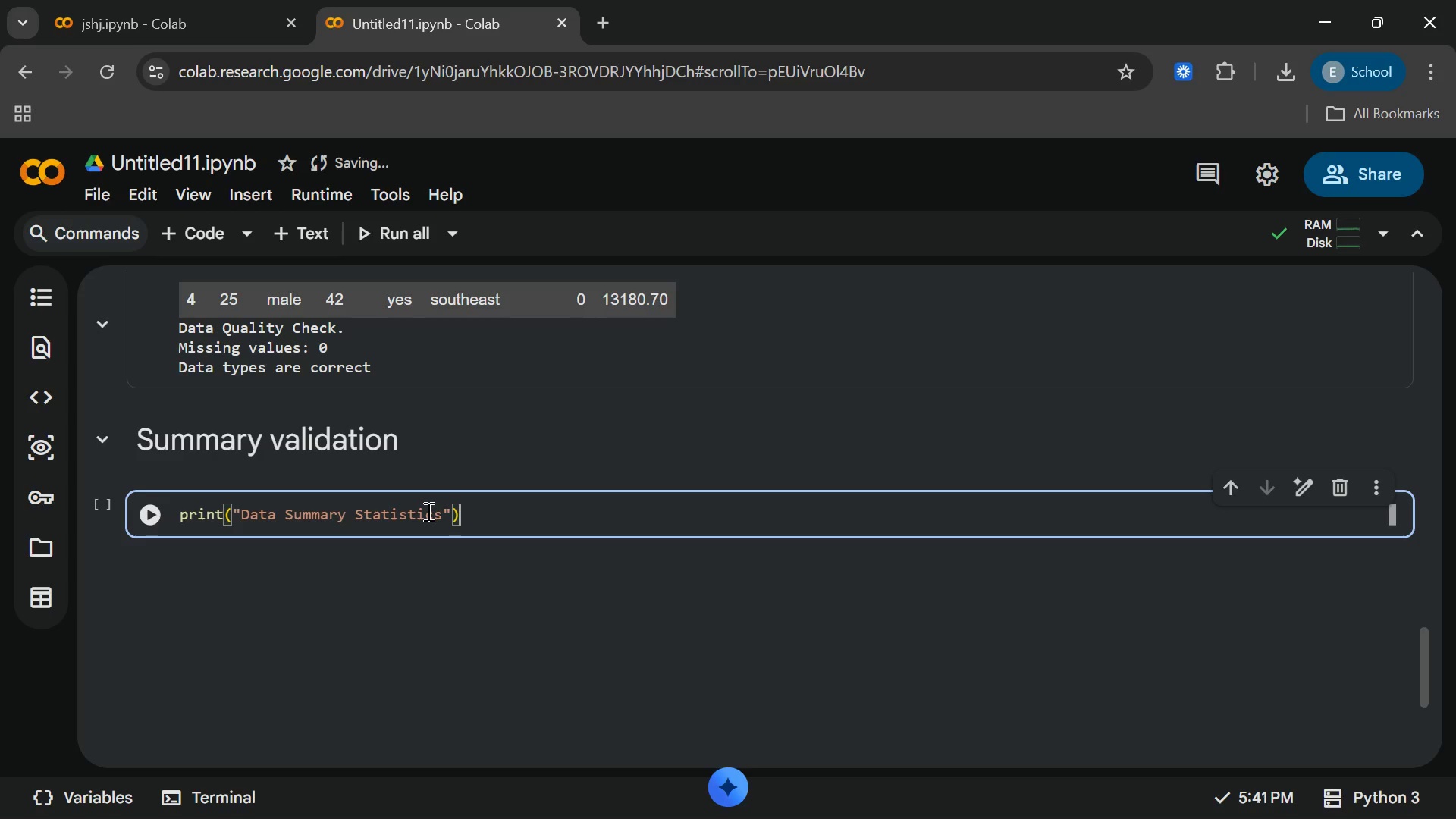 
key(ArrowRight)
 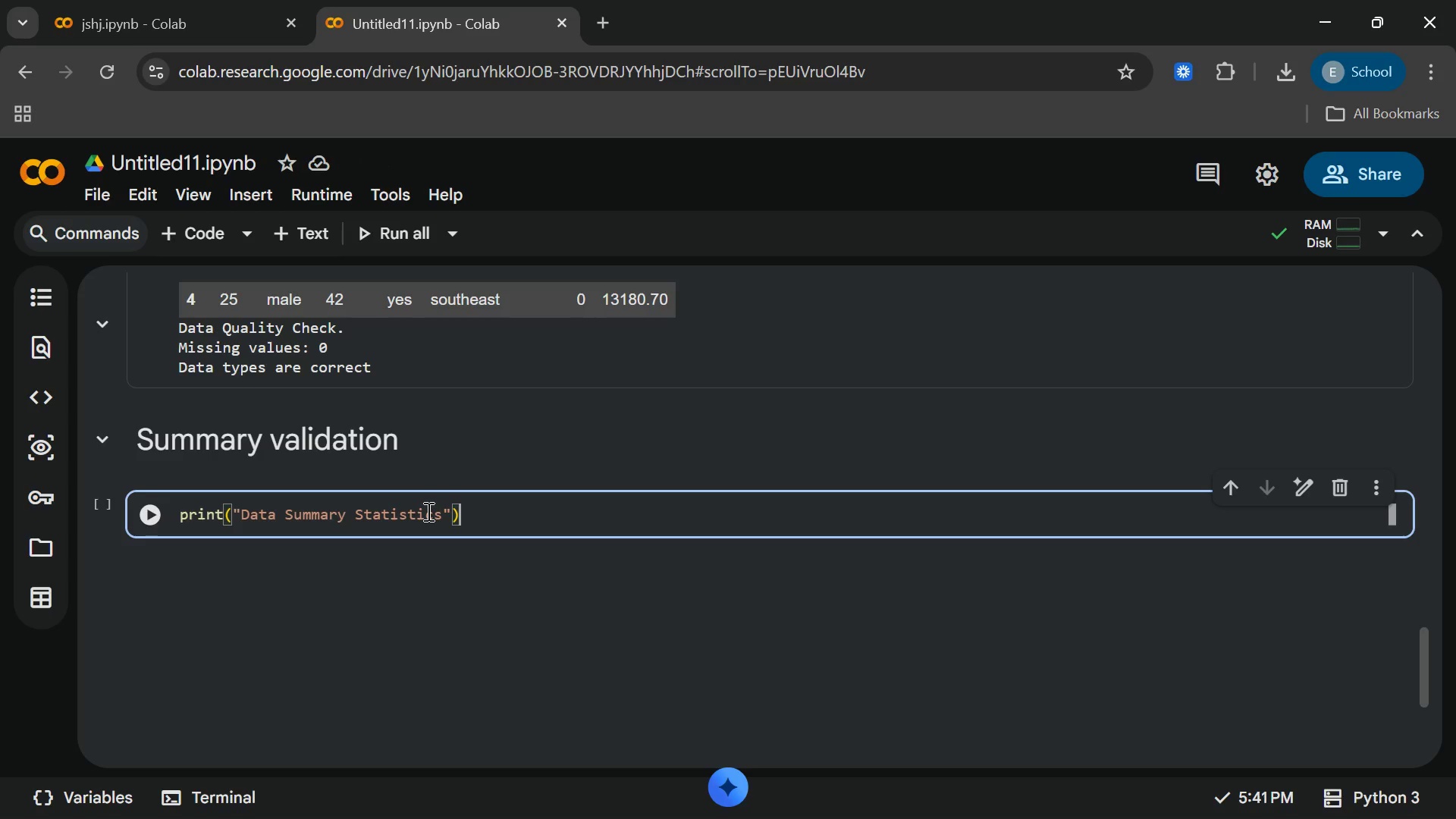 
key(Enter)
 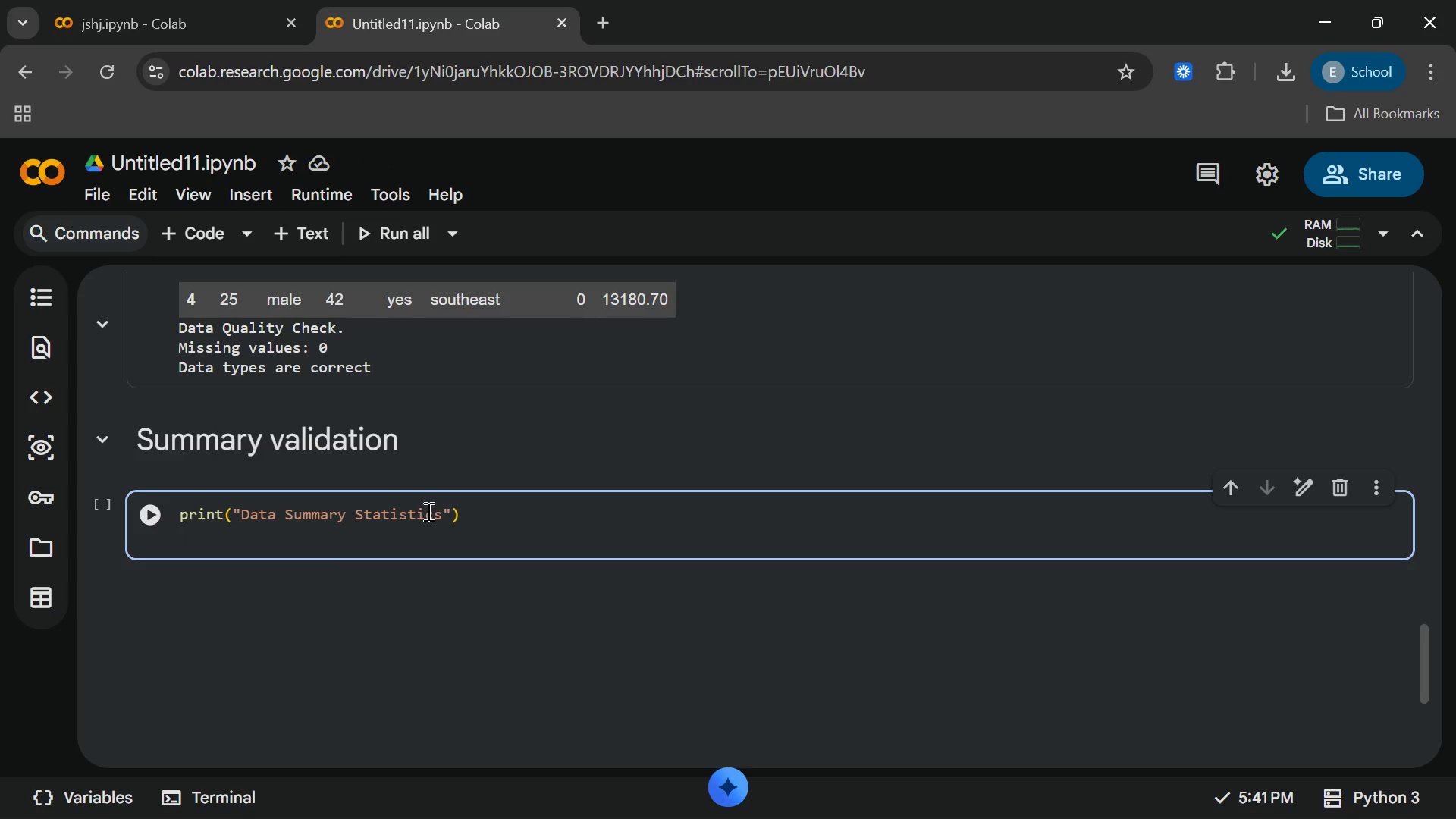 
type(print("f)
key(Backspace)
key(Backspace)
type(f")
 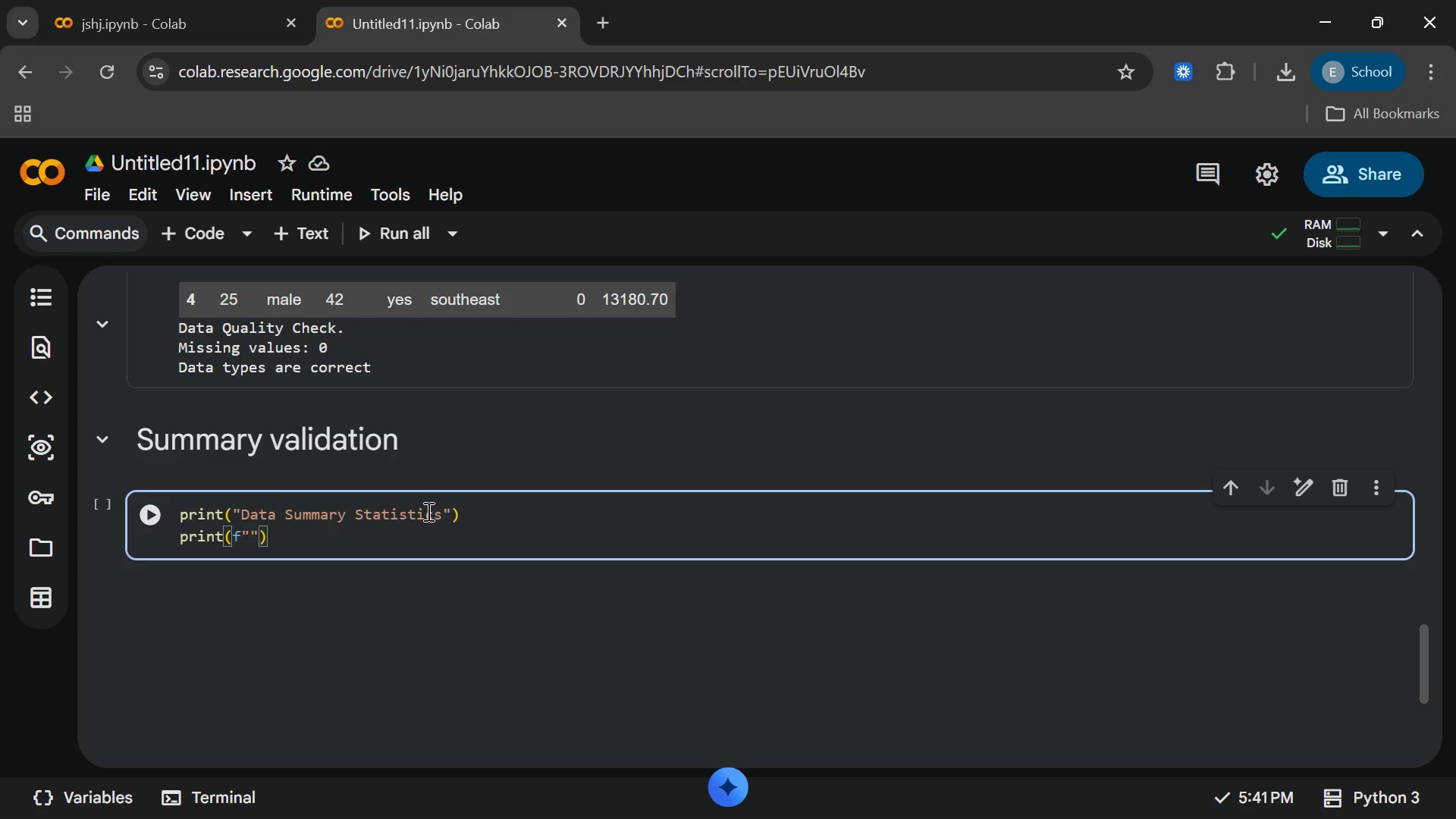 
key(Backslash)
 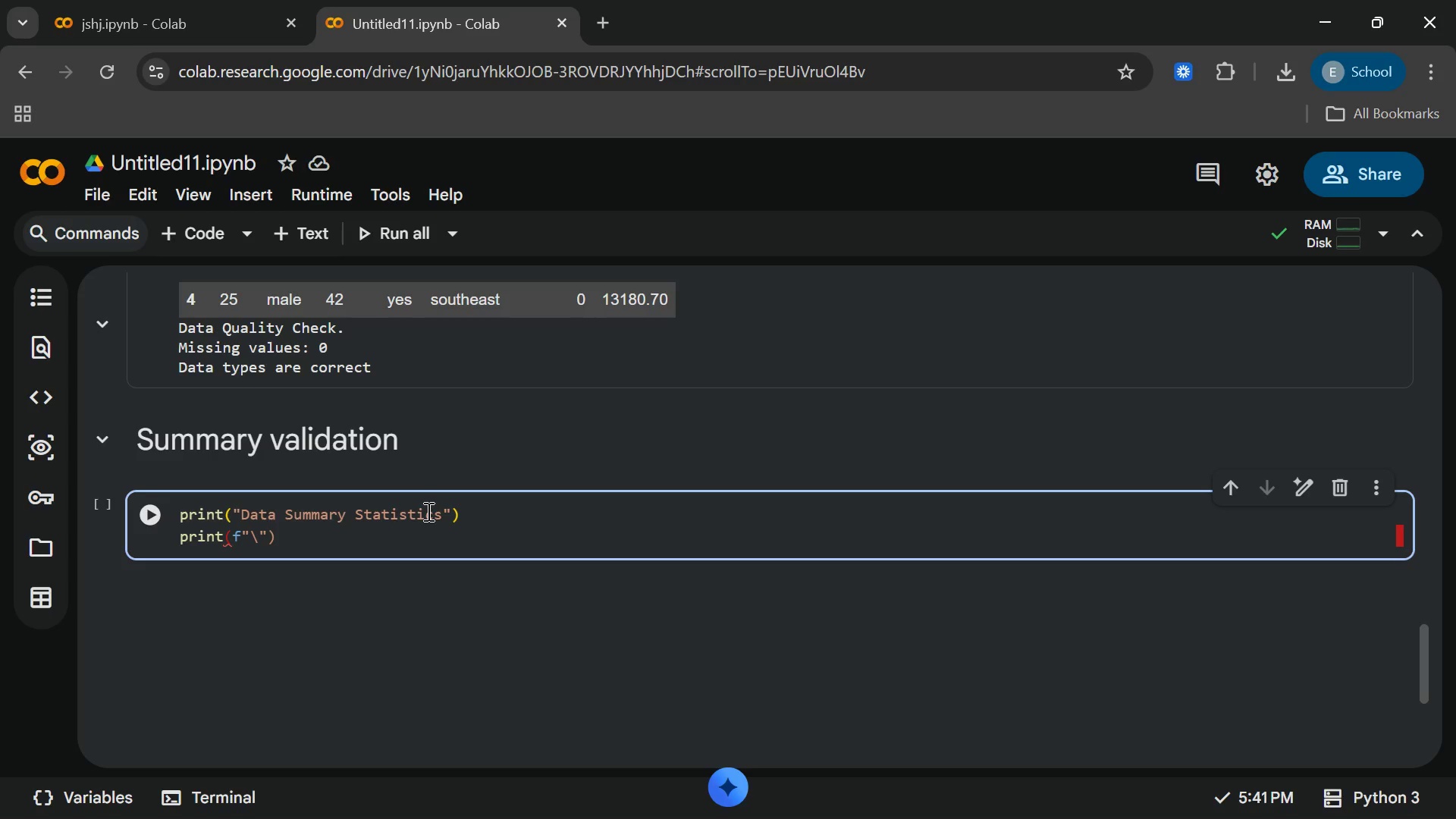 
key(Backspace)
 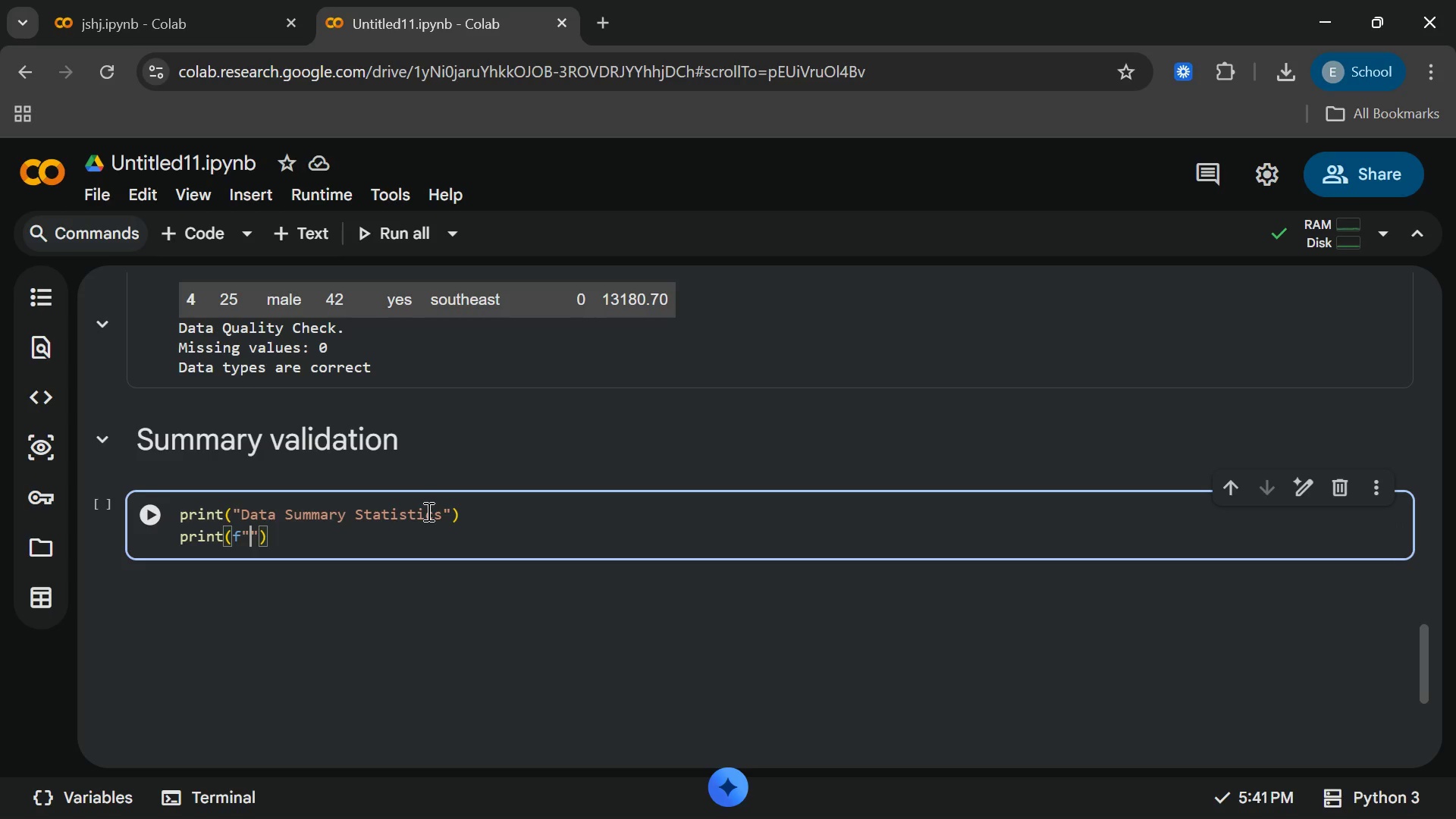 
key(Backslash)
 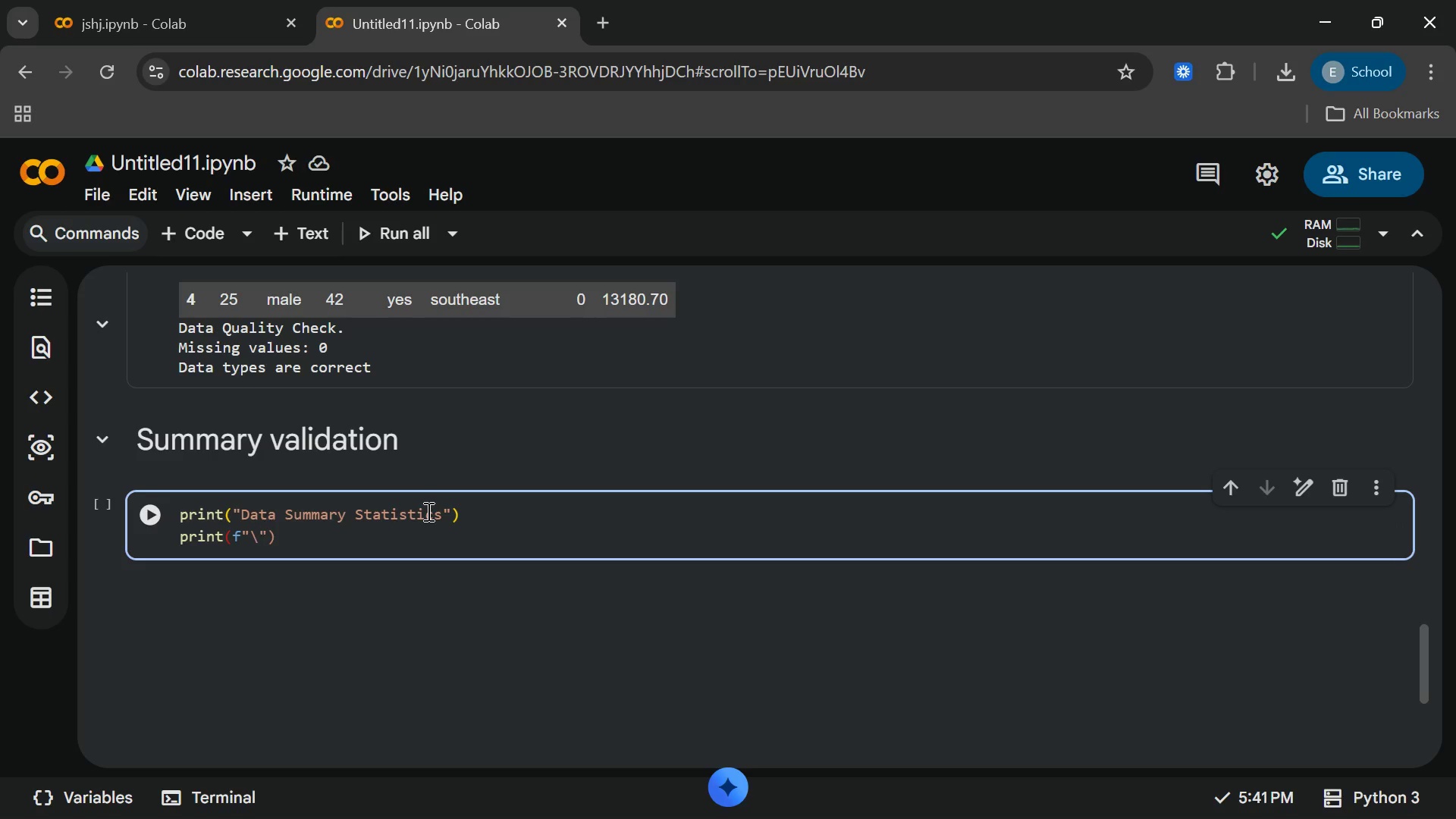 
key(N)
 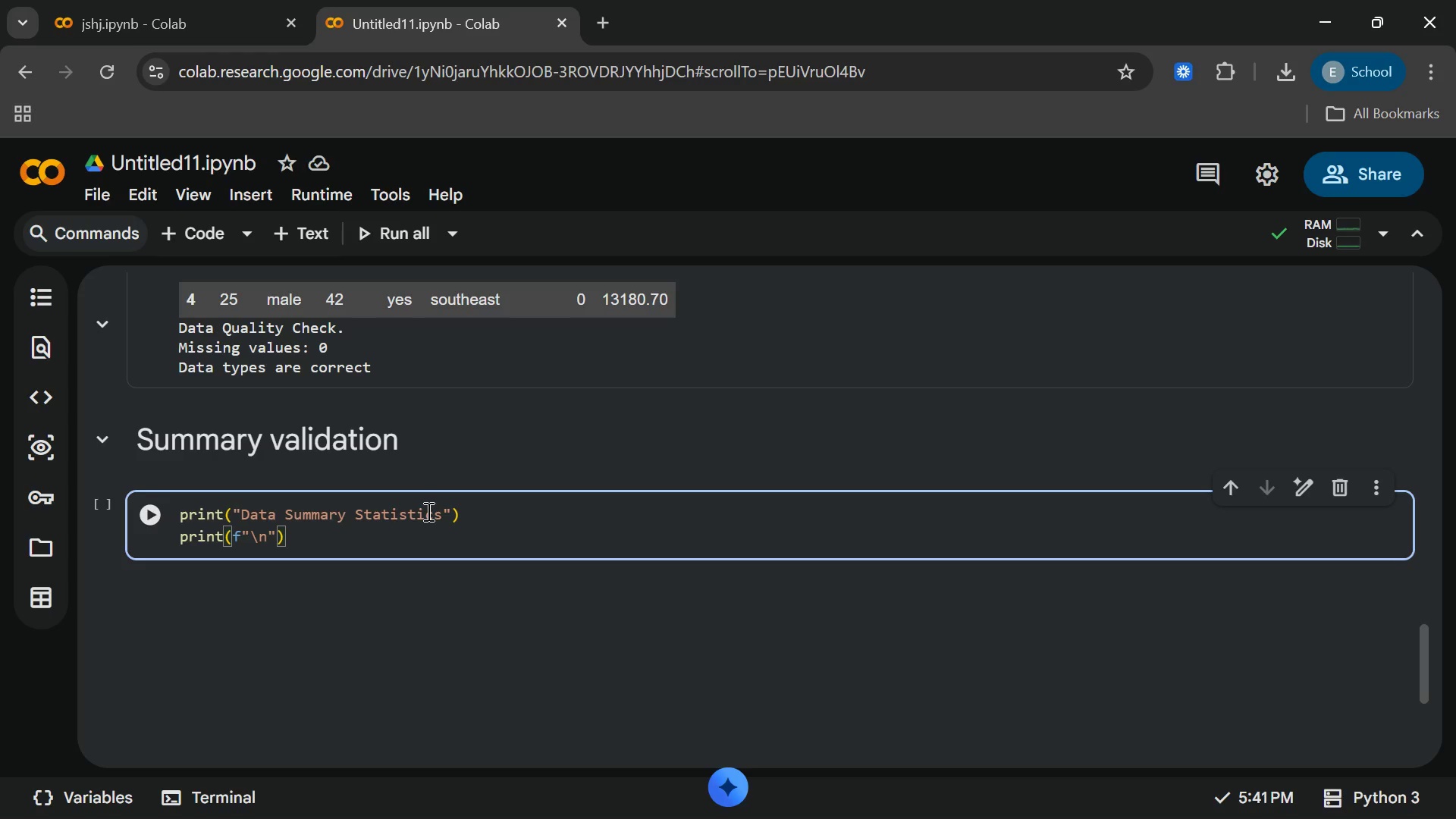 
wait(9.73)
 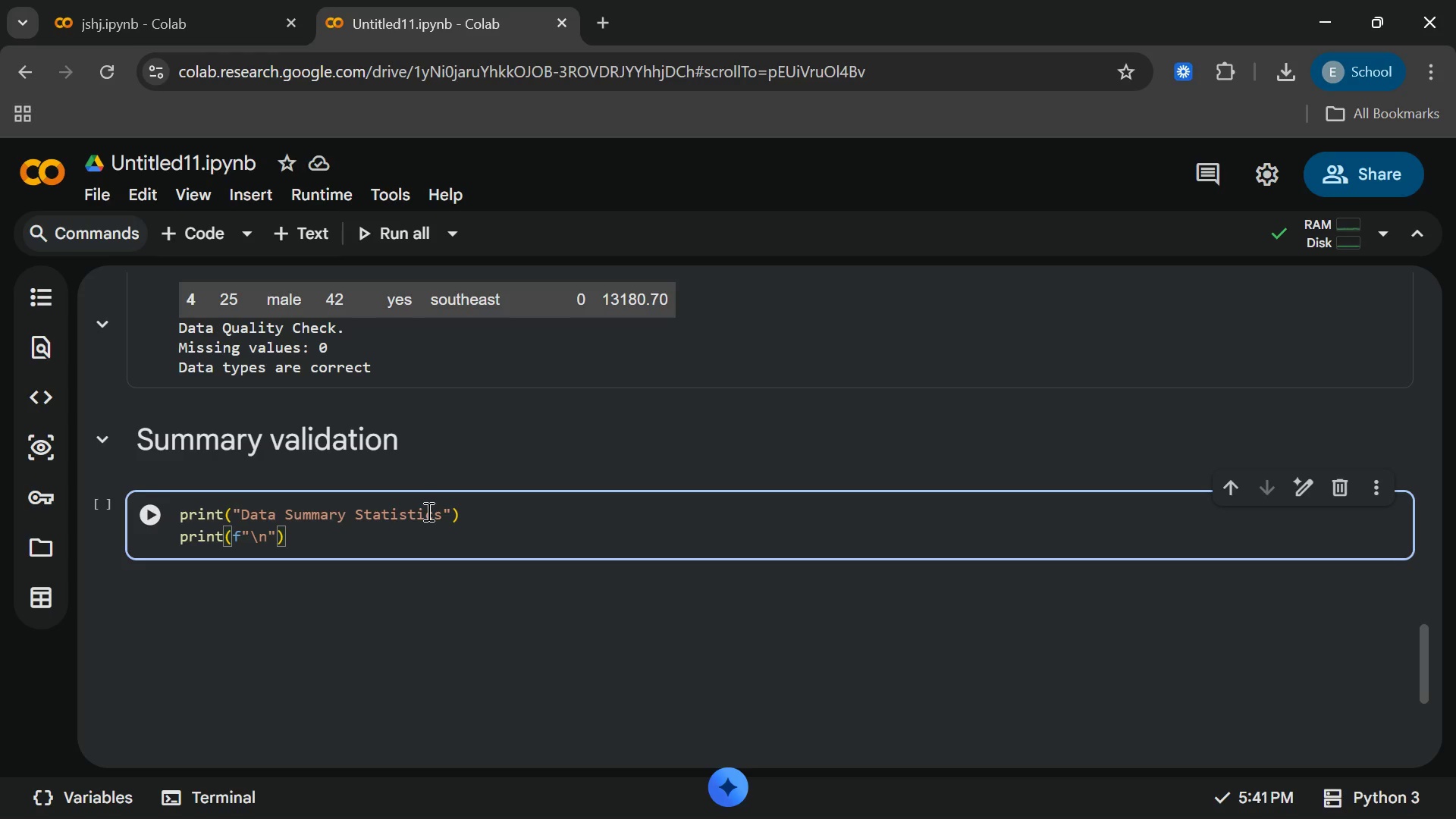 
type(Datasets )
 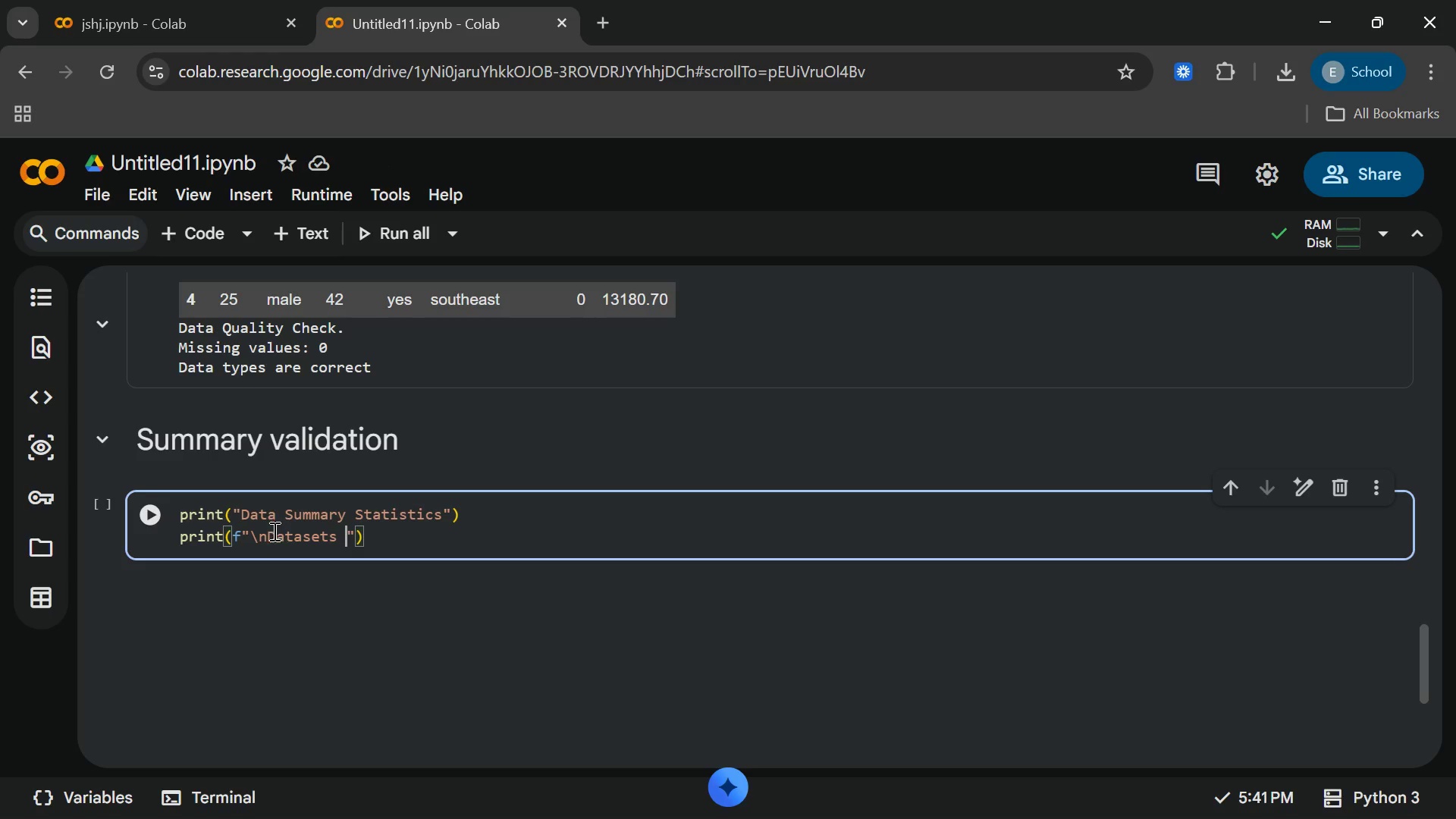 
left_click([269, 531])
 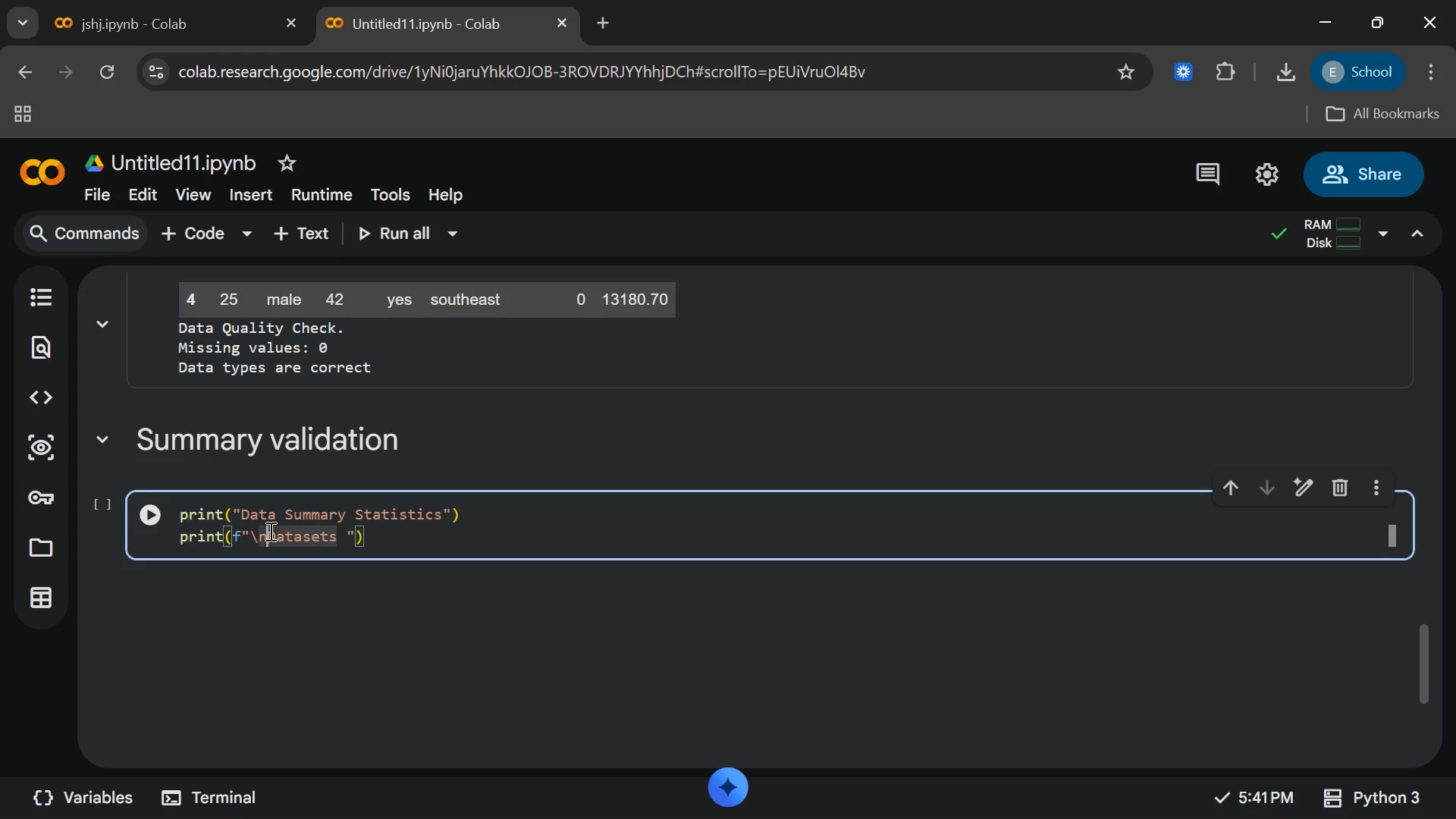 
key(Space)
 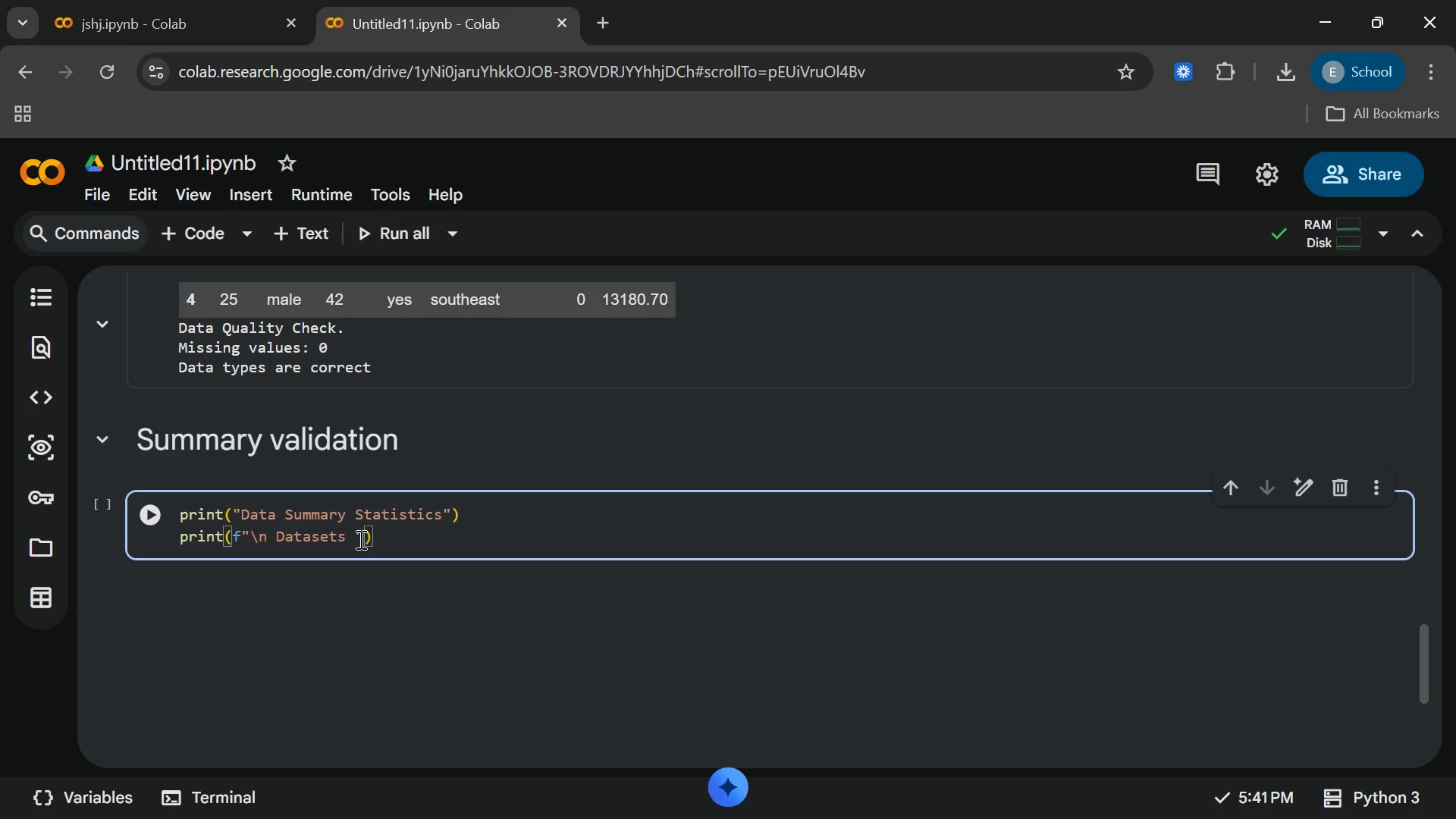 
left_click([359, 539])
 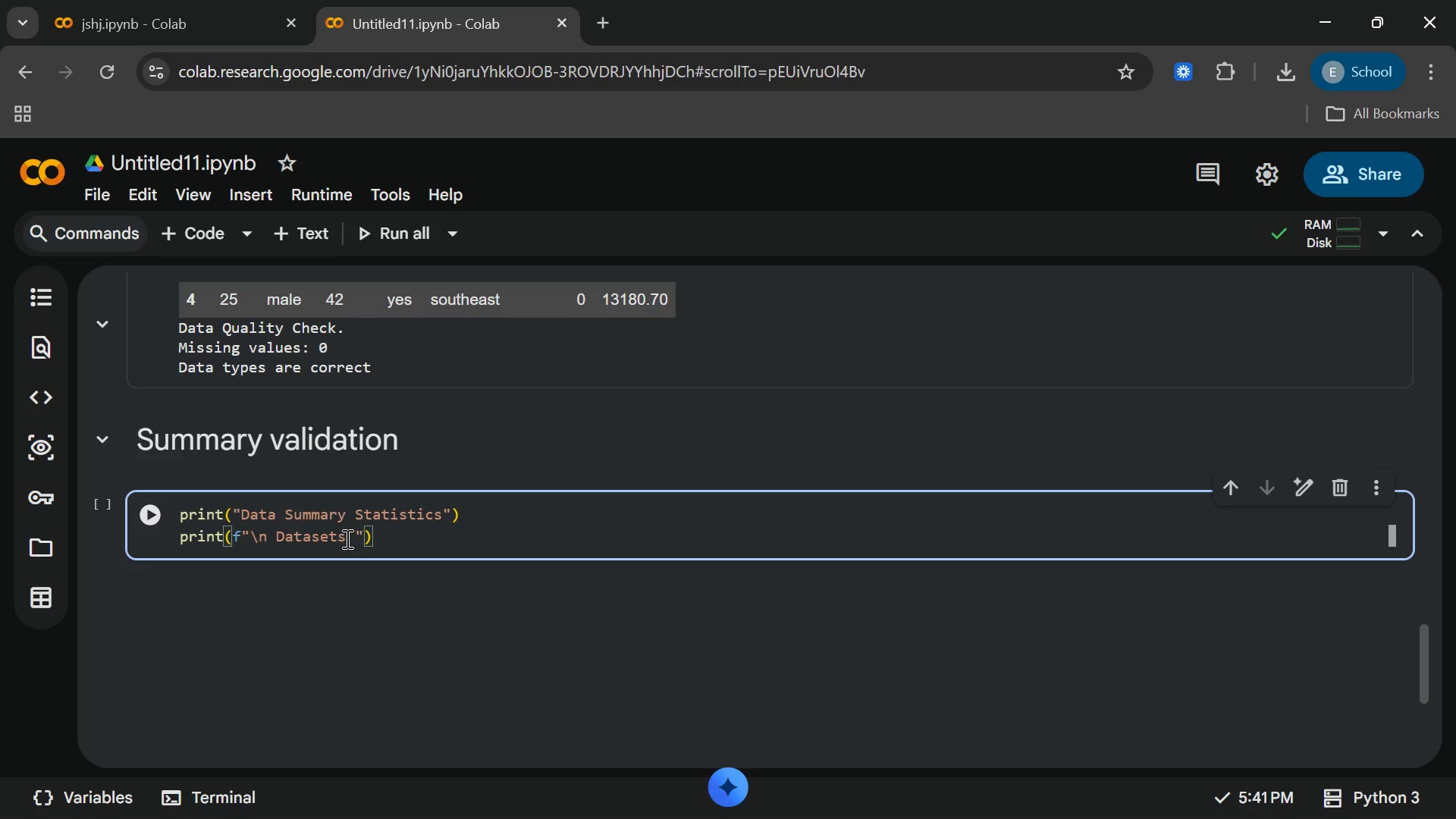 
left_click([345, 538])
 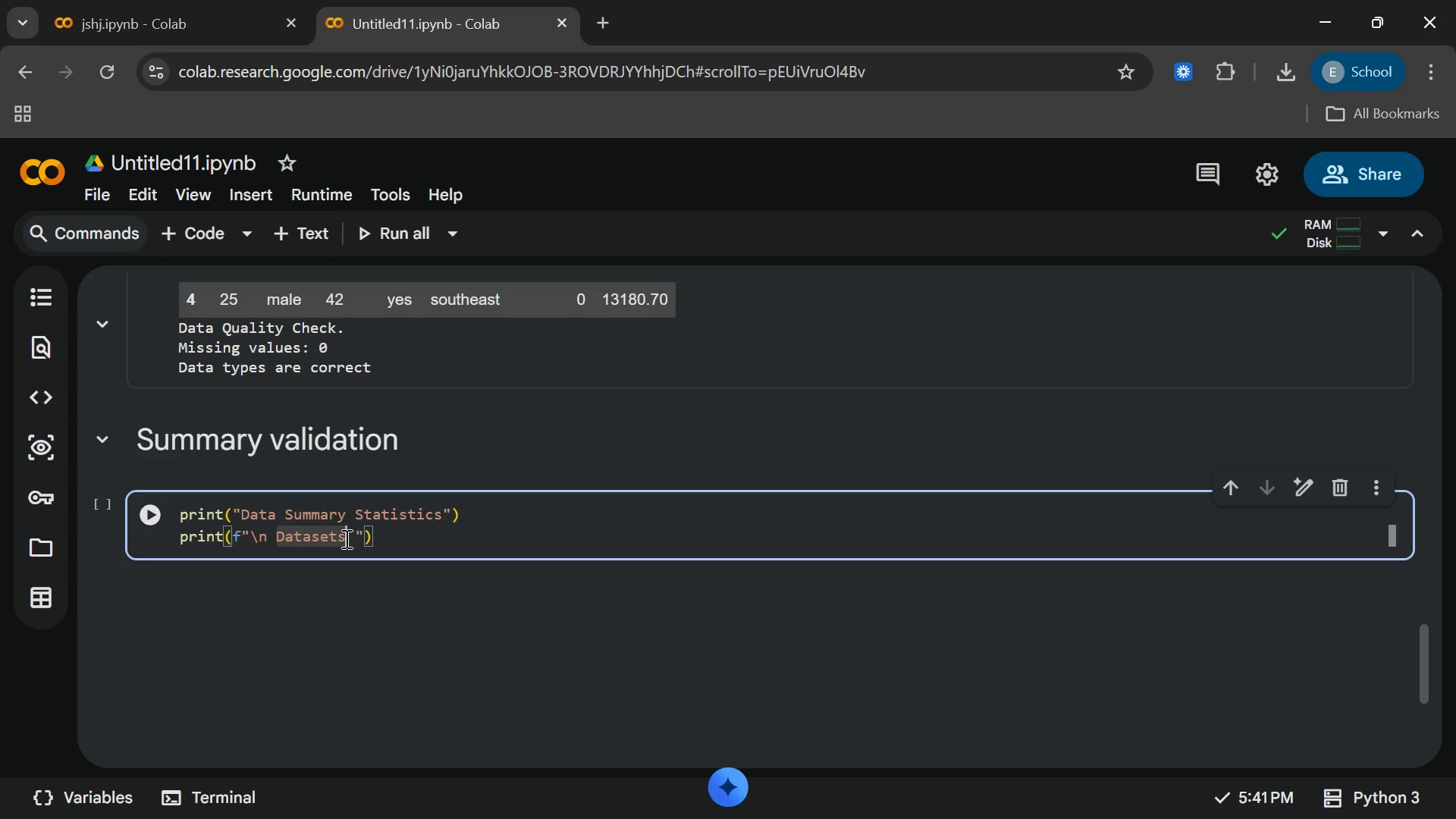 
key(Backspace)
key(Backspace)
key(Backspace)
key(Backspace)
key(Backspace)
key(Backspace)
key(Backspace)
key(Backspace)
type(premium)
 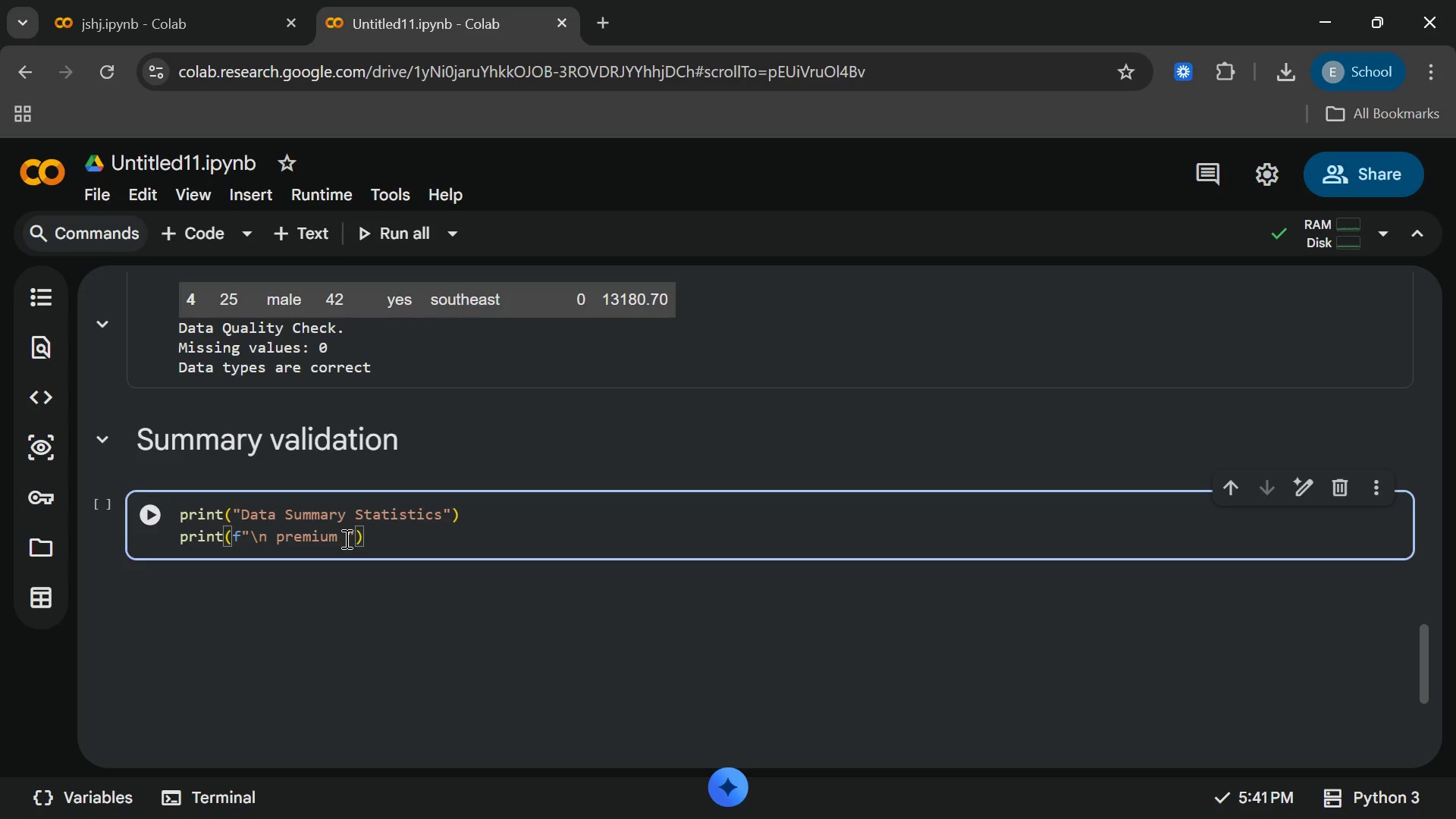 
hold_key(key=ShiftLeft, duration=0.66)
 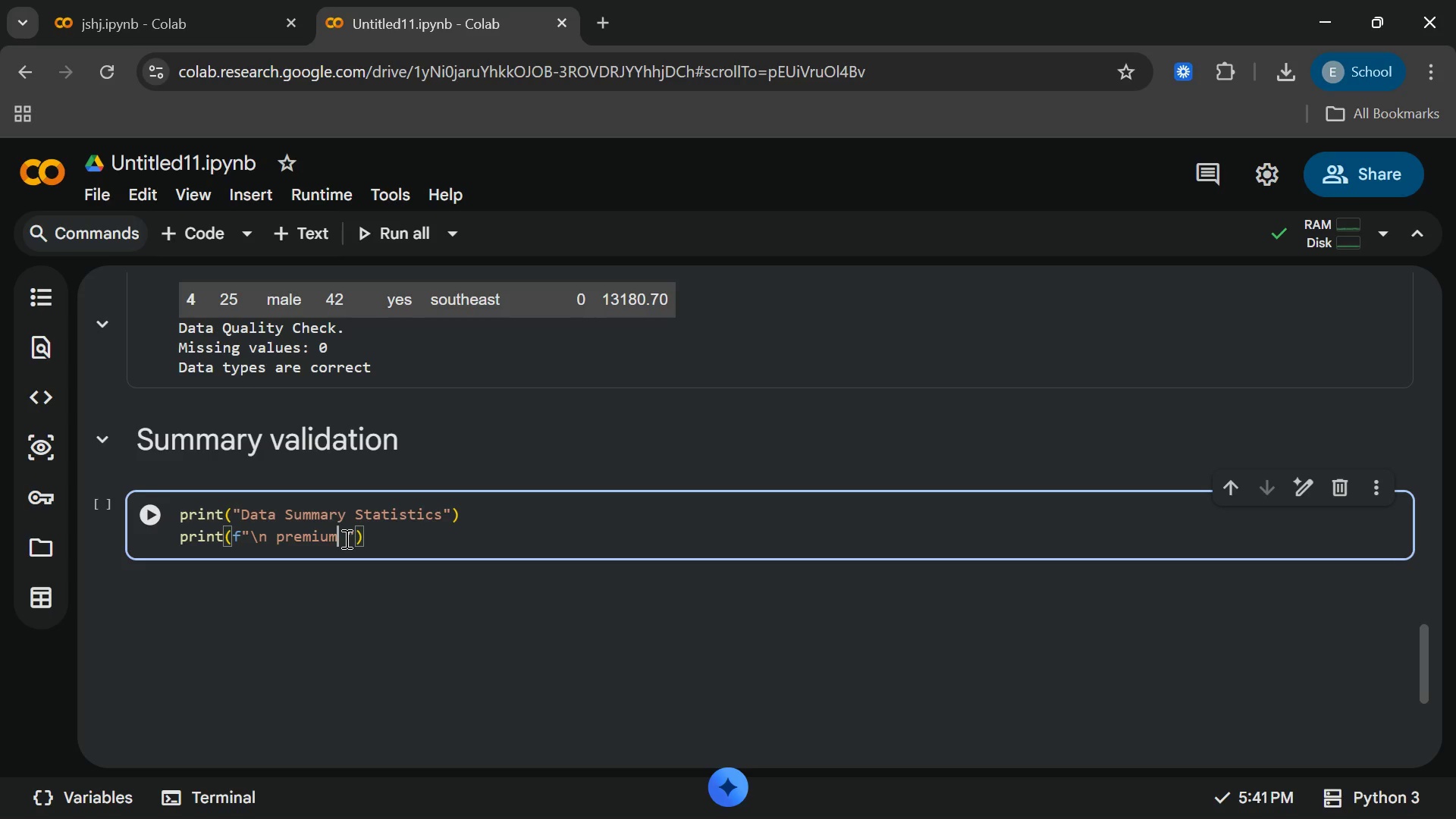 
type( Statistics (annuall)
key(Backspace)
key(Backspace)
key(Backspace)
key(Backspace)
key(Backspace)
key(Backspace)
key(Backspace)
type(Annual insuranv)
key(Backspace)
type(ce)
 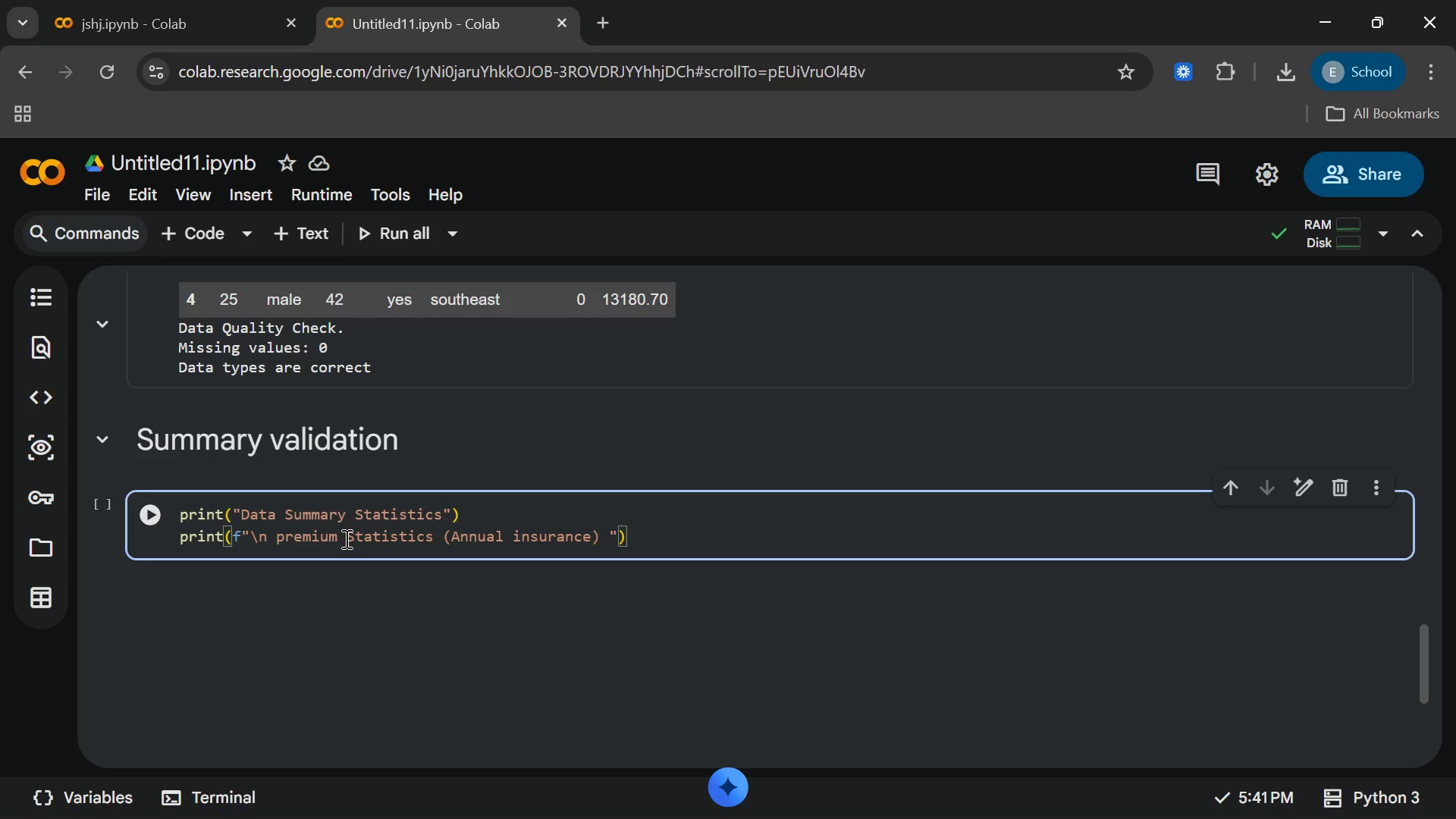 
type( charges )
 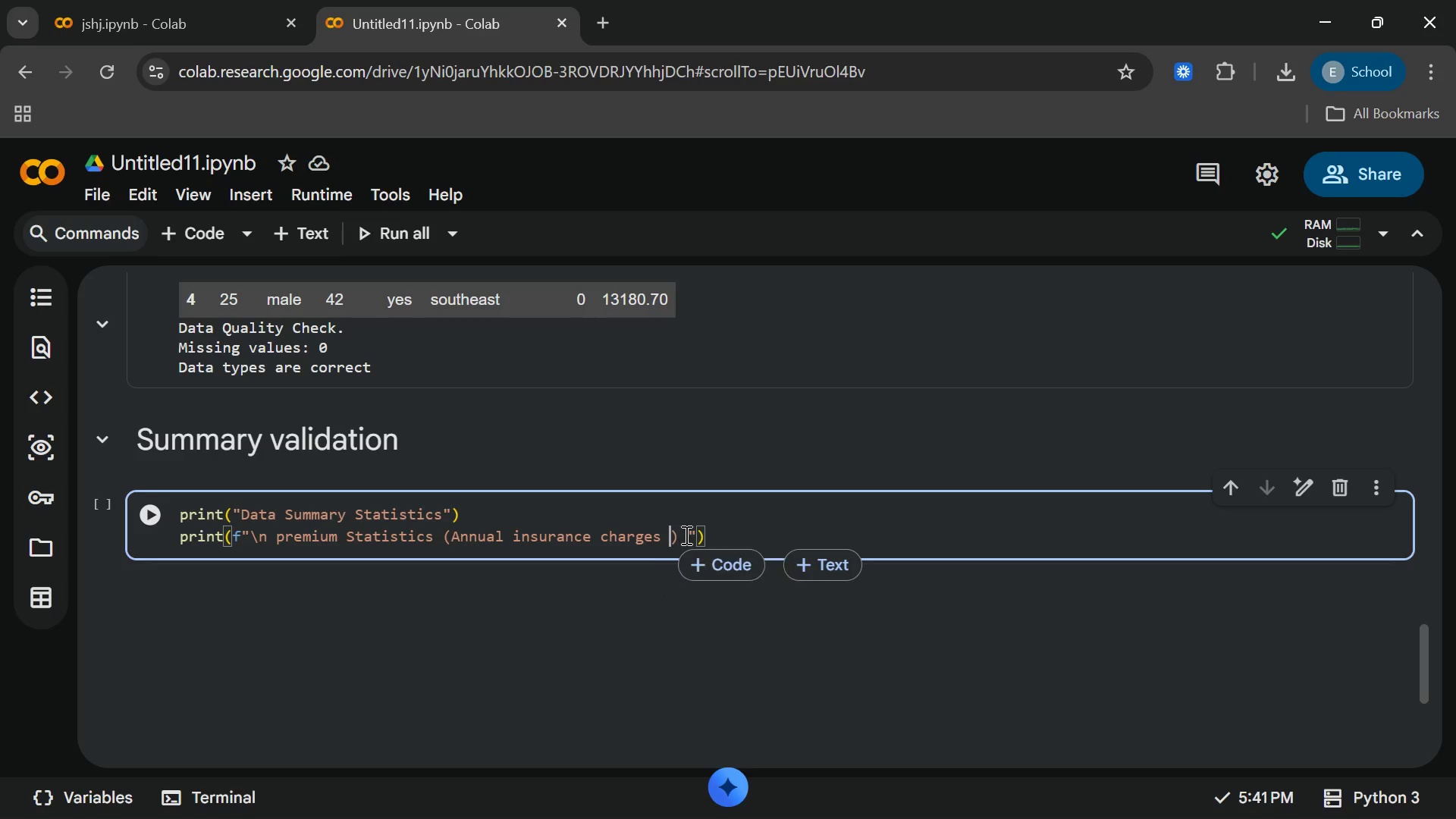 
left_click([684, 534])
 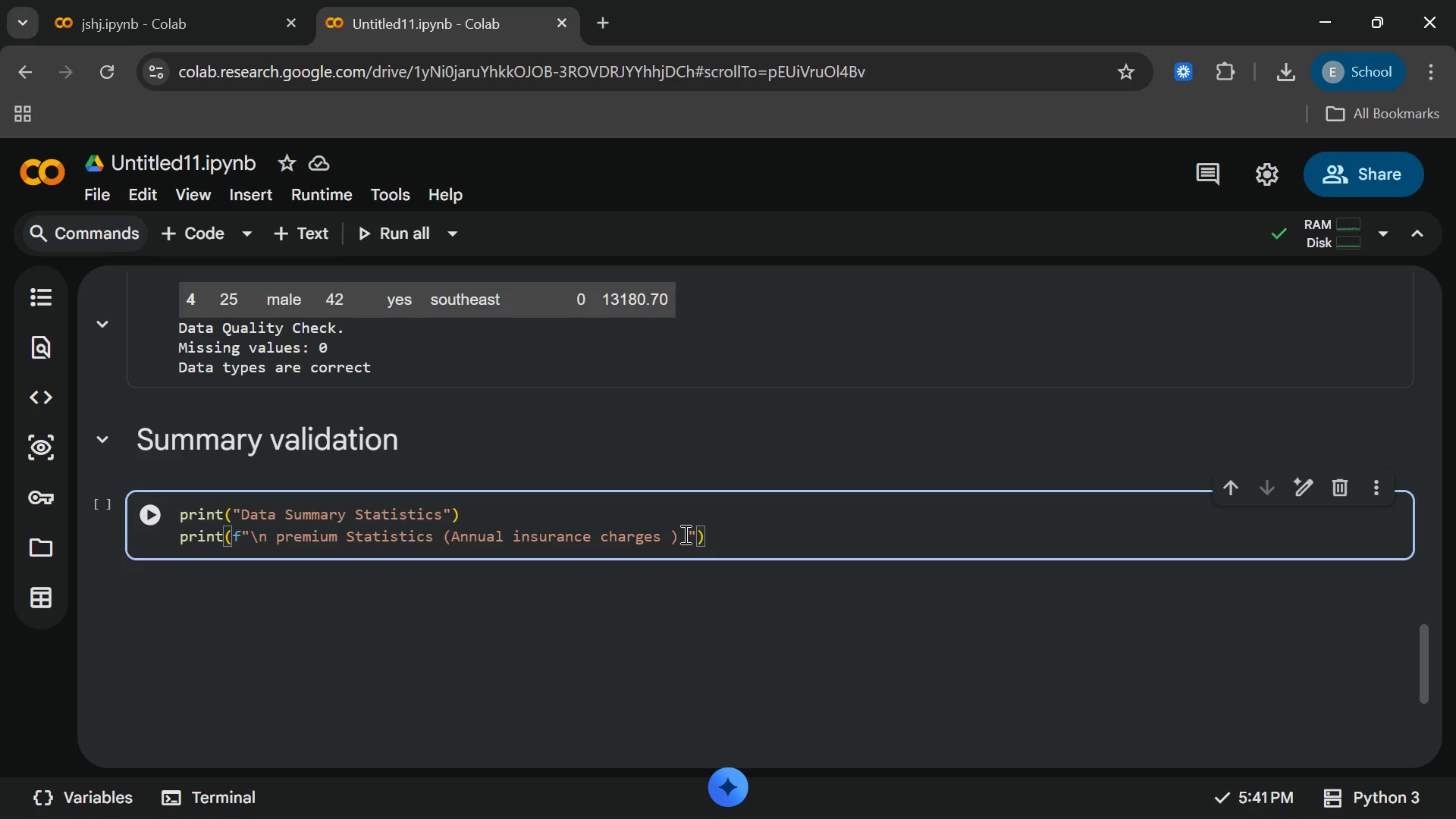 
key(Backspace)
 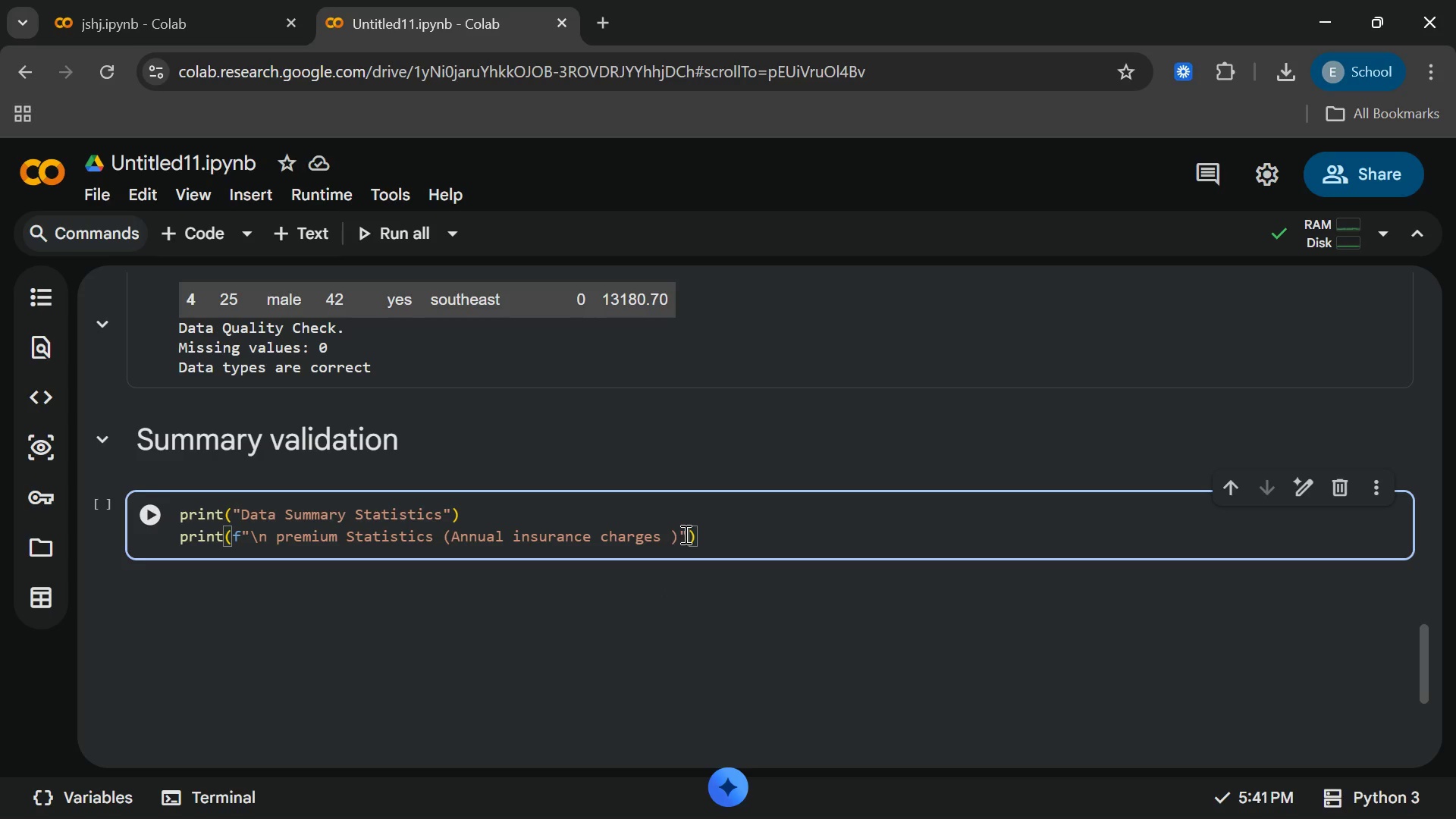 
key(ArrowLeft)
 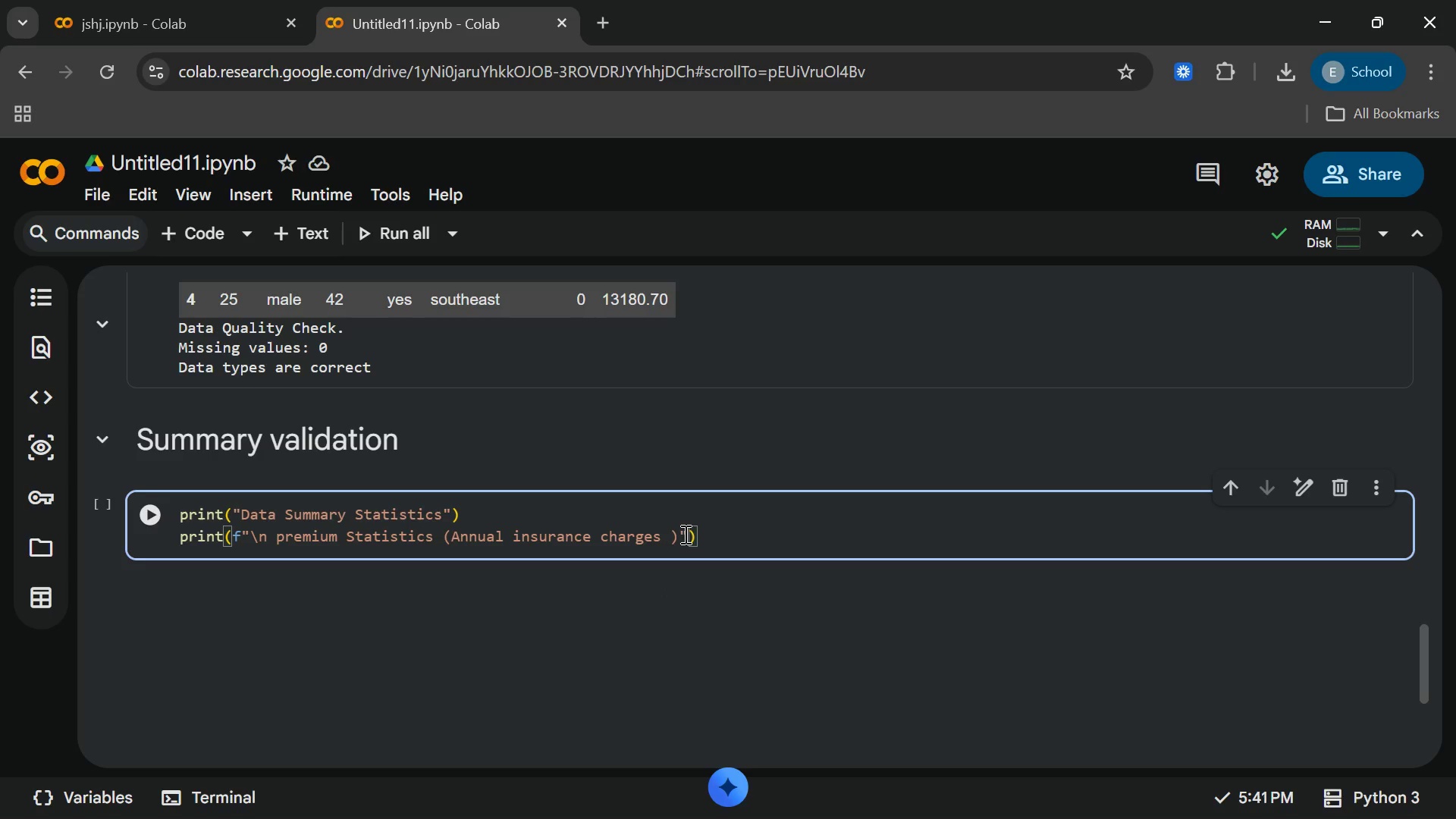 
key(Backspace)
 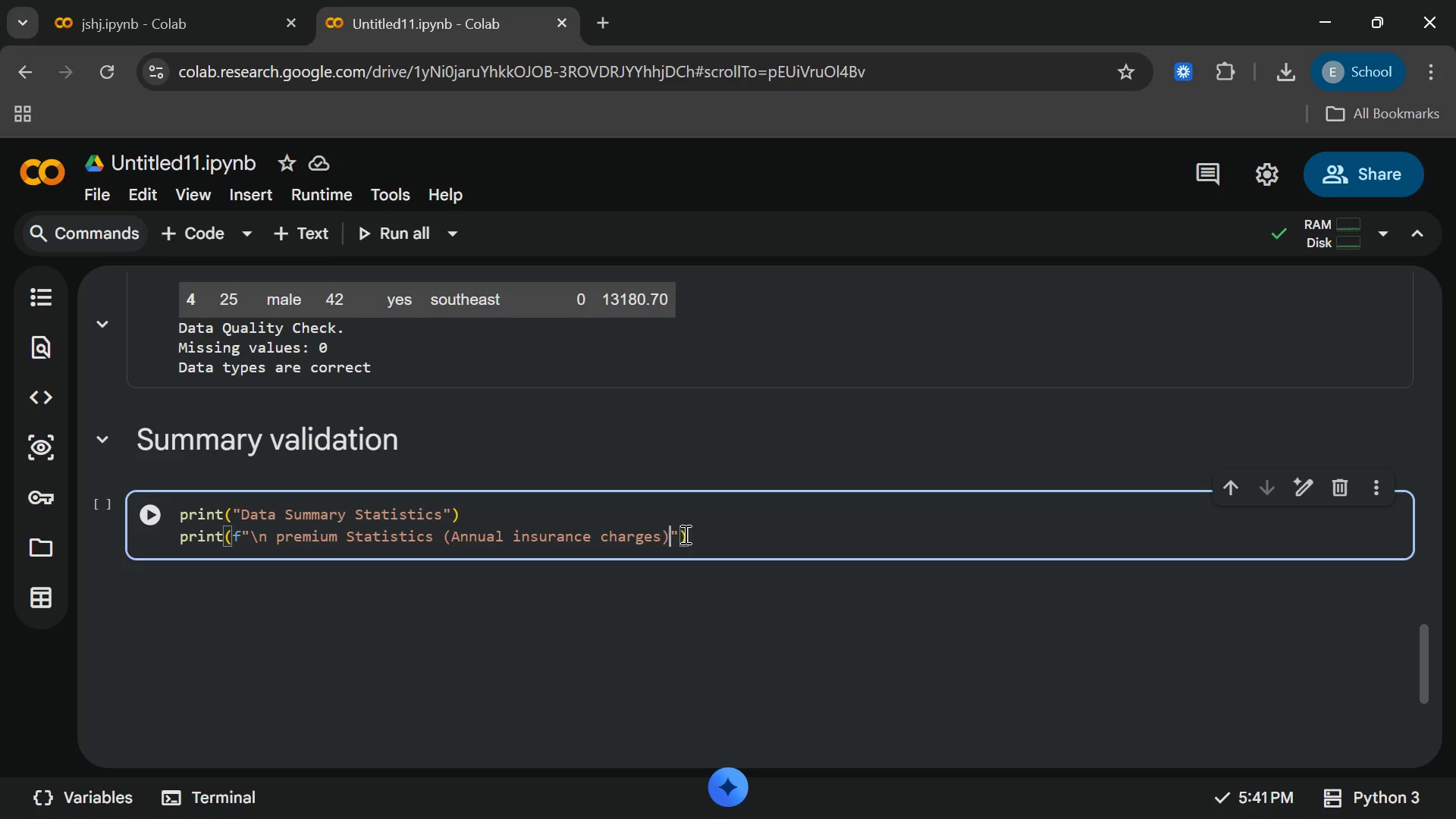 
key(ArrowRight)
 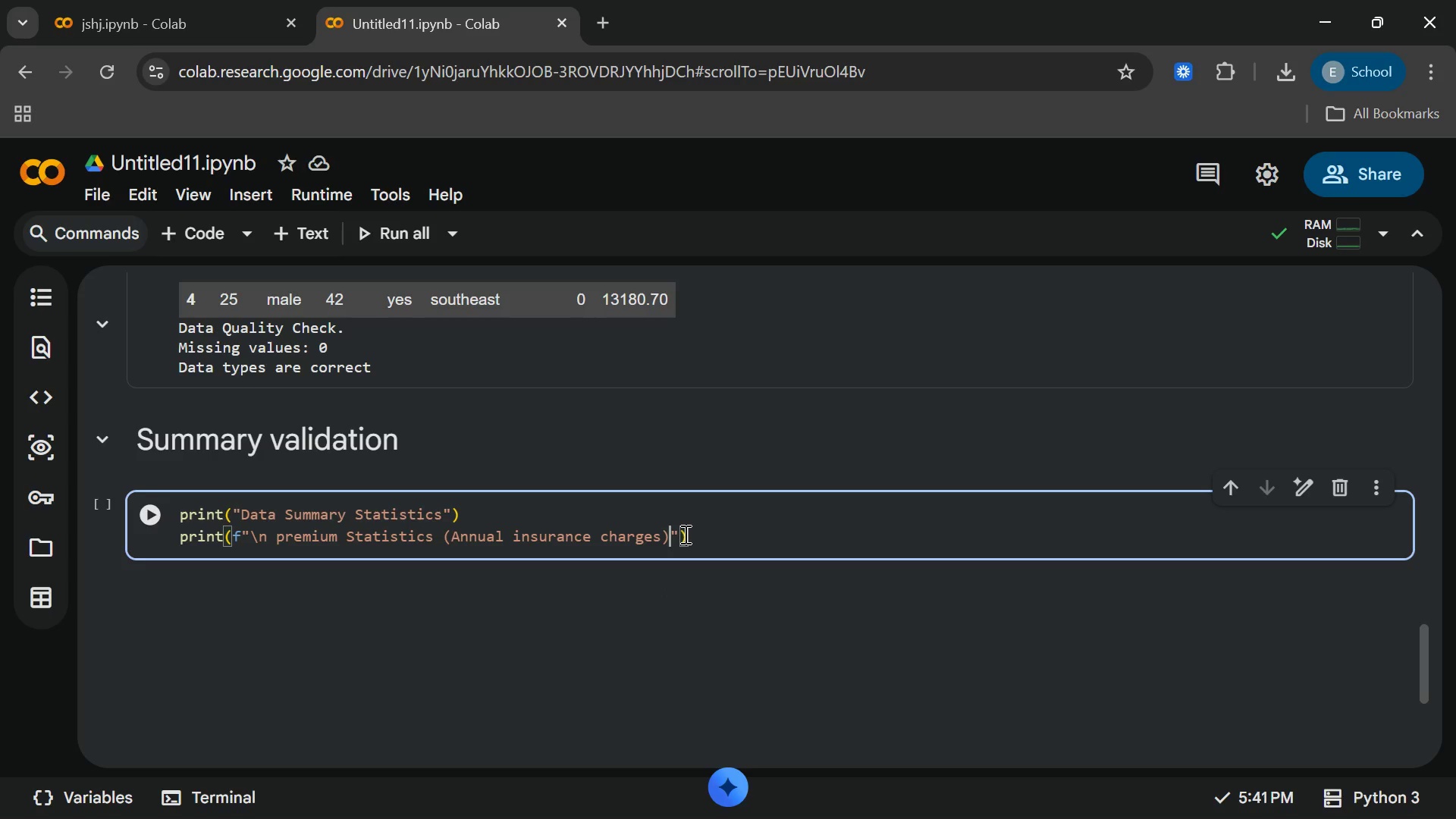 
key(Semicolon)
 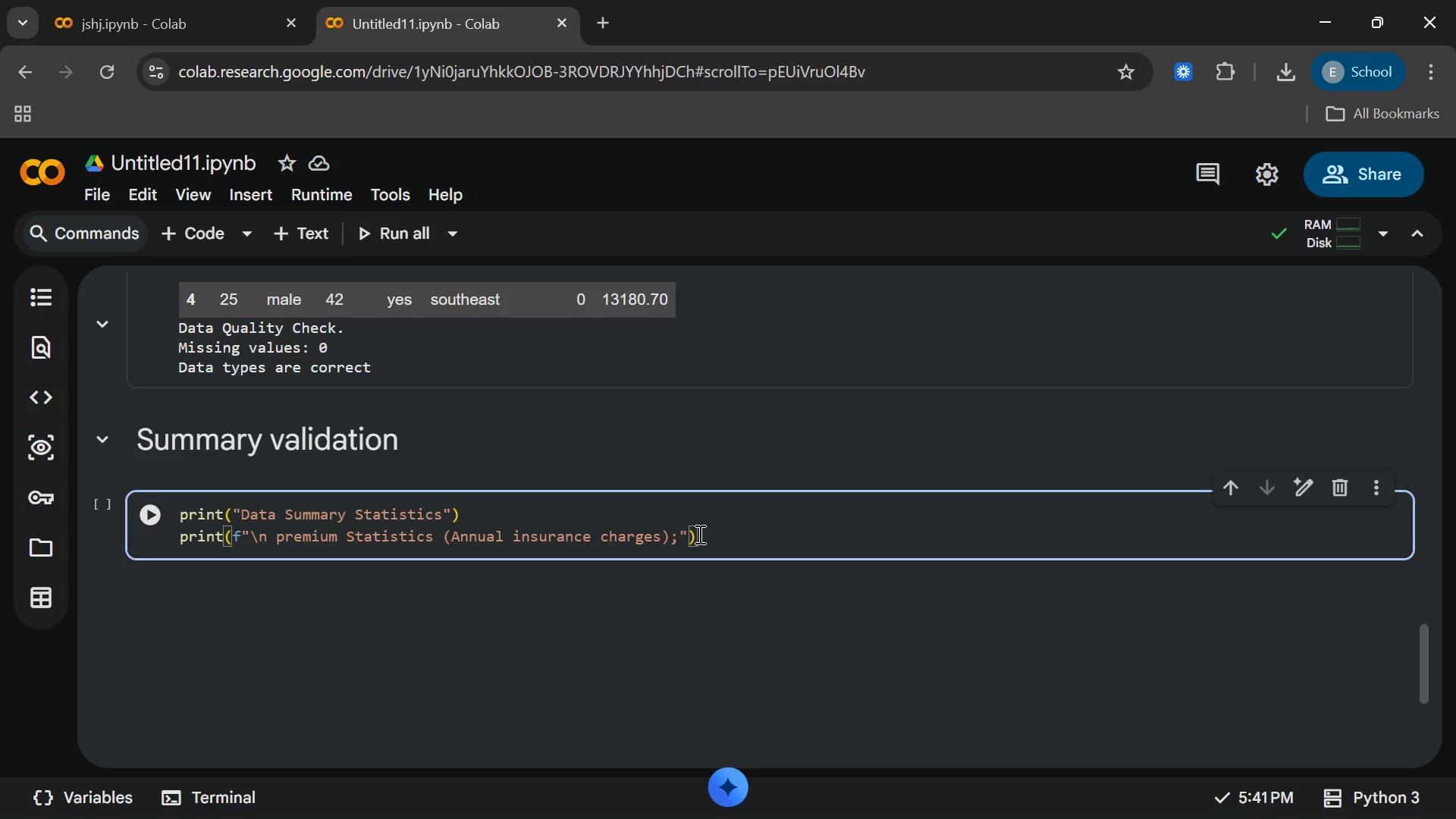 
left_click([698, 534])
 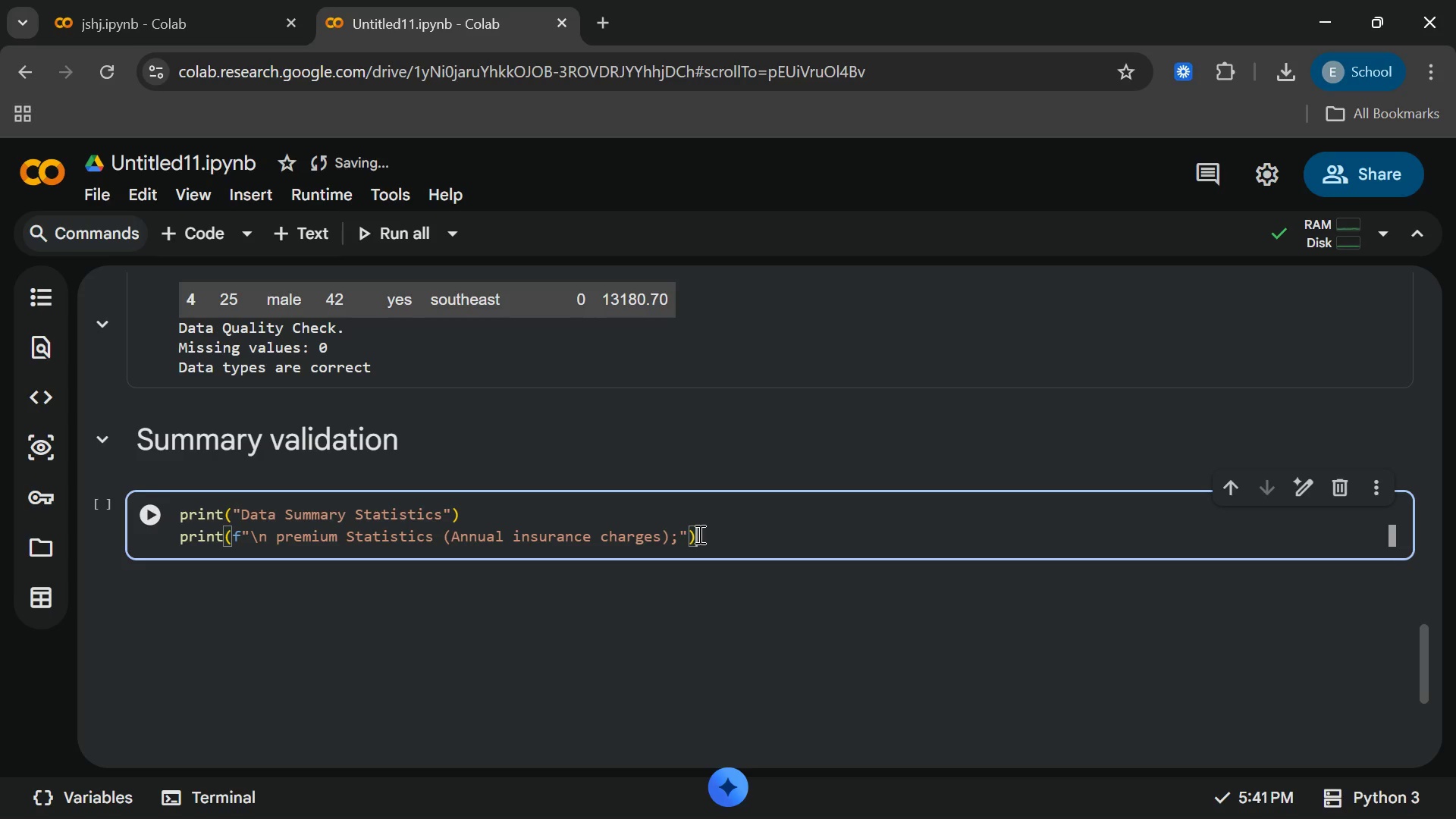 
key(Enter)
 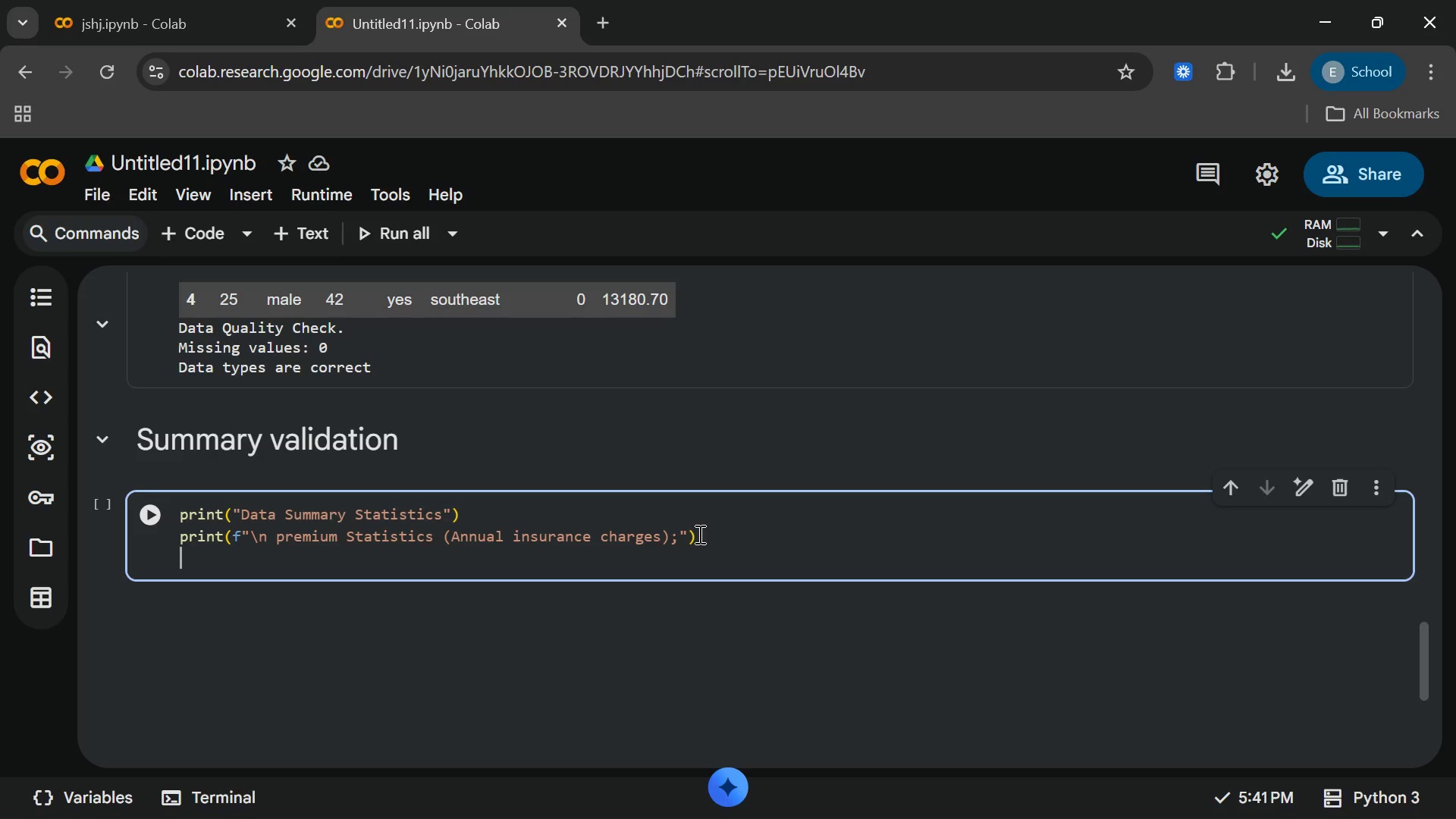 
type(print(f"median premium)
 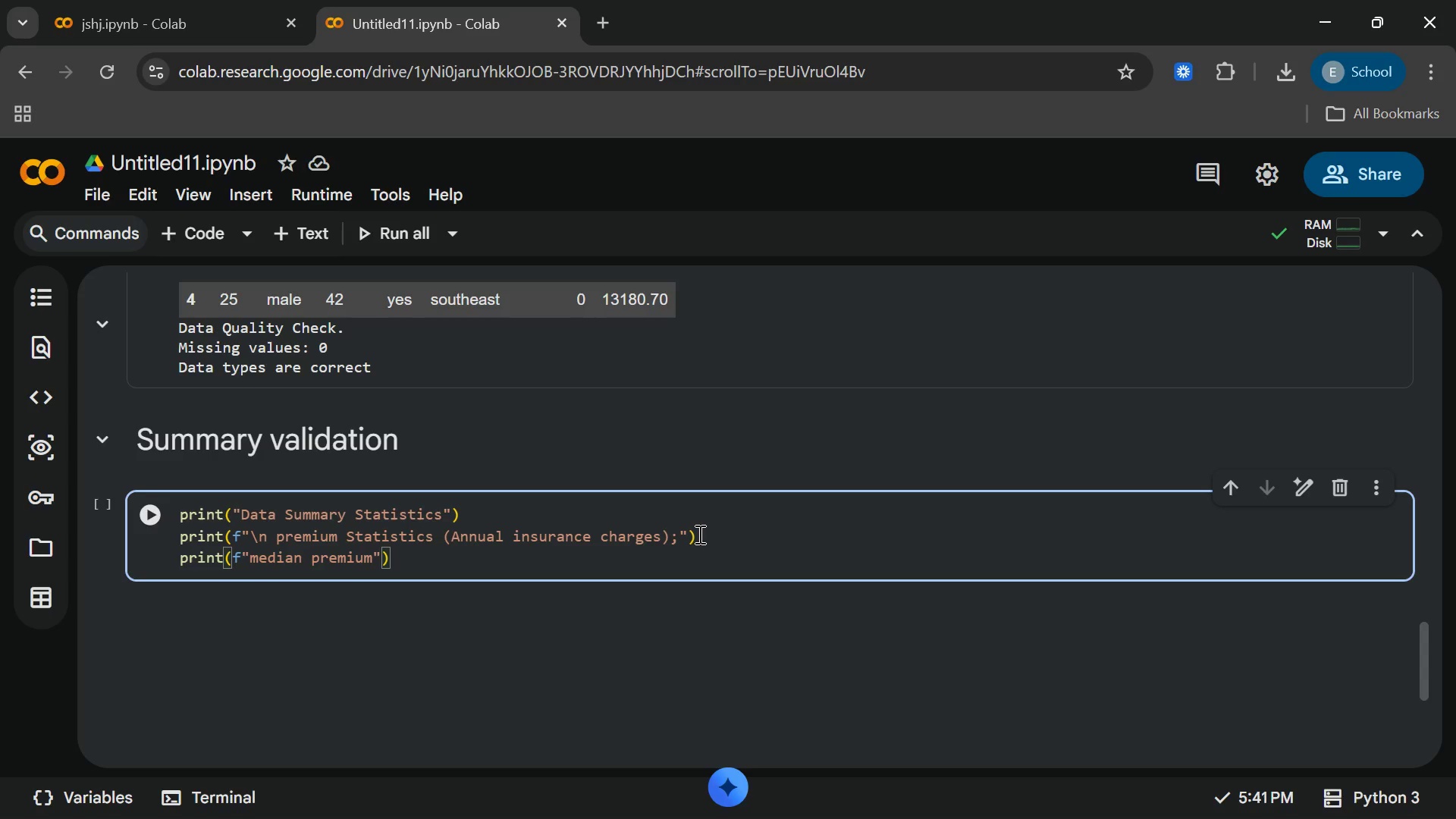 
wait(6.41)
 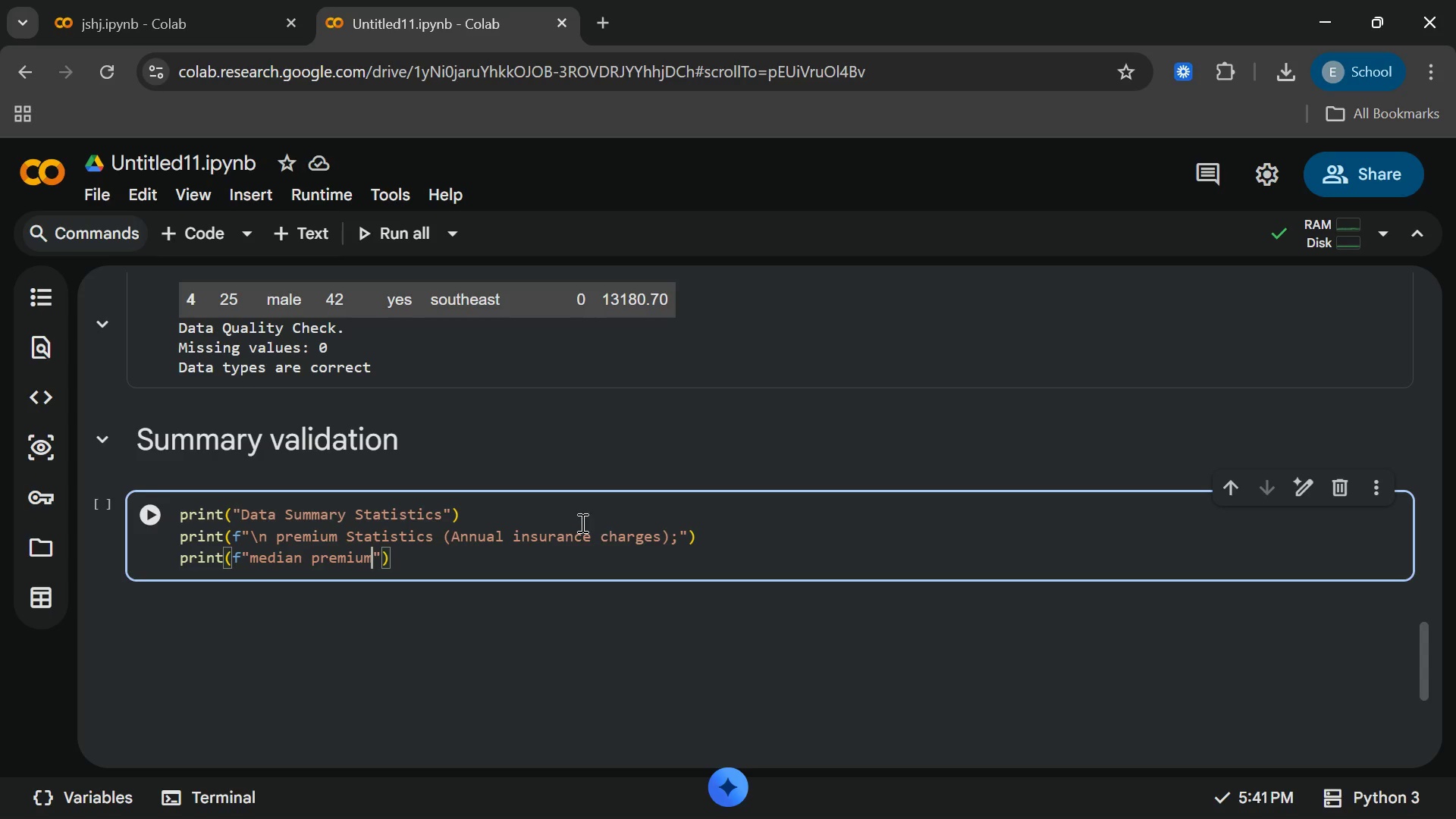 
left_click([302, 560])
 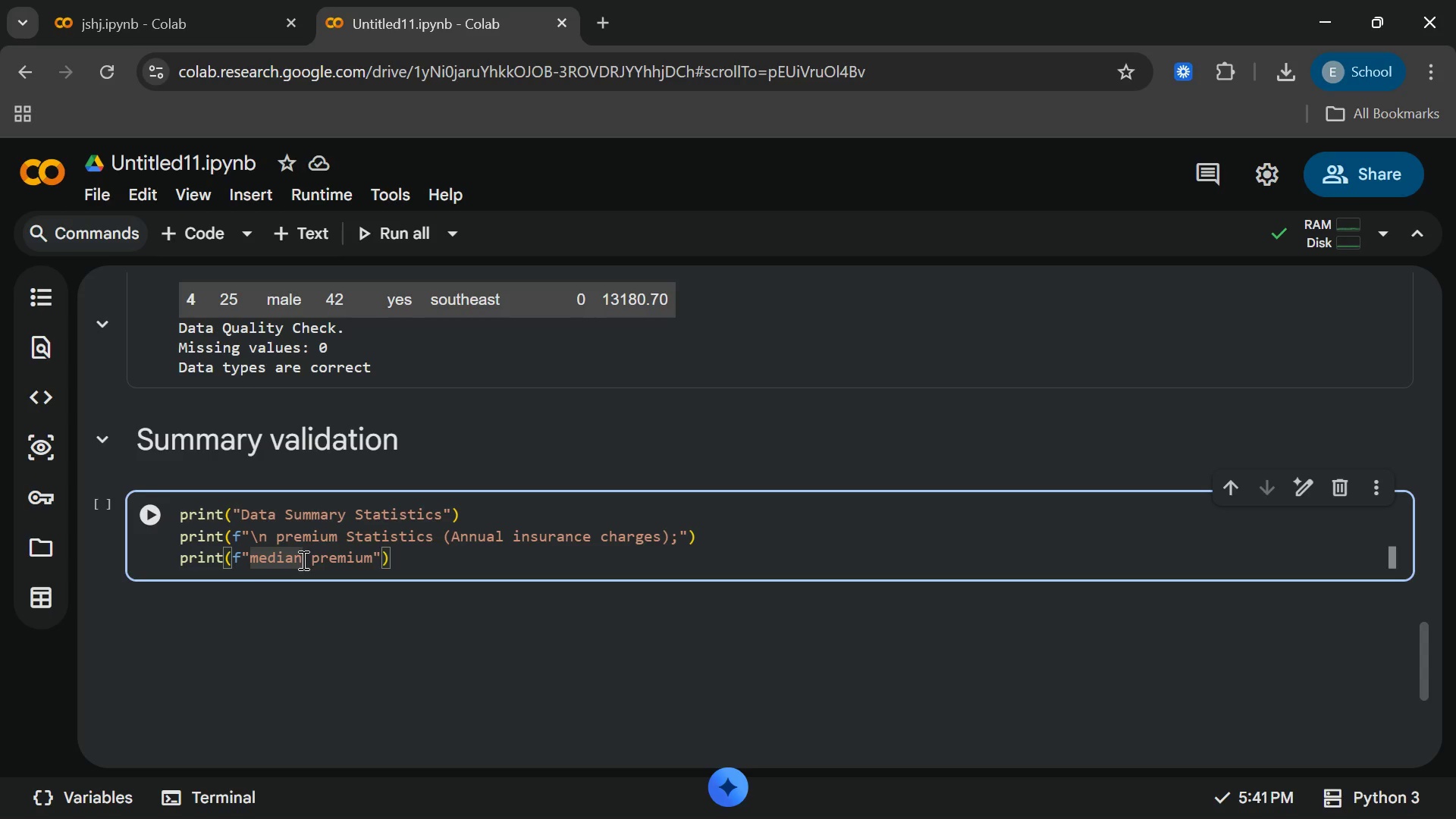 
key(Backspace)
key(Backspace)
key(Backspace)
key(Backspace)
type(an)
 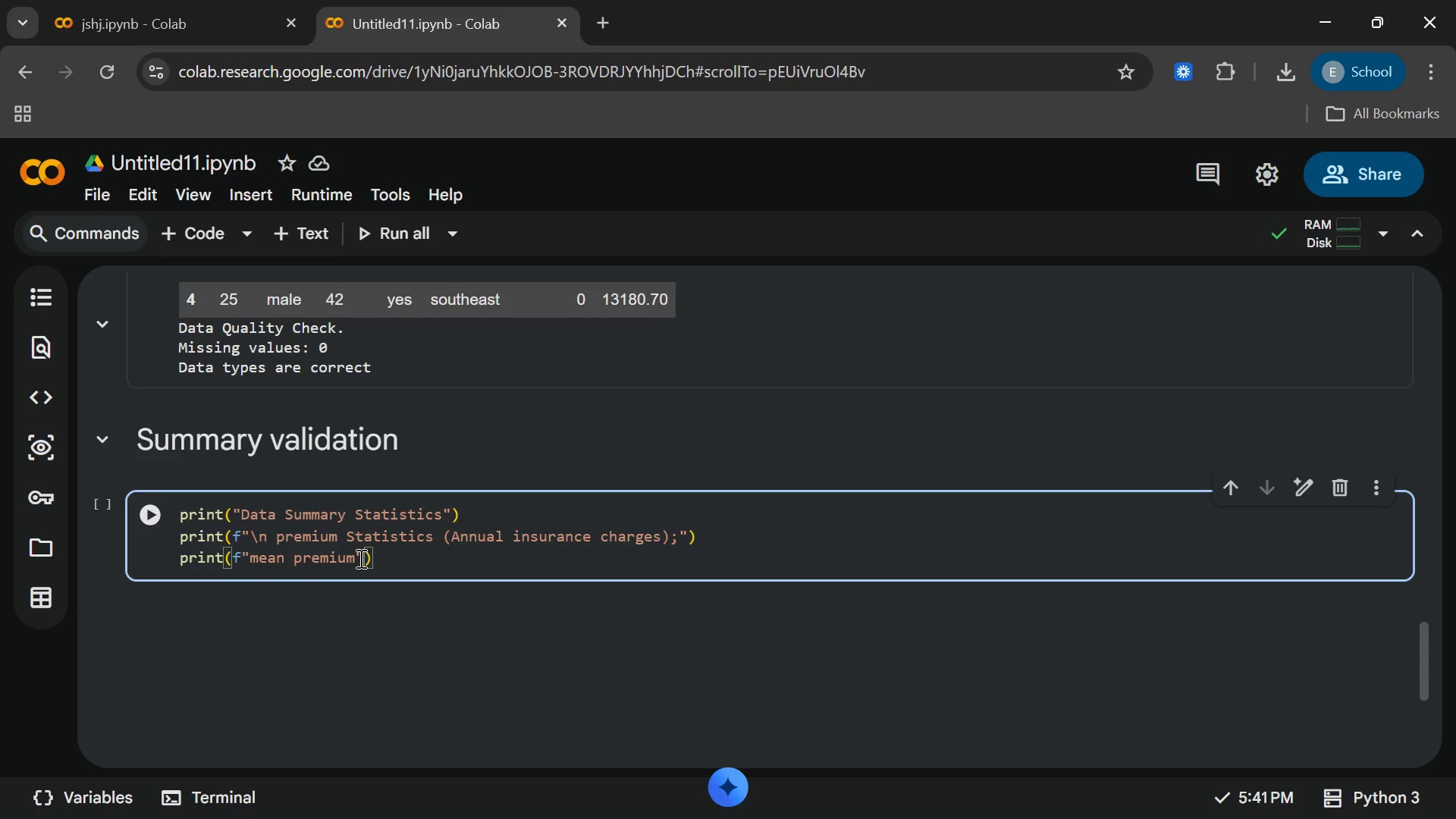 
left_click([359, 558])
 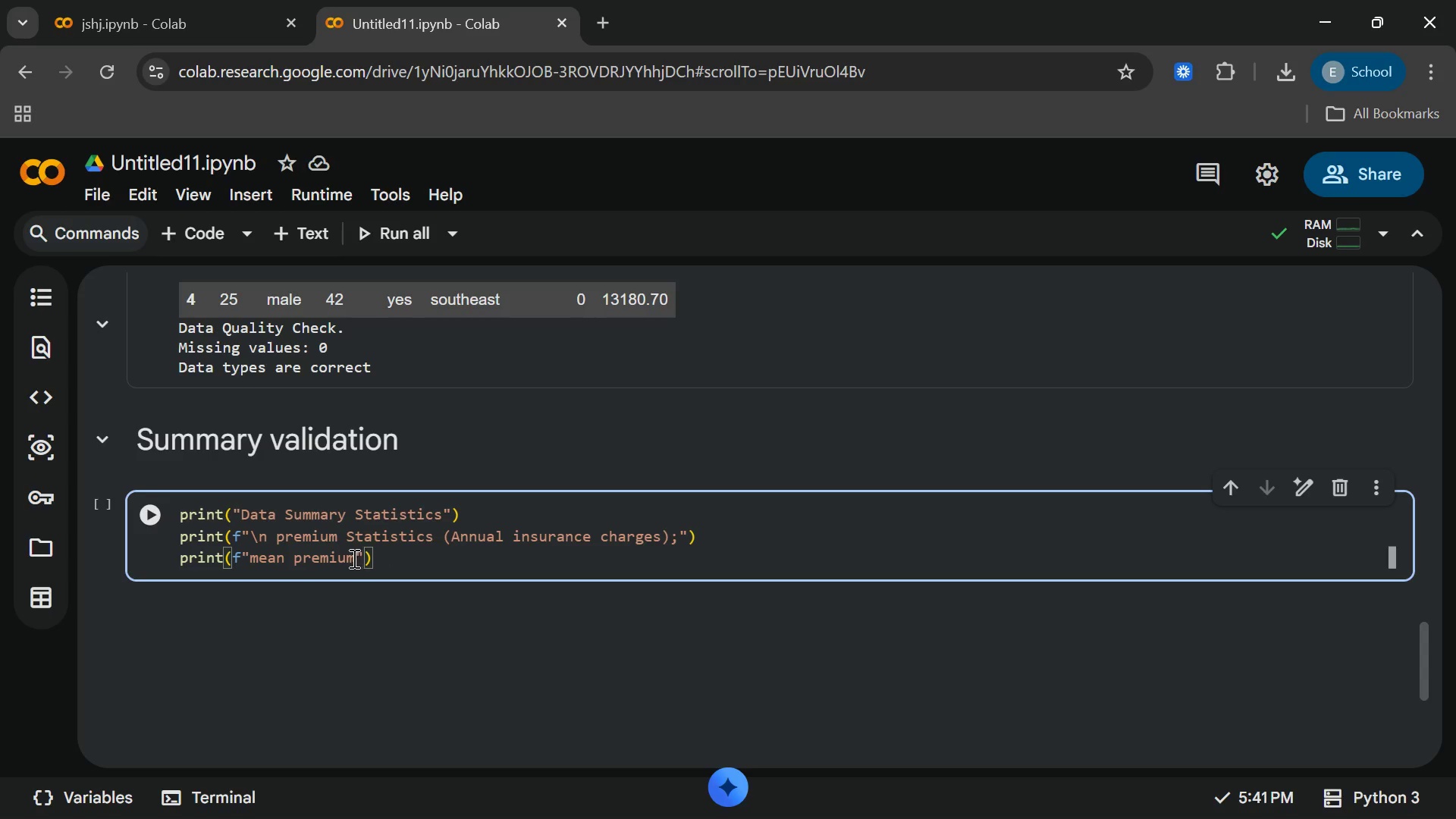 
left_click([352, 558])
 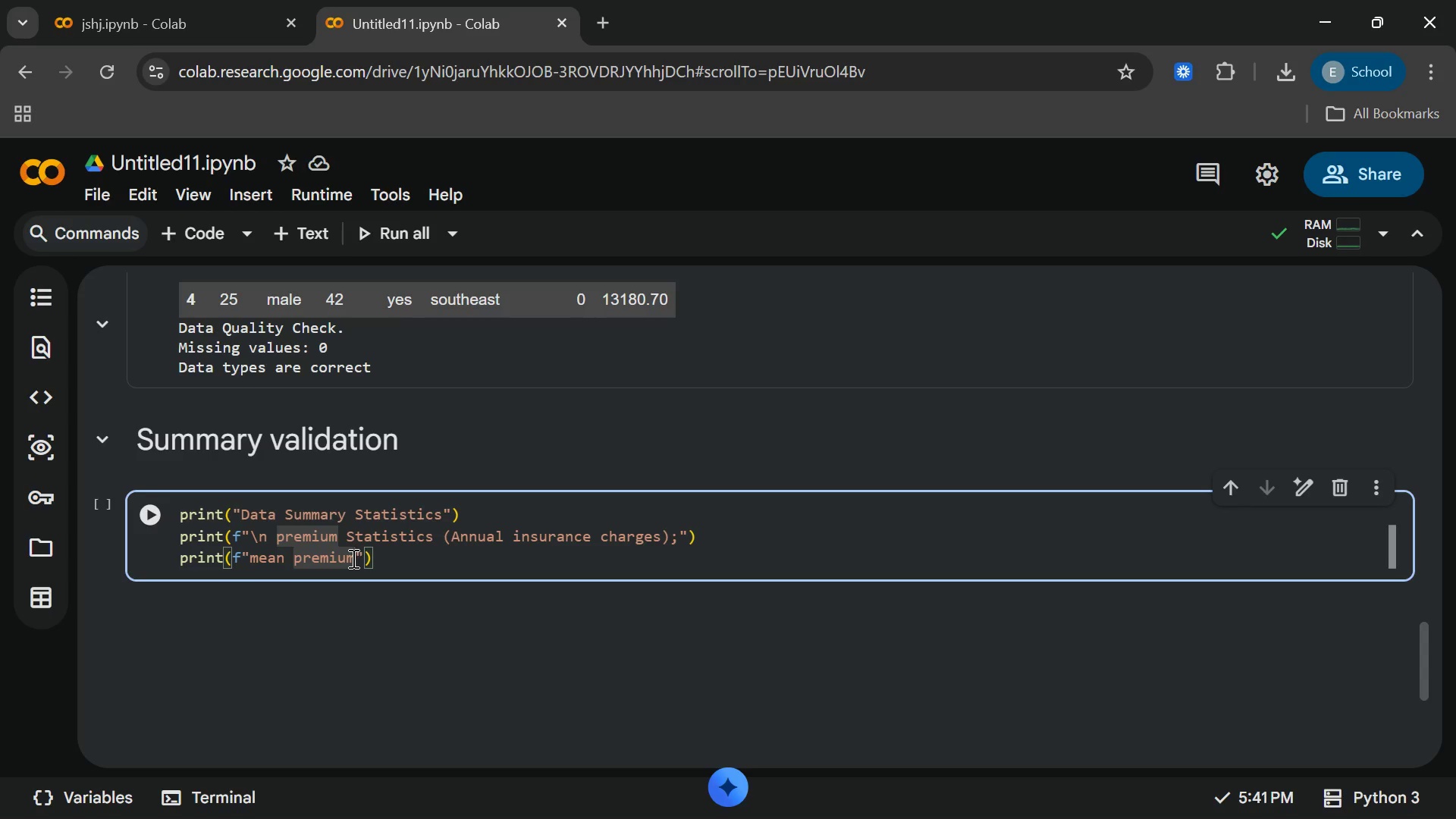 
type( $df )
 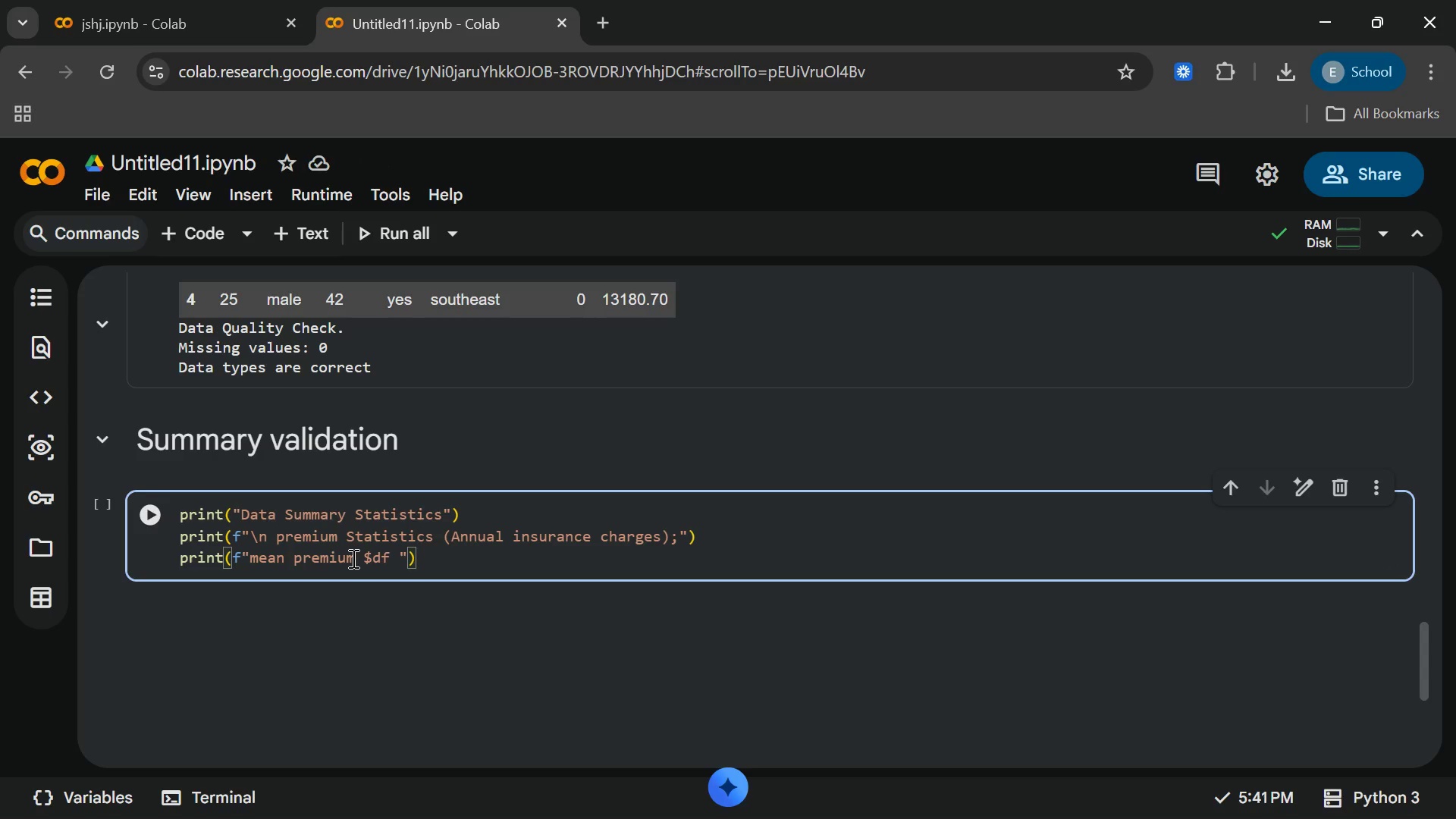 
key(ArrowLeft)
 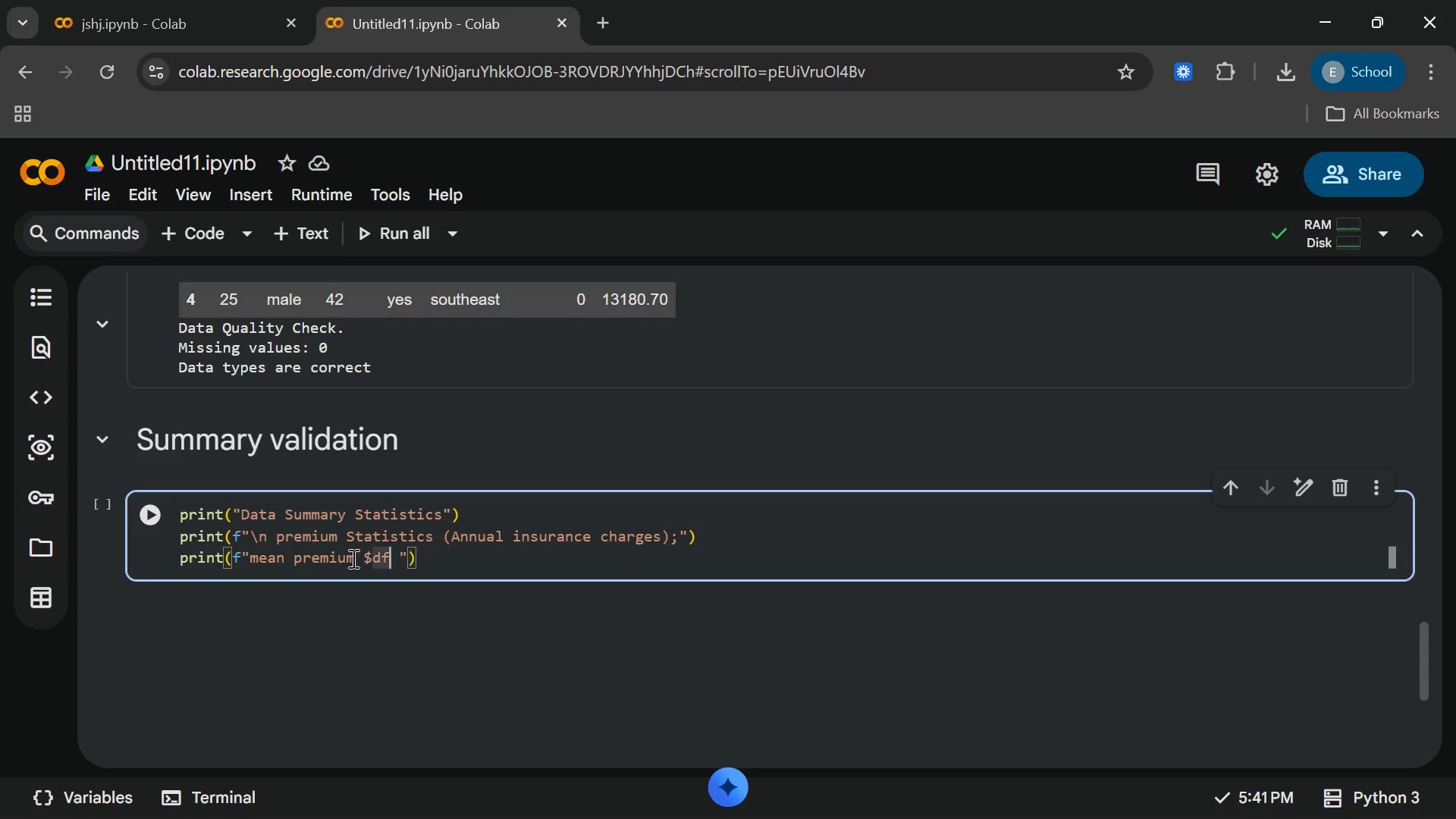 
key(ArrowLeft)
 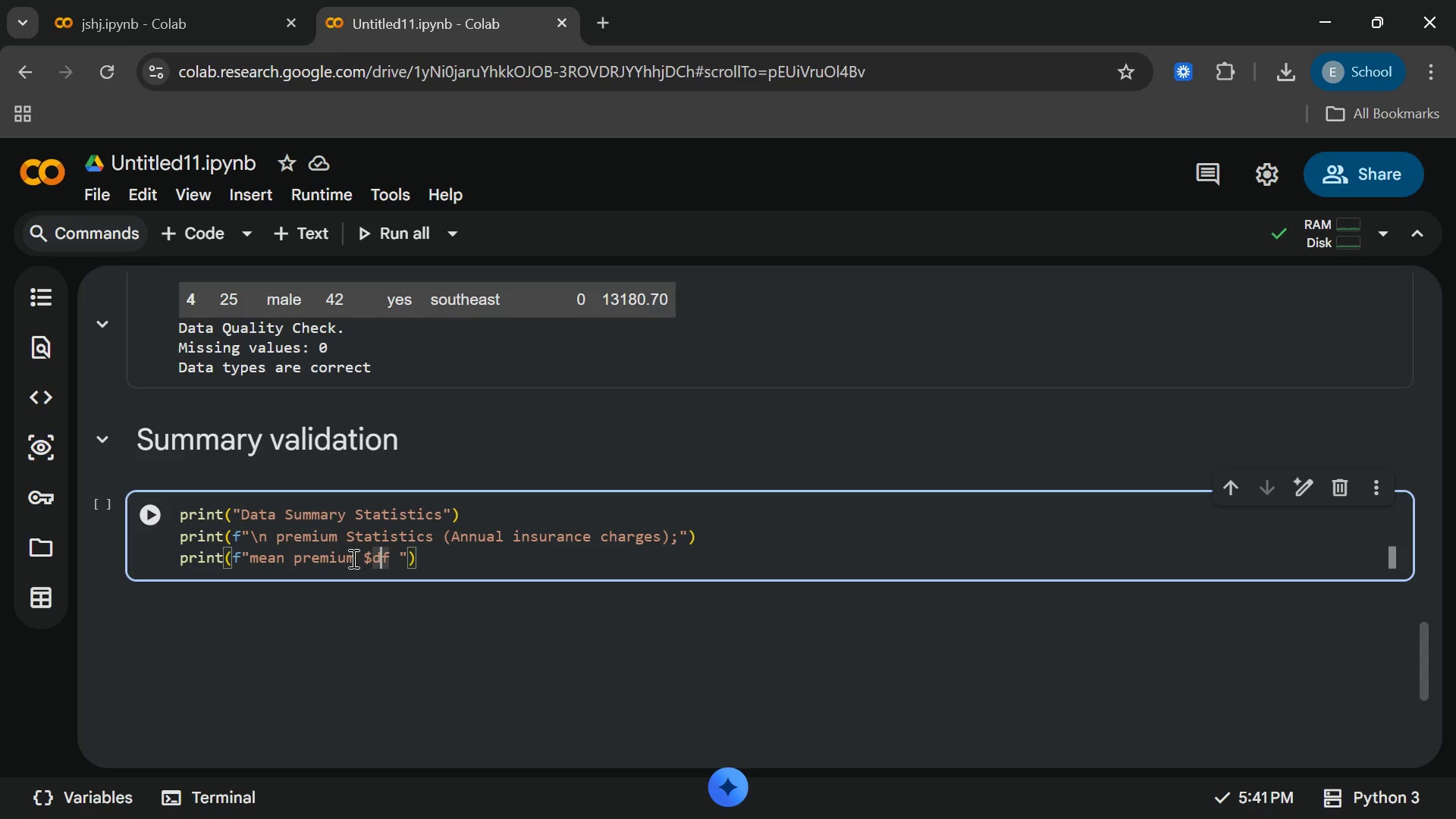 
key(ArrowLeft)
 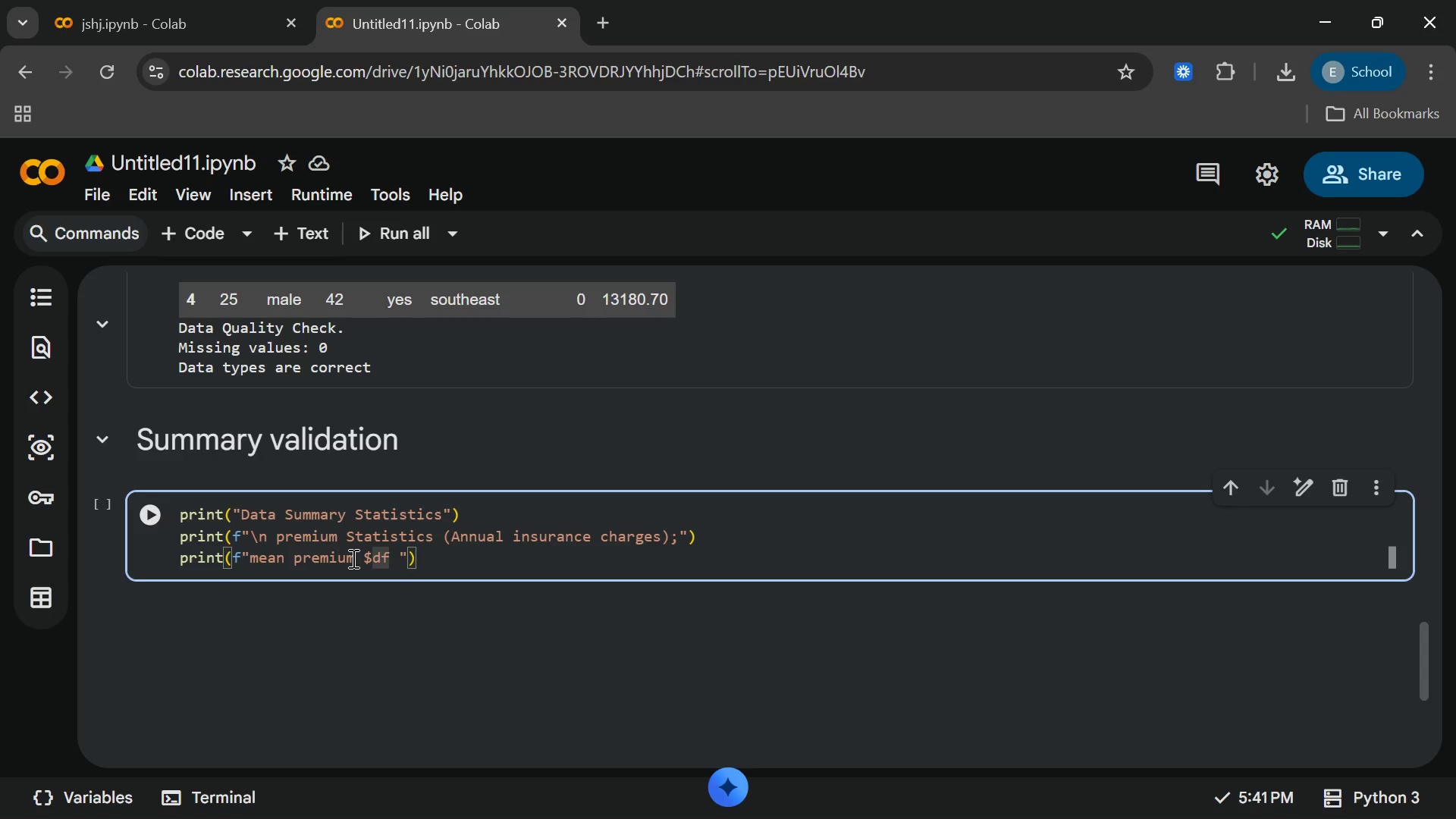 
key(Shift+9)
 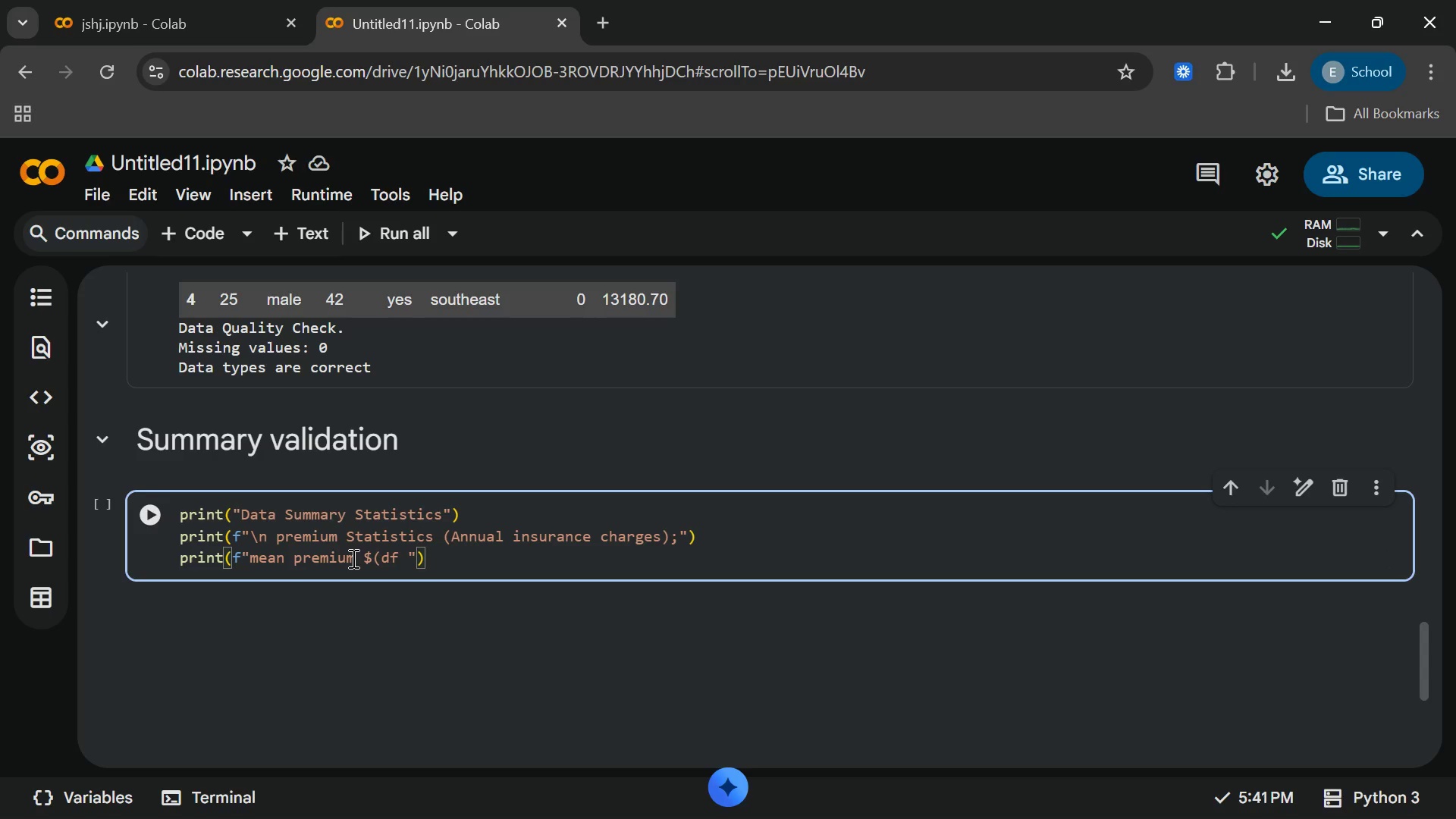 
key(ArrowRight)
 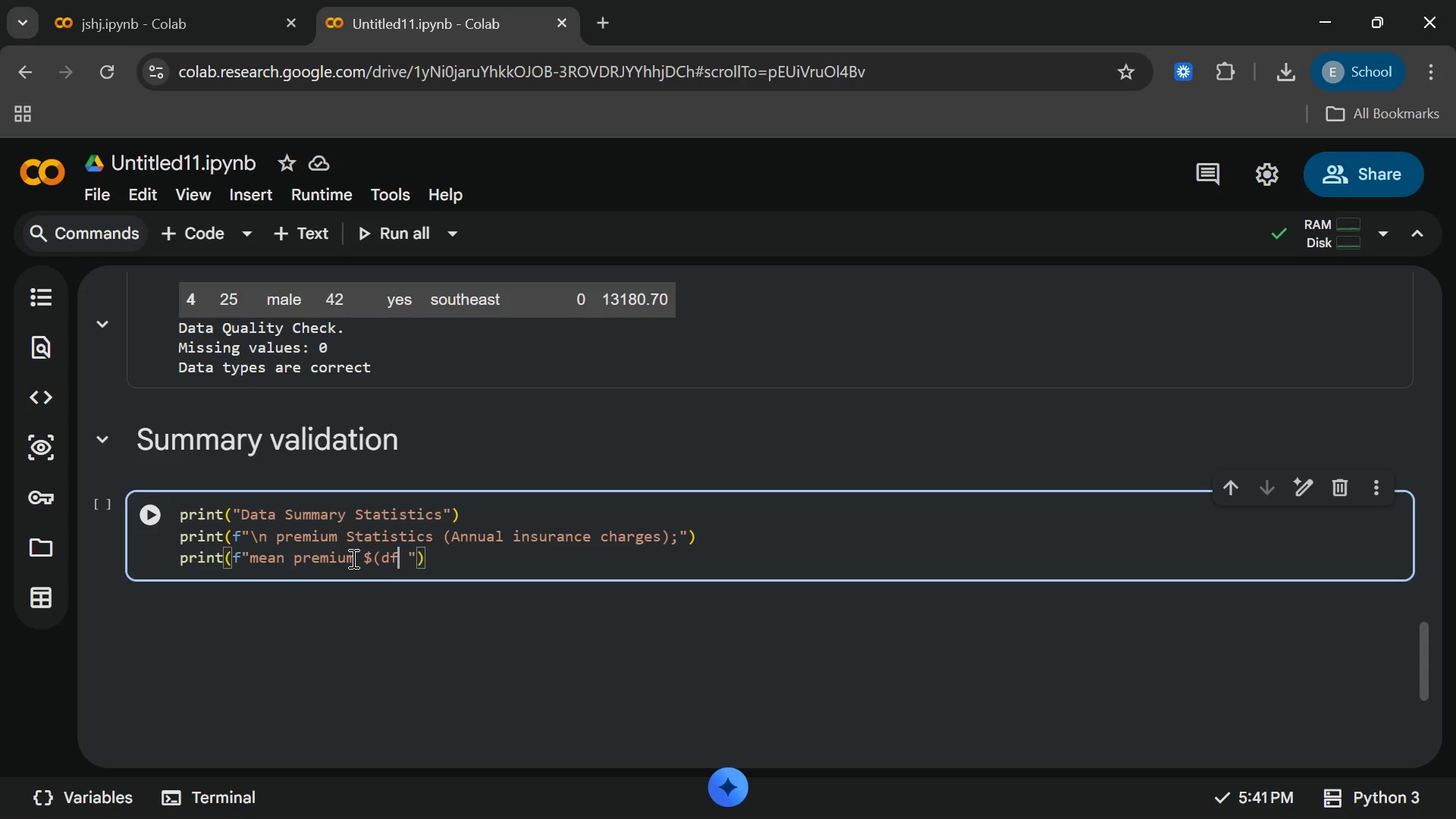 
key(ArrowRight)
 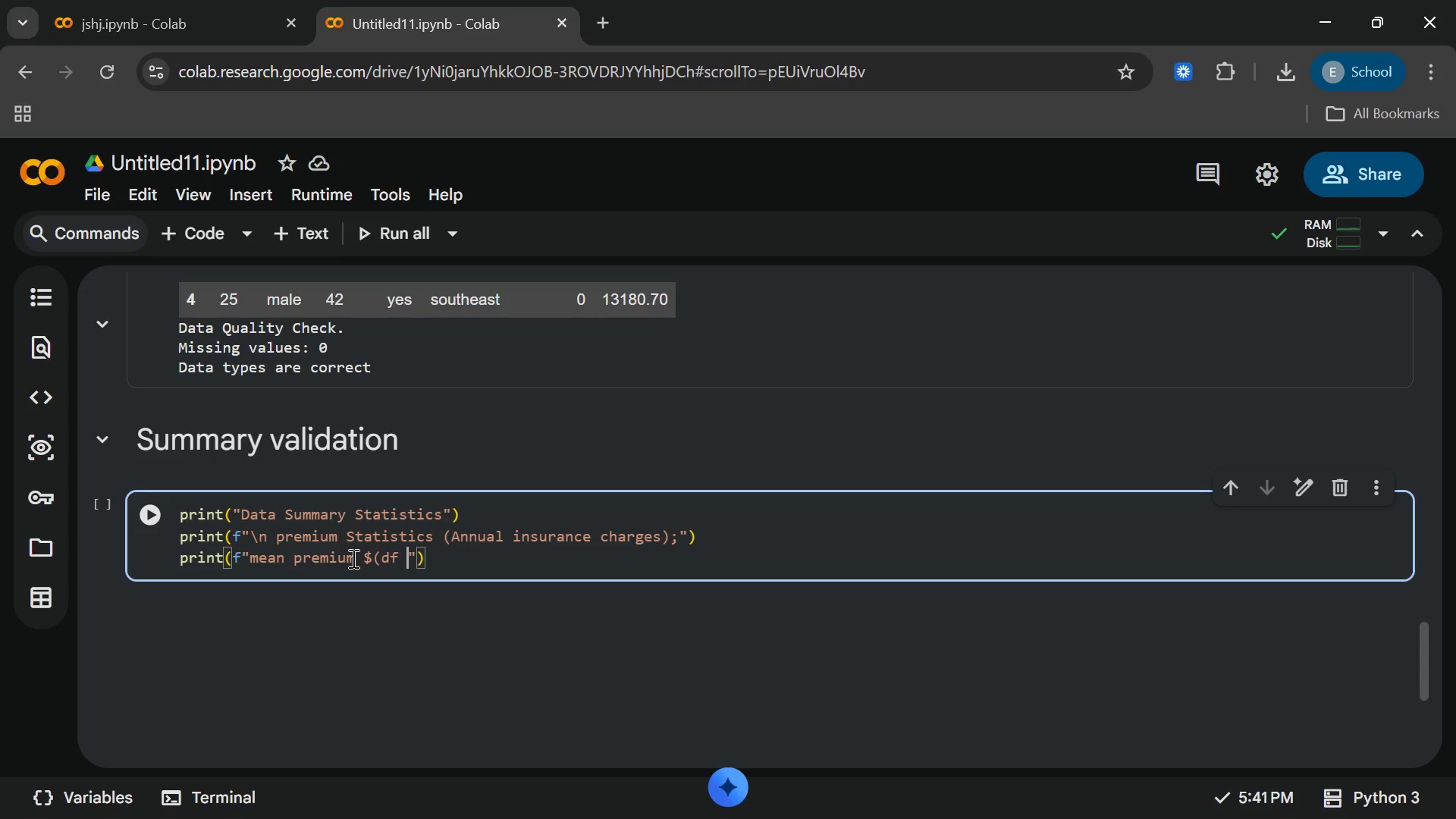 
key(ArrowRight)
 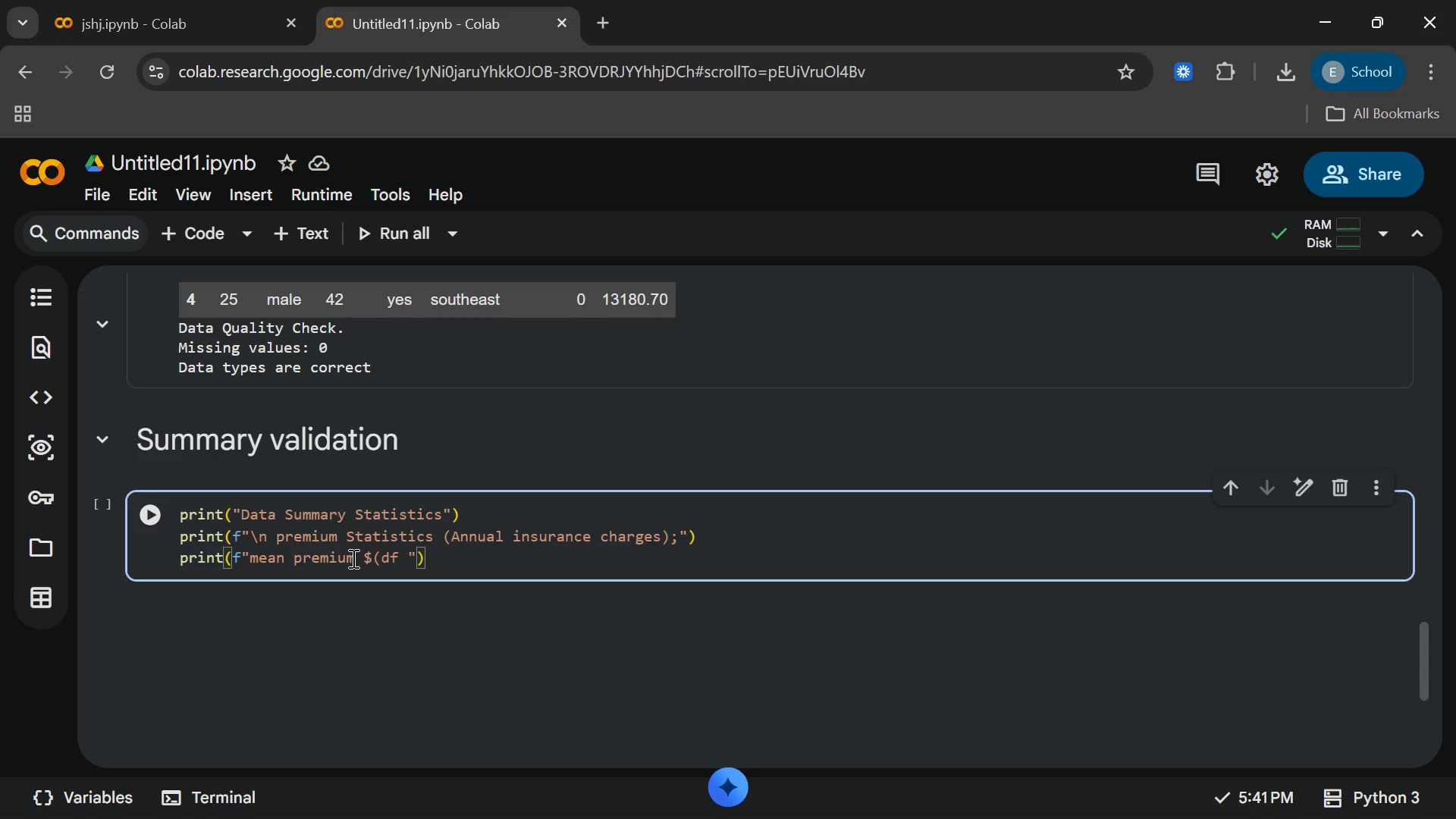 
key(Shift+0)
 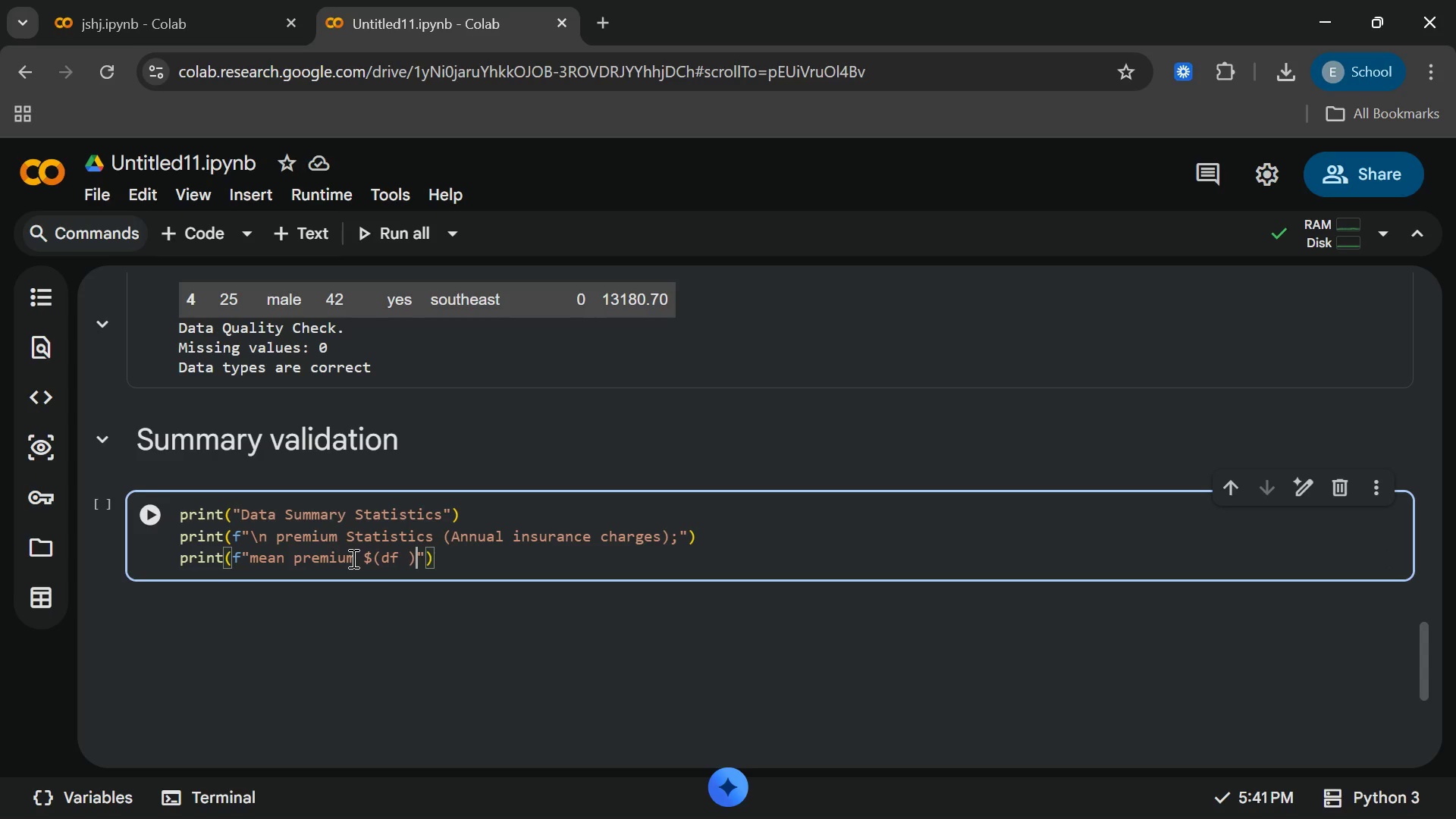 
key(Control+ControlRight)
 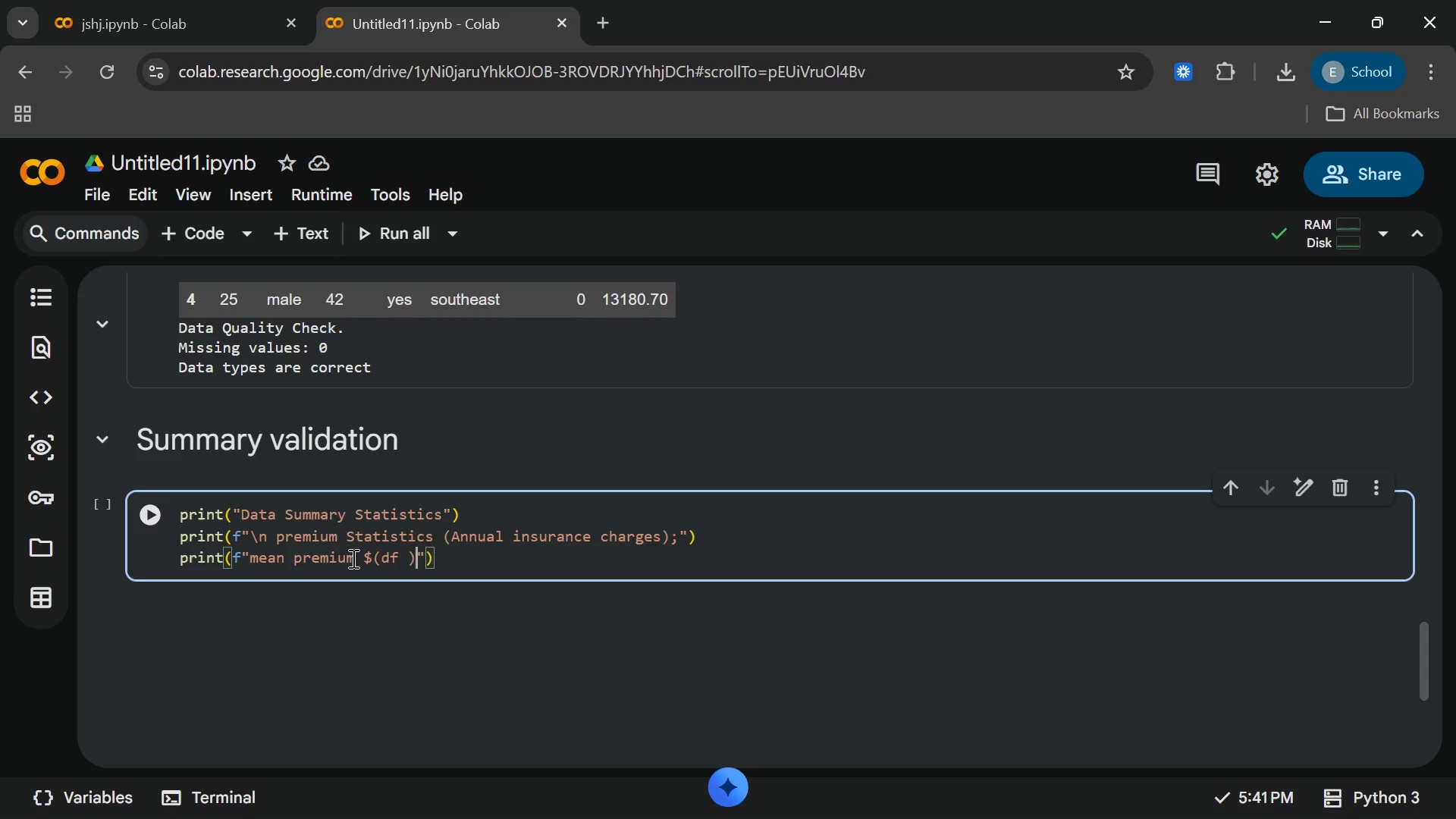 
key(Control+ControlRight)
 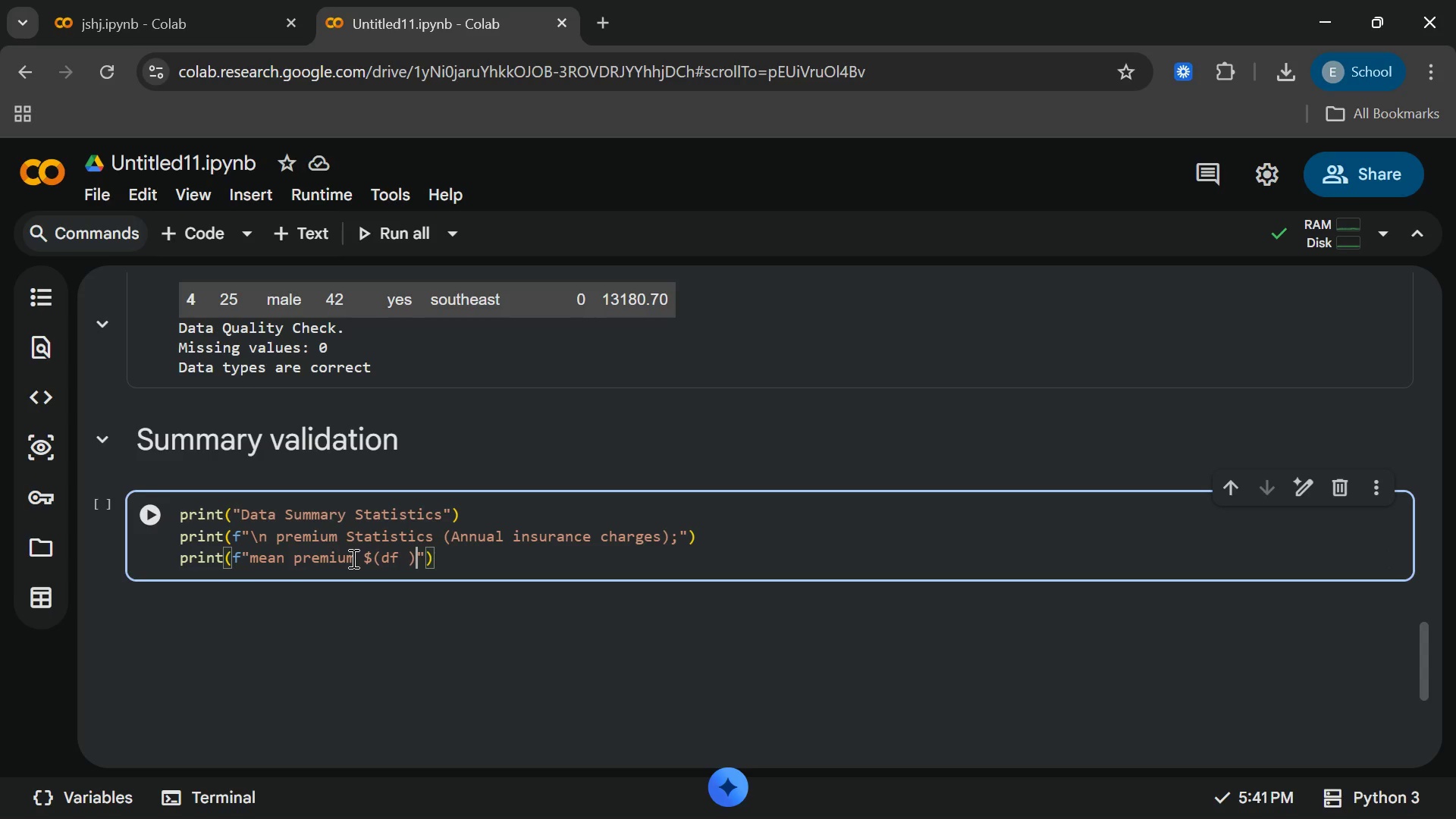 
key(Control+ControlRight)
 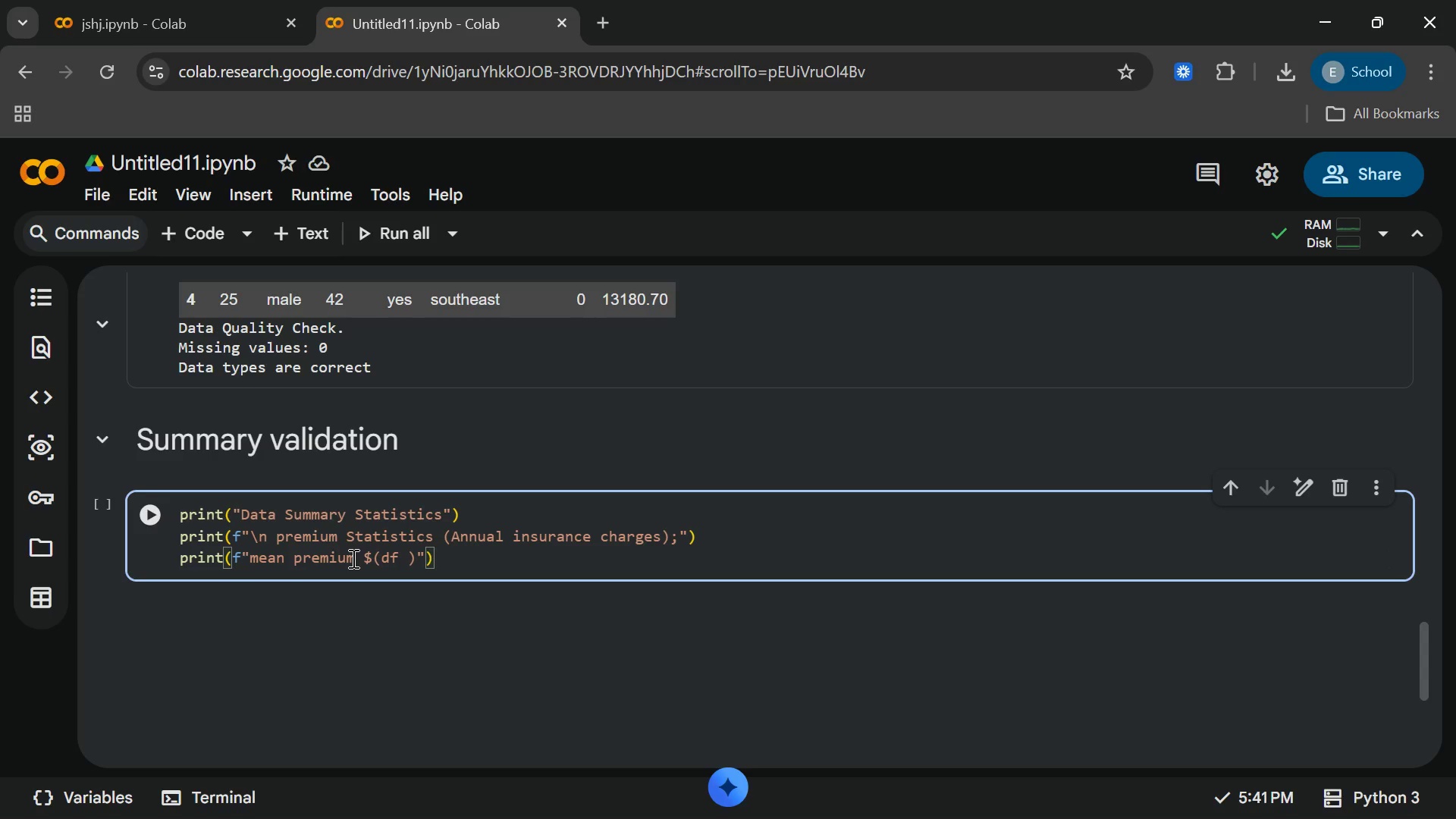 
key(ArrowLeft)
 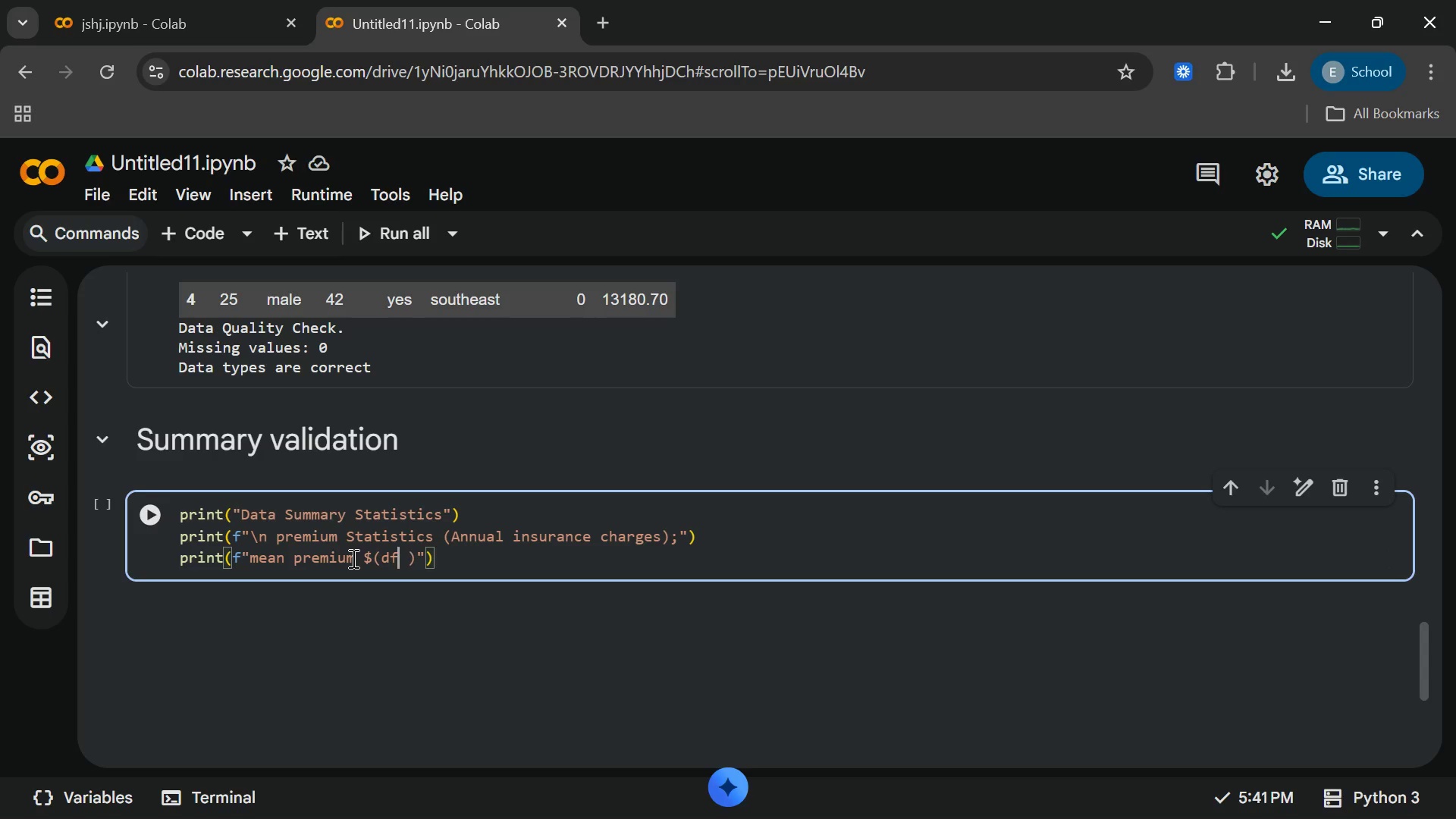 
key(ArrowLeft)
 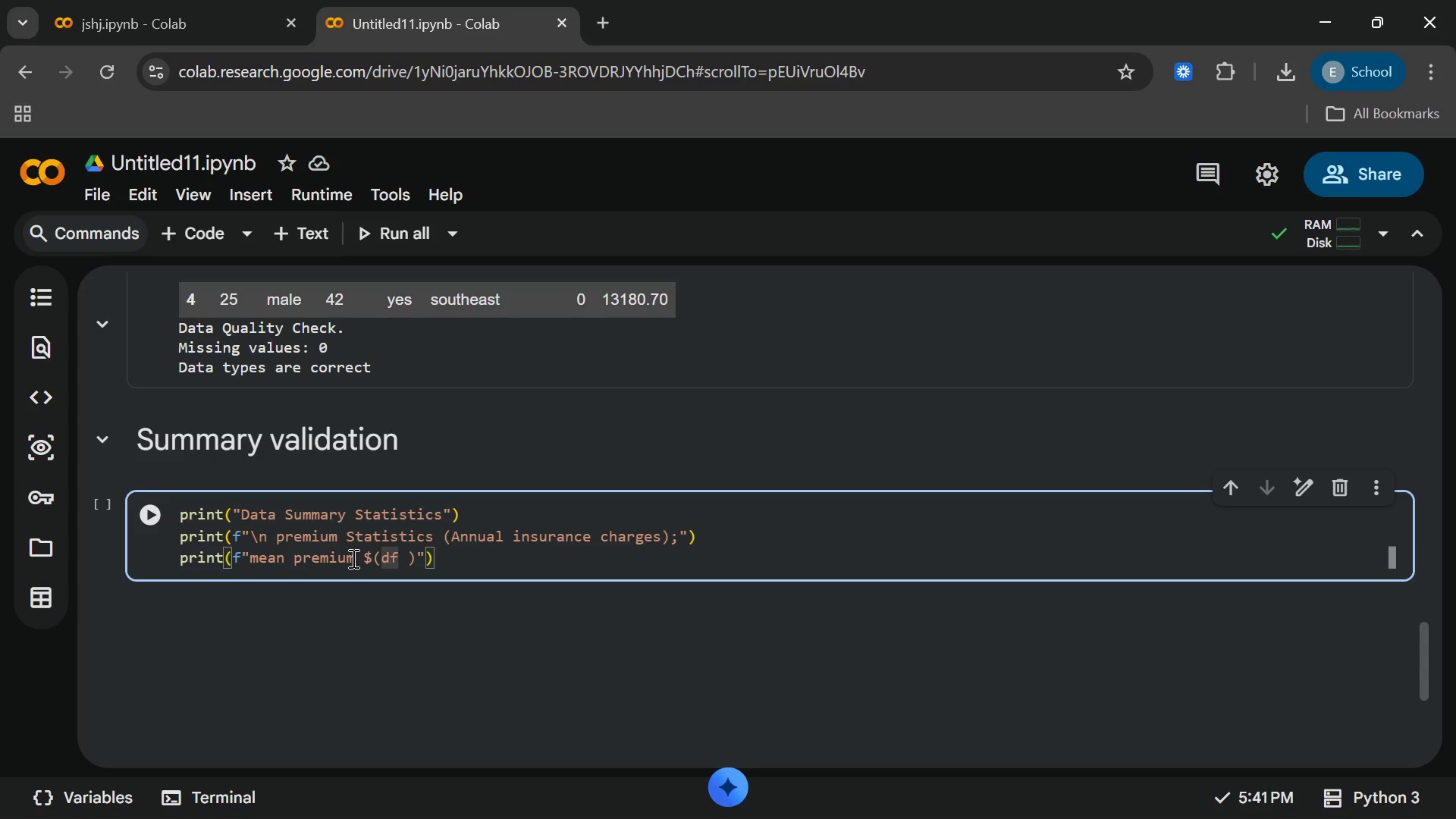 
type(["charges)
key(Backspace)
key(Backspace)
key(Backspace)
key(Backspace)
key(Backspace)
key(Backspace)
key(Backspace)
key(Backspace)
 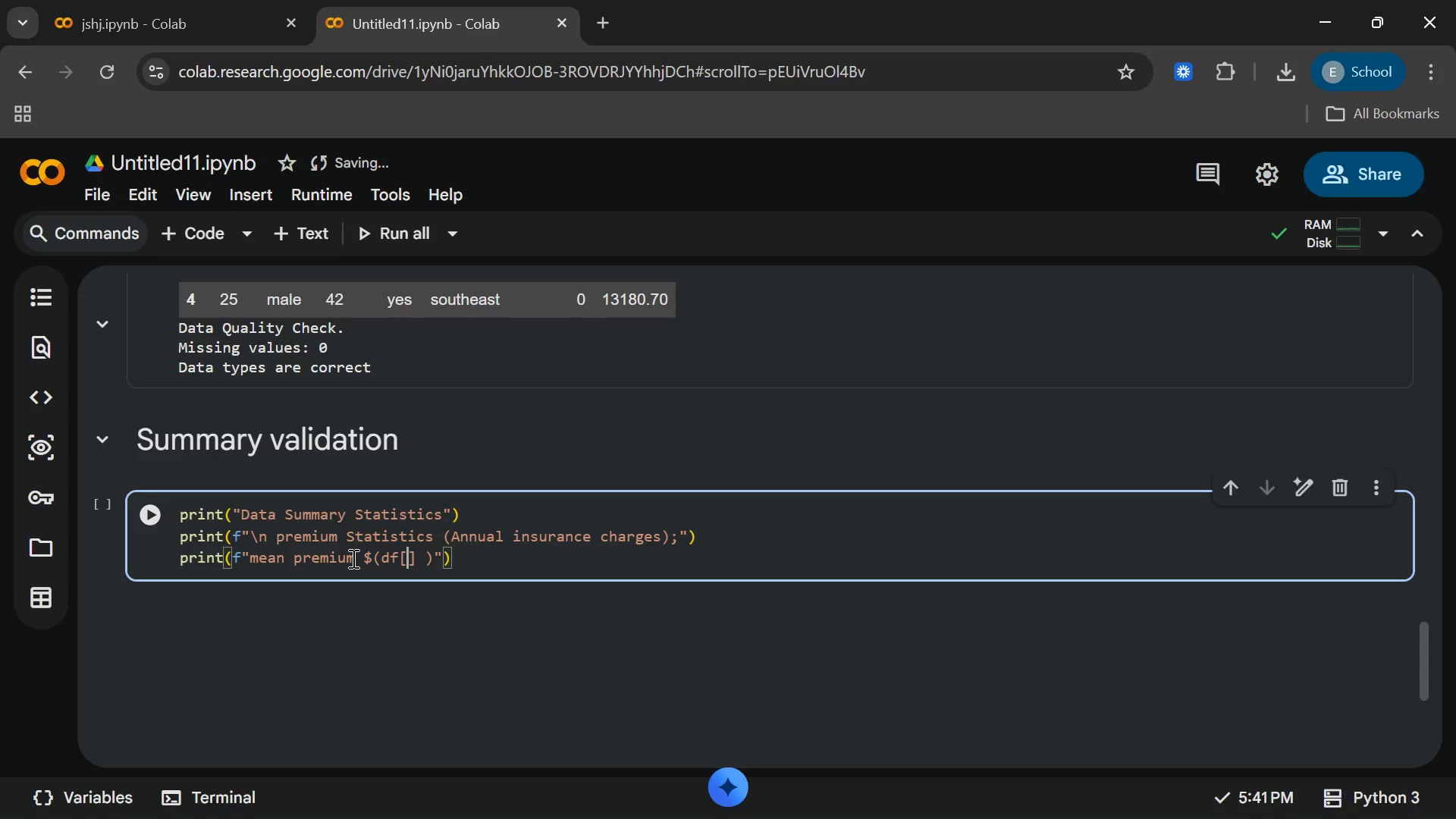 
wait(10.39)
 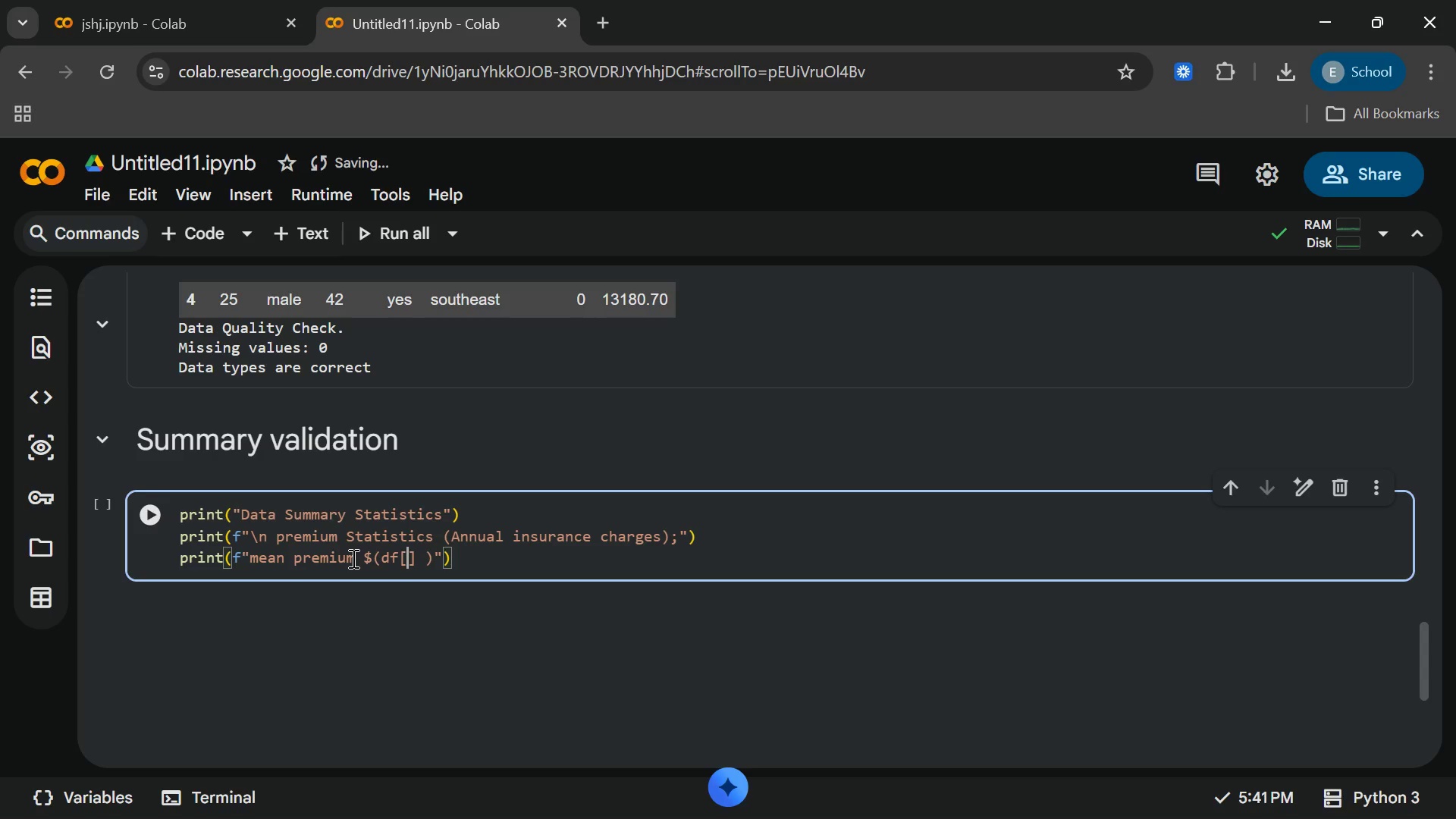 
left_click([374, 554])
 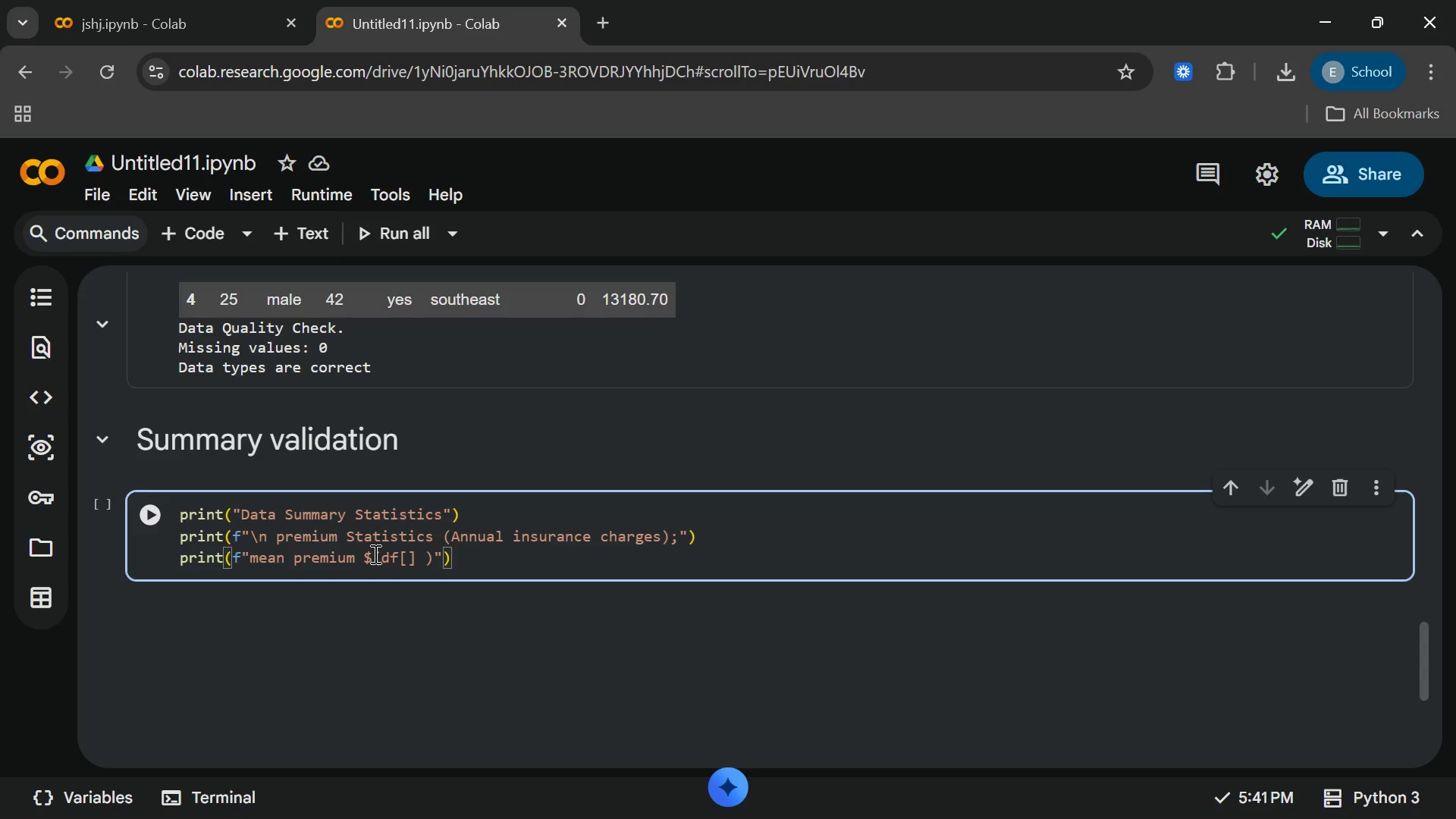 
key(Shift+BracketLeft)
 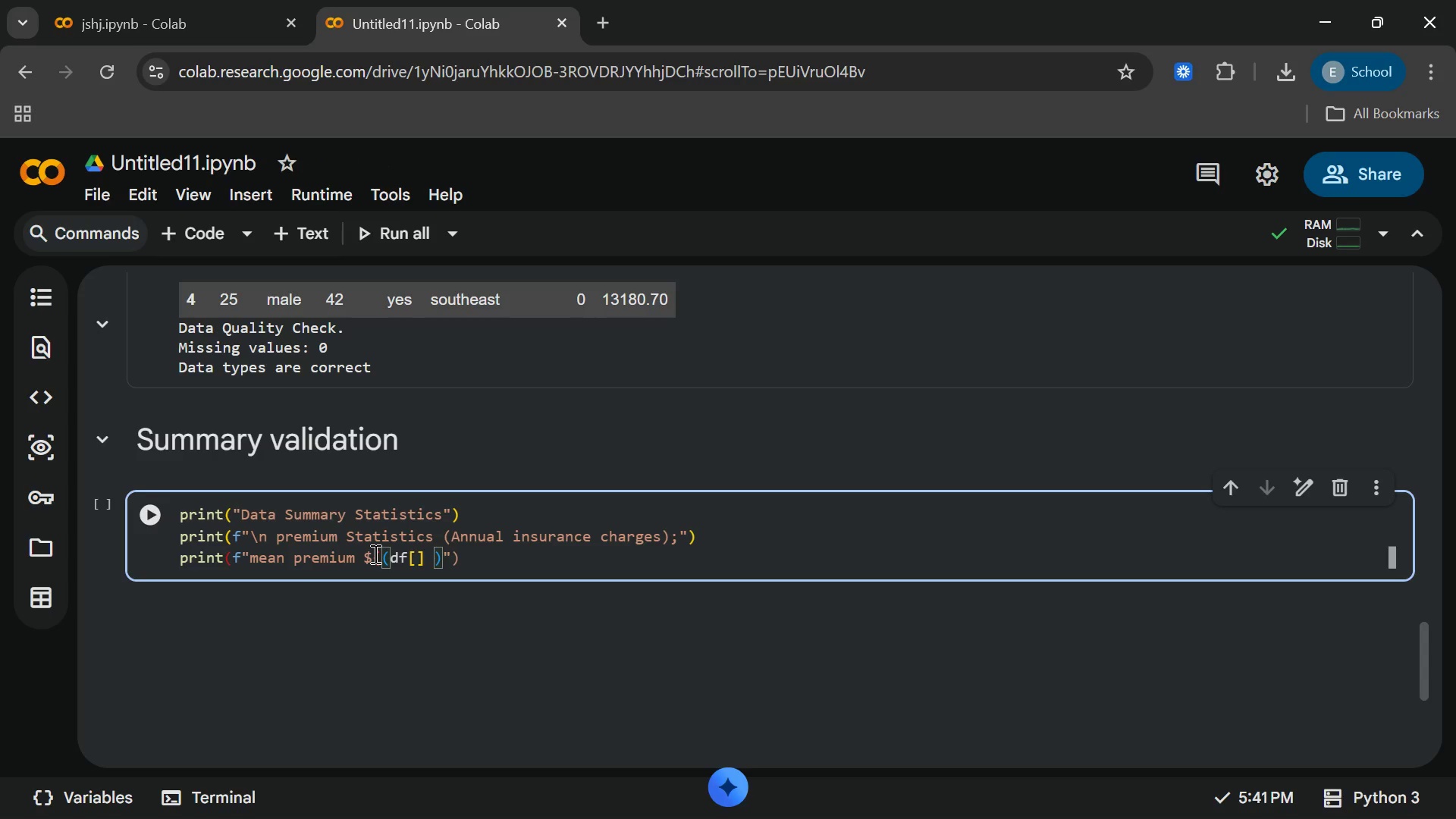 
hold_key(key=ArrowRight, duration=0.7)
 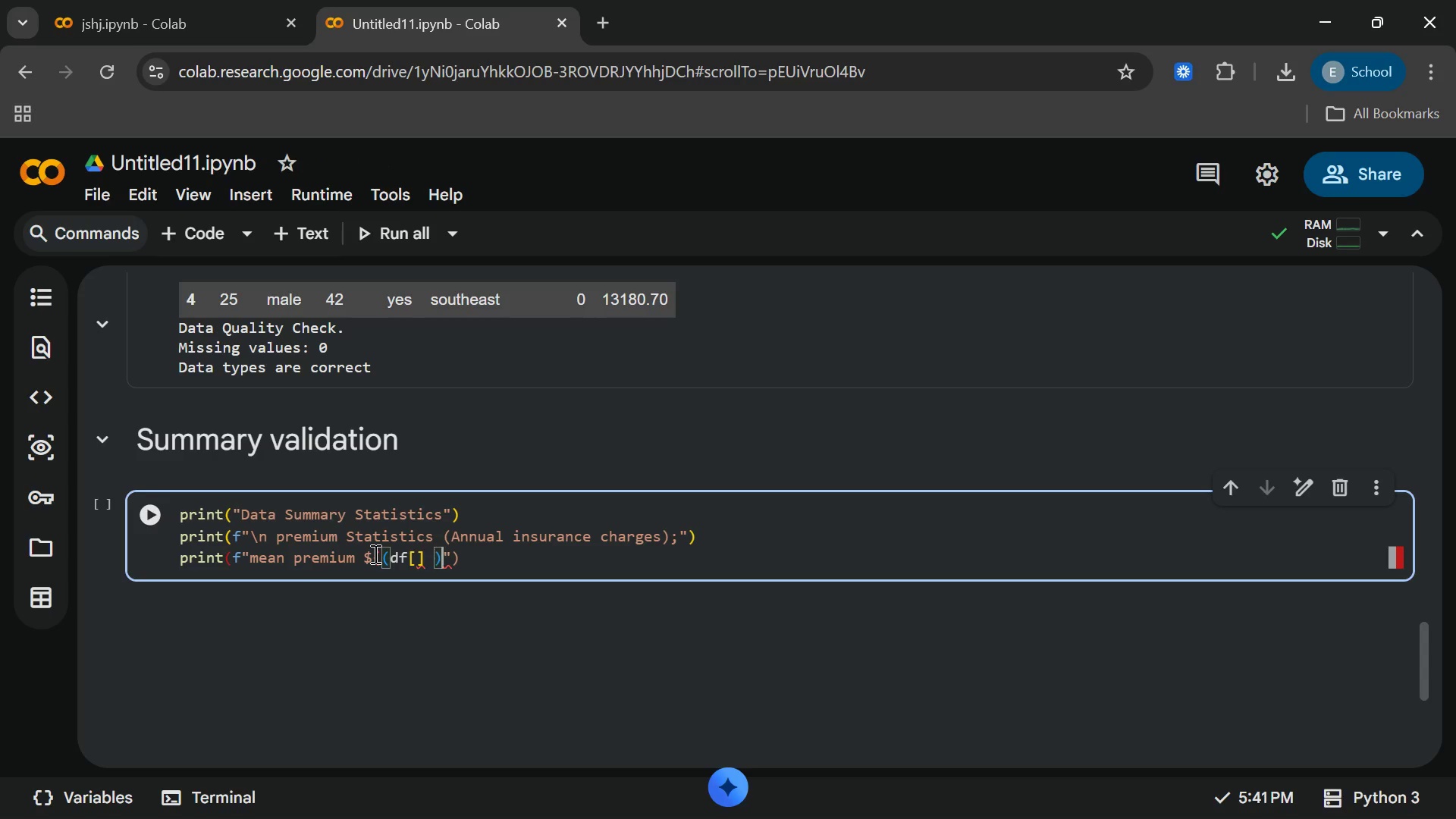 
key(ArrowRight)
 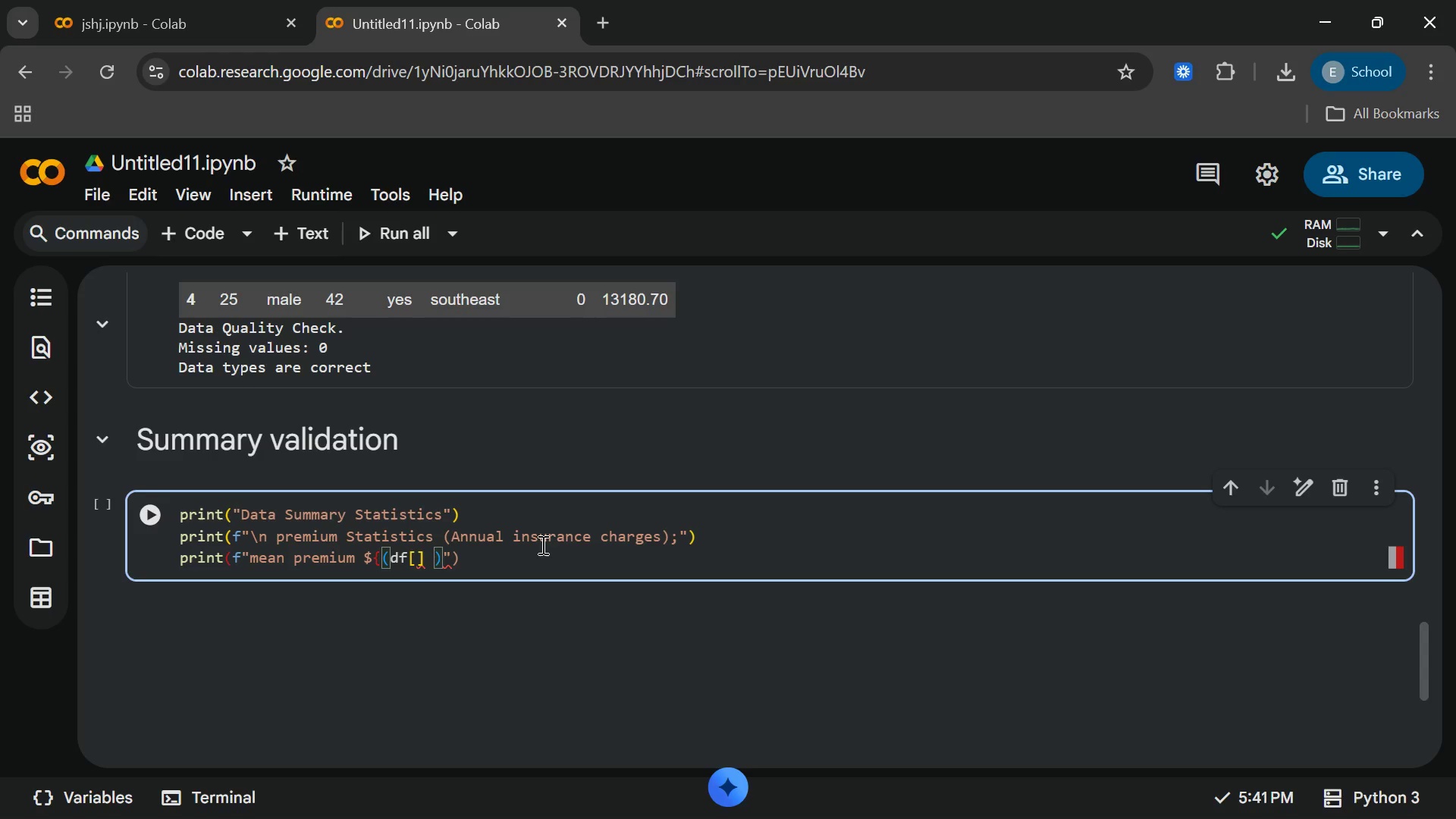 
wait(8.09)
 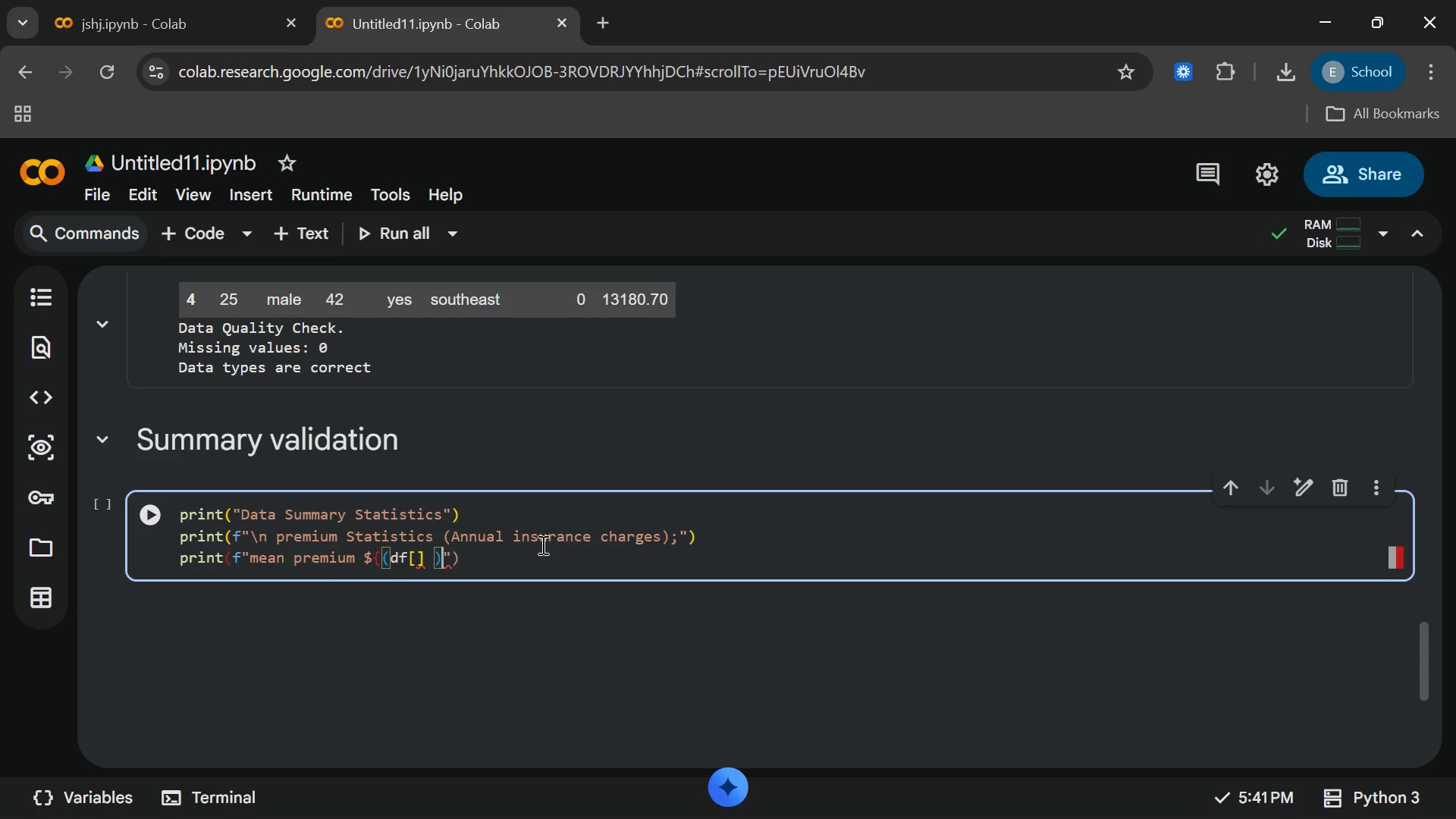 
key(Shift+BracketRight)
 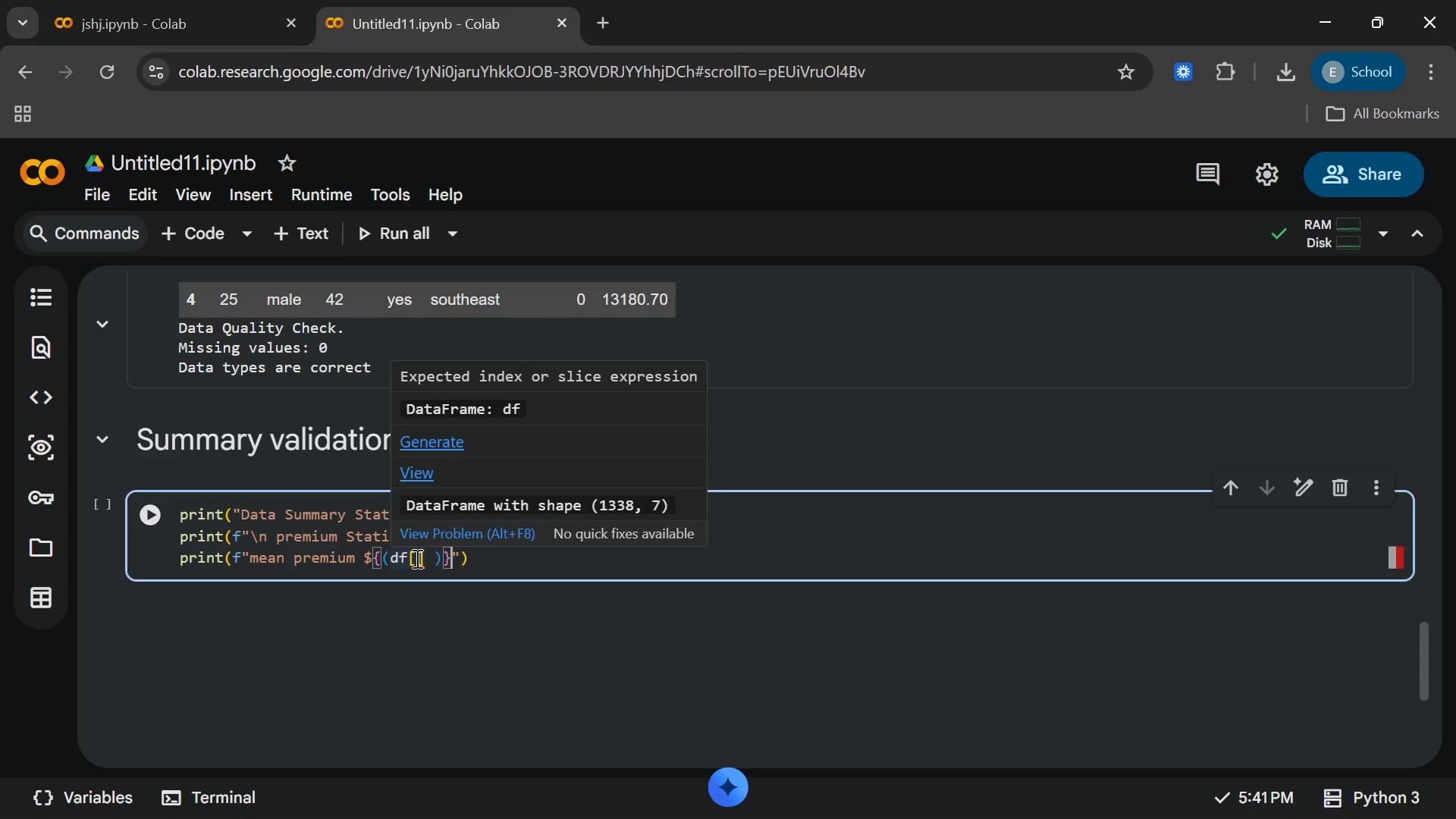 
wait(5.88)
 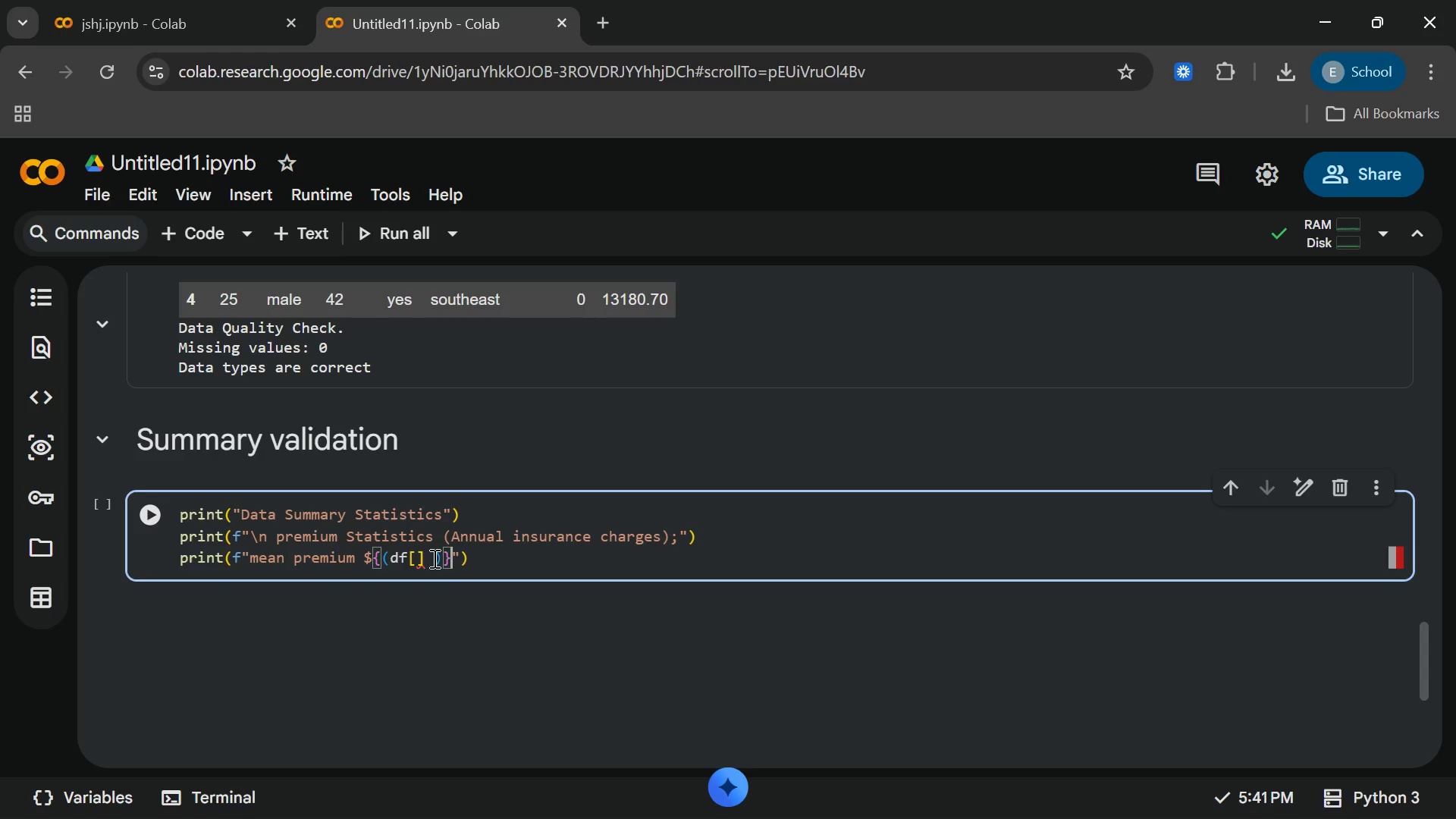 
key(Shift+ShiftRight)
 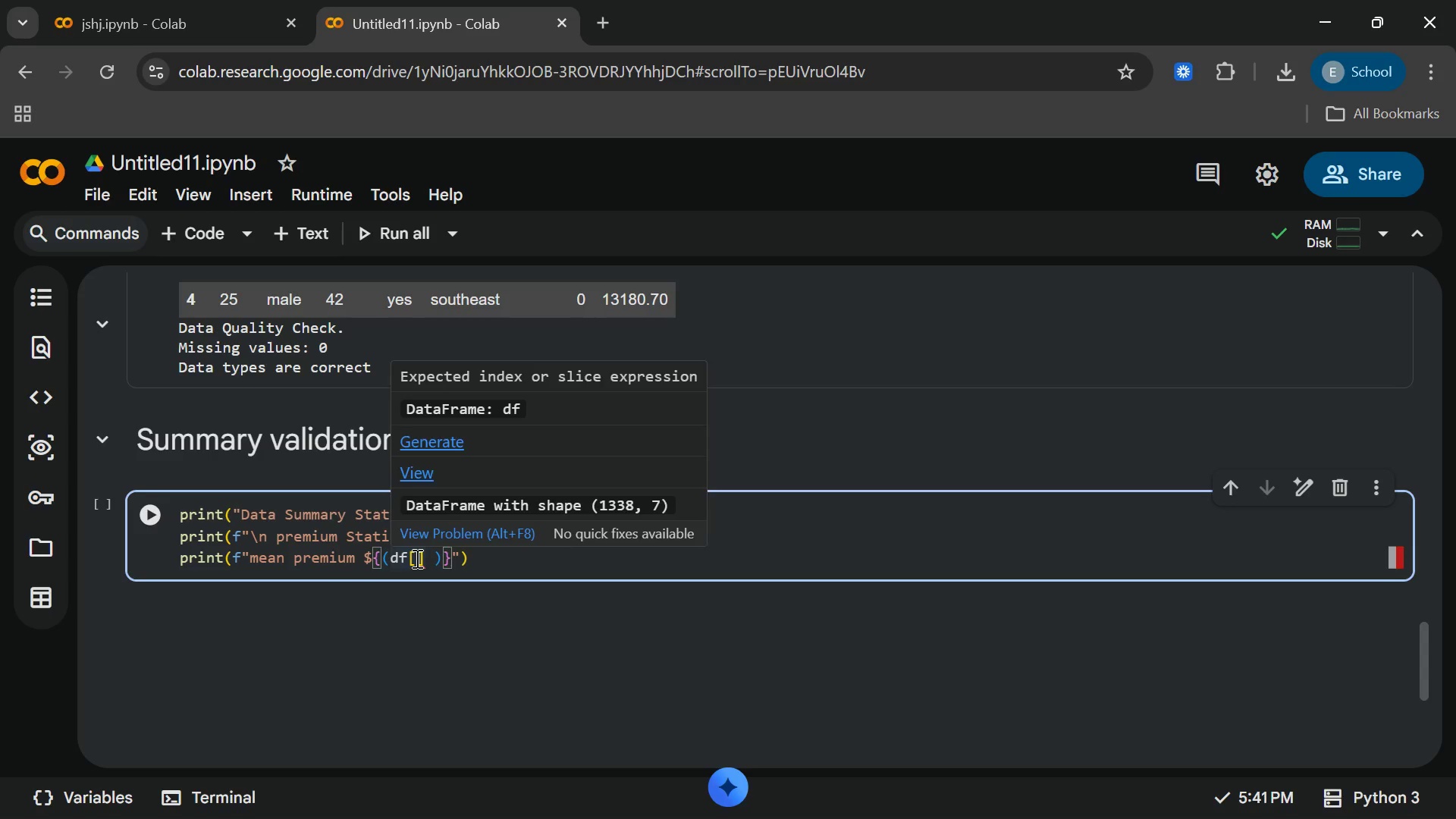 
key(Shift+Quote)
 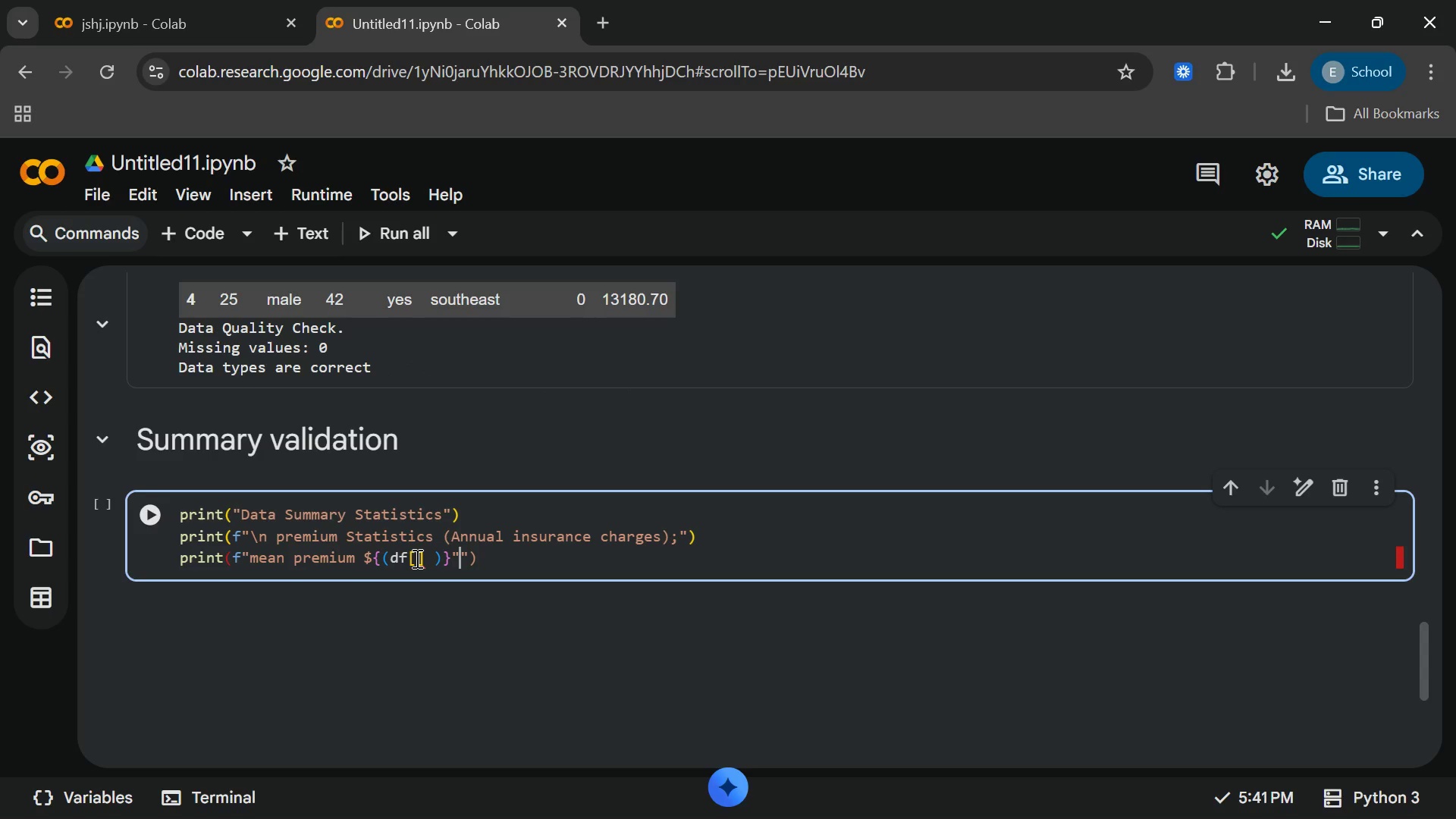 
key(Backspace)
 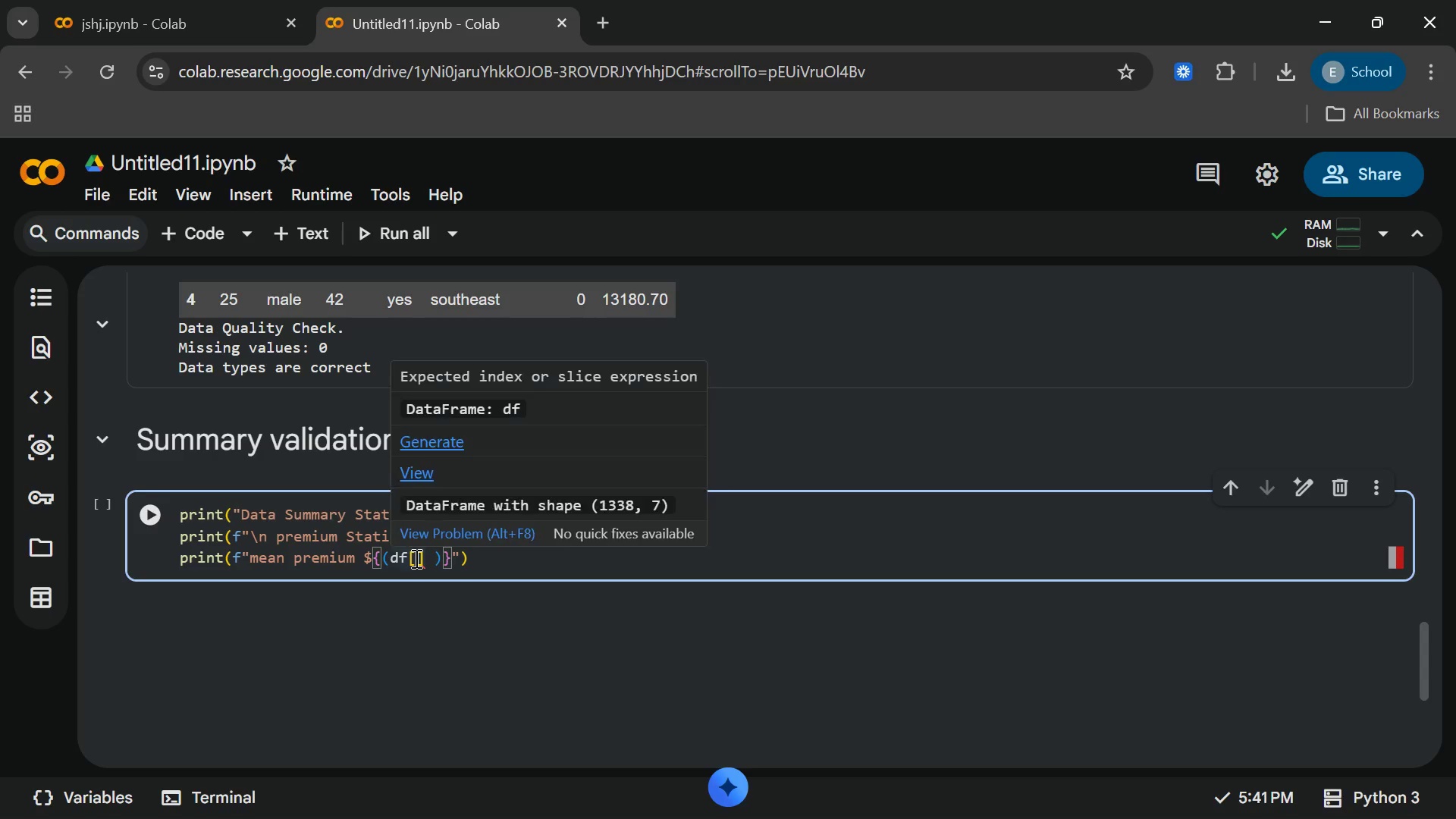 
left_click([415, 558])
 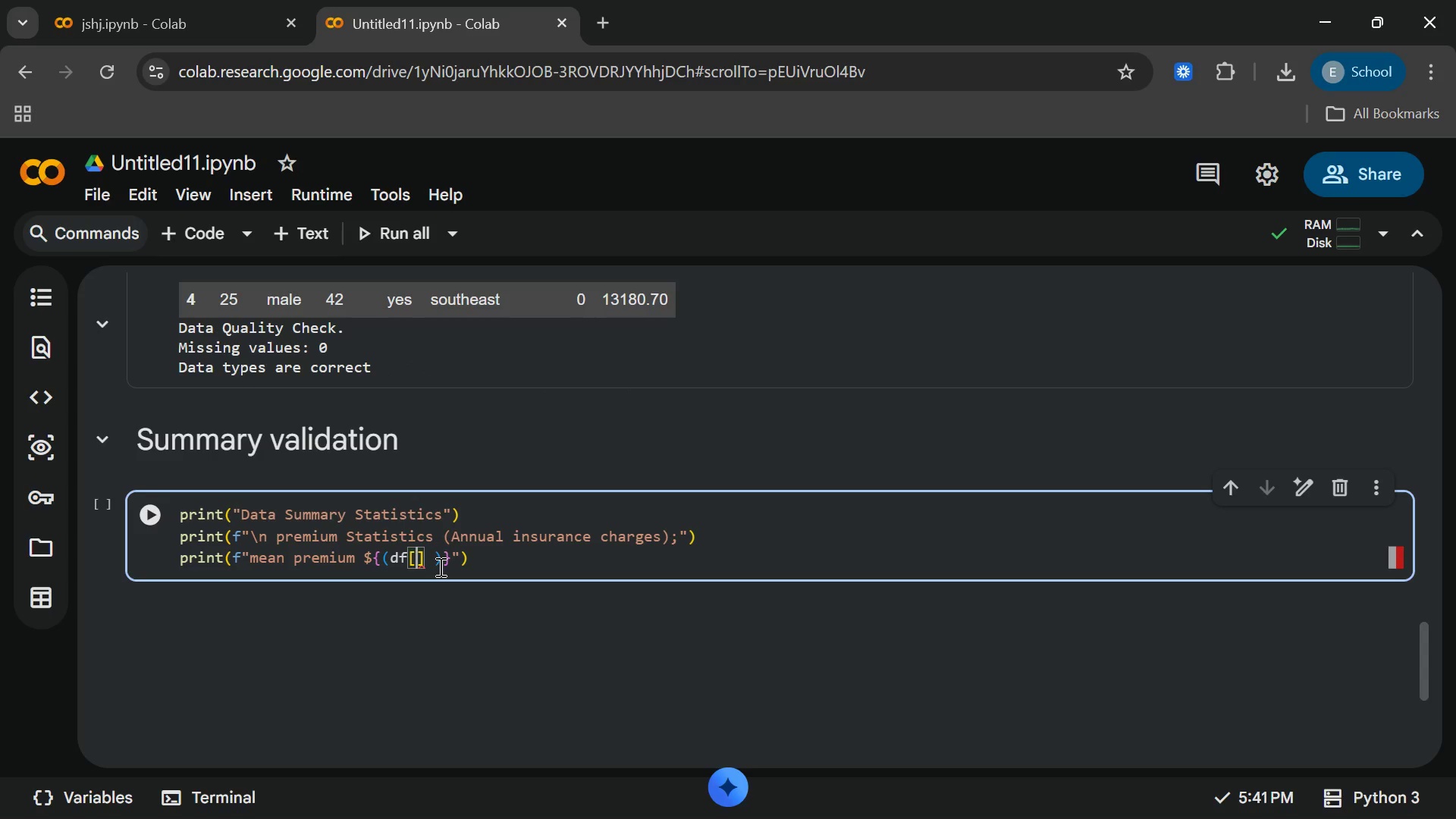 
type("chargea)
key(Backspace)
type(s)
 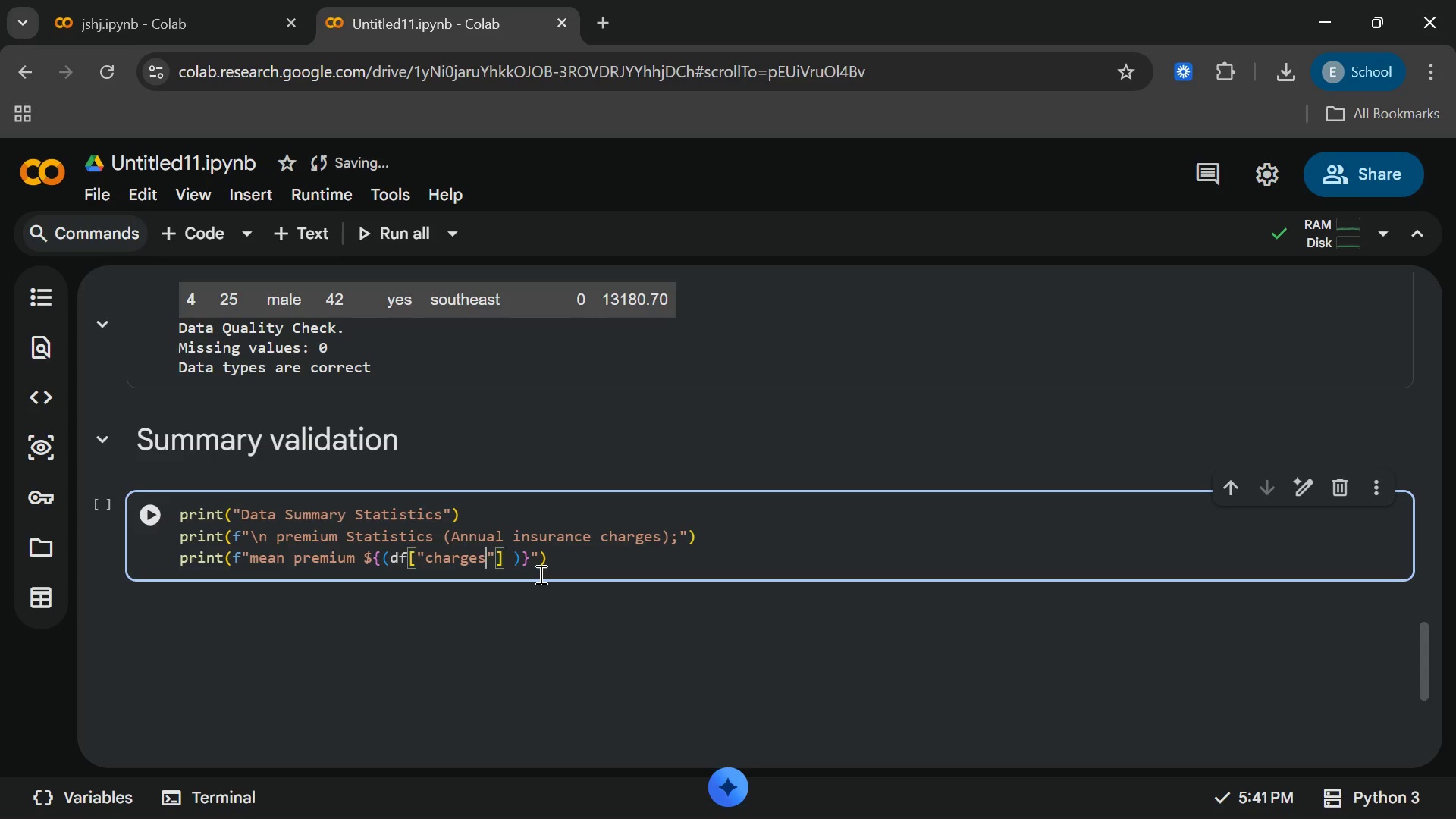 
left_click([539, 574])
 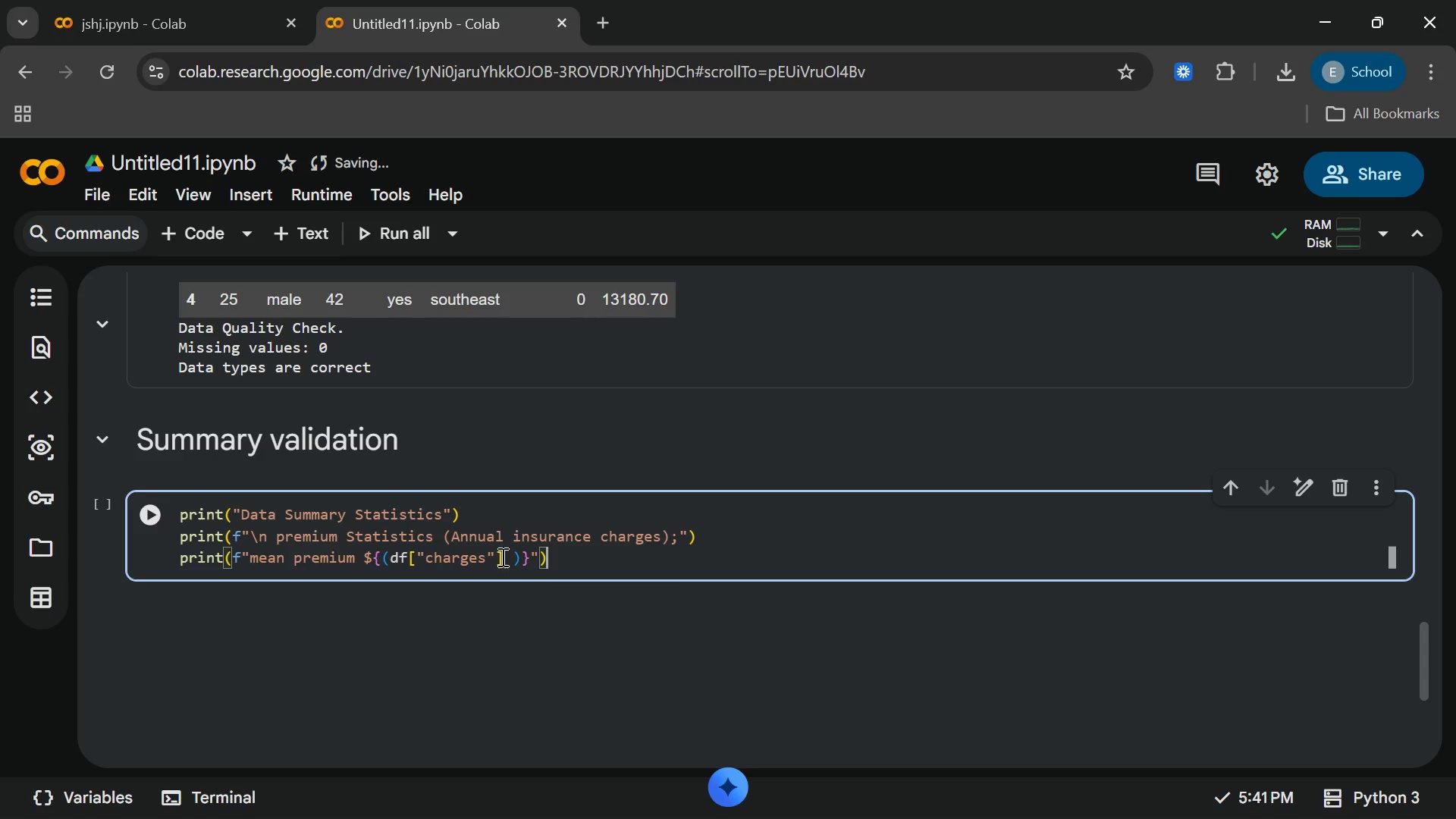 
left_click([503, 557])
 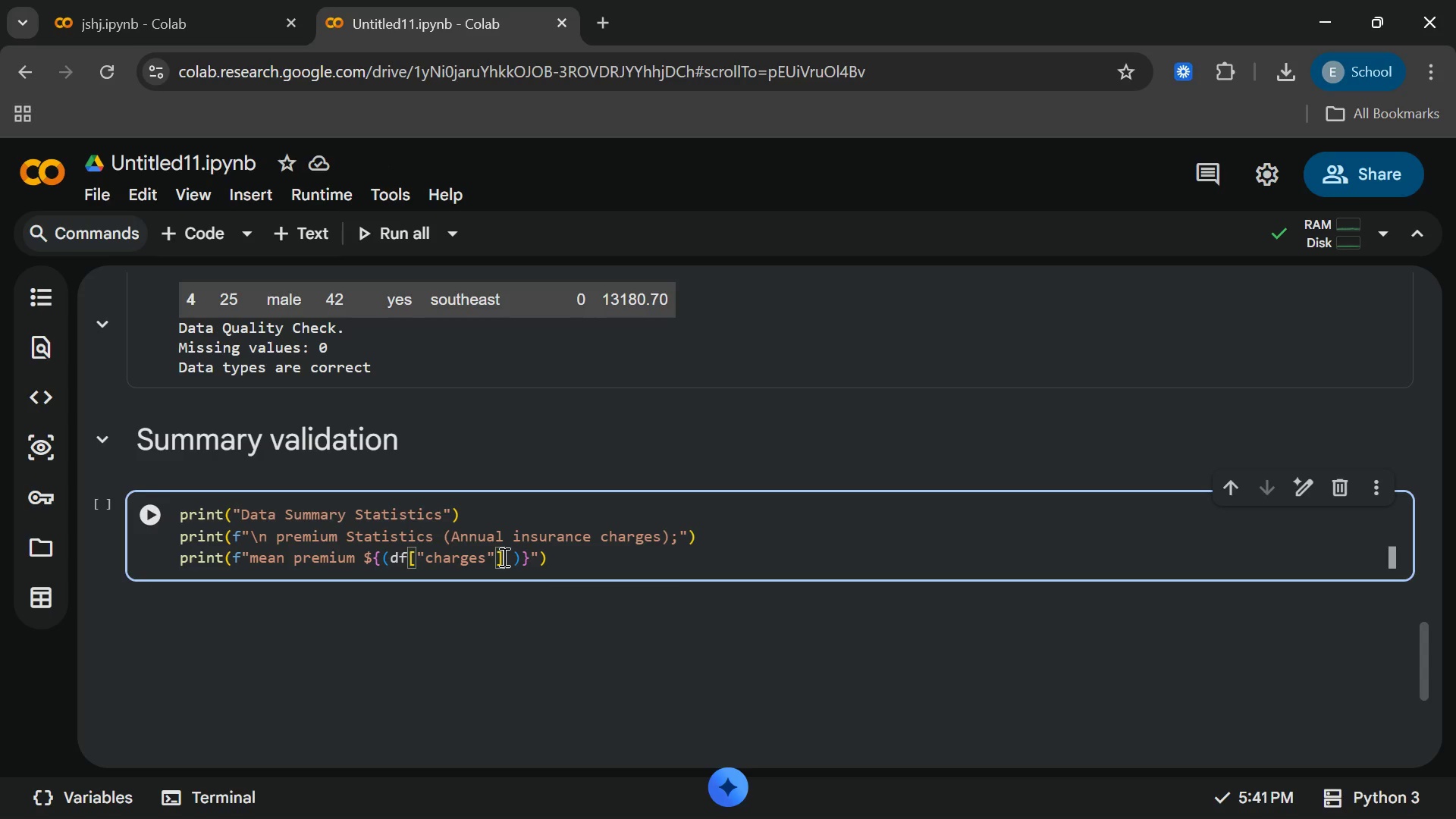 
type(m)
key(Backspace)
type(.mean)
 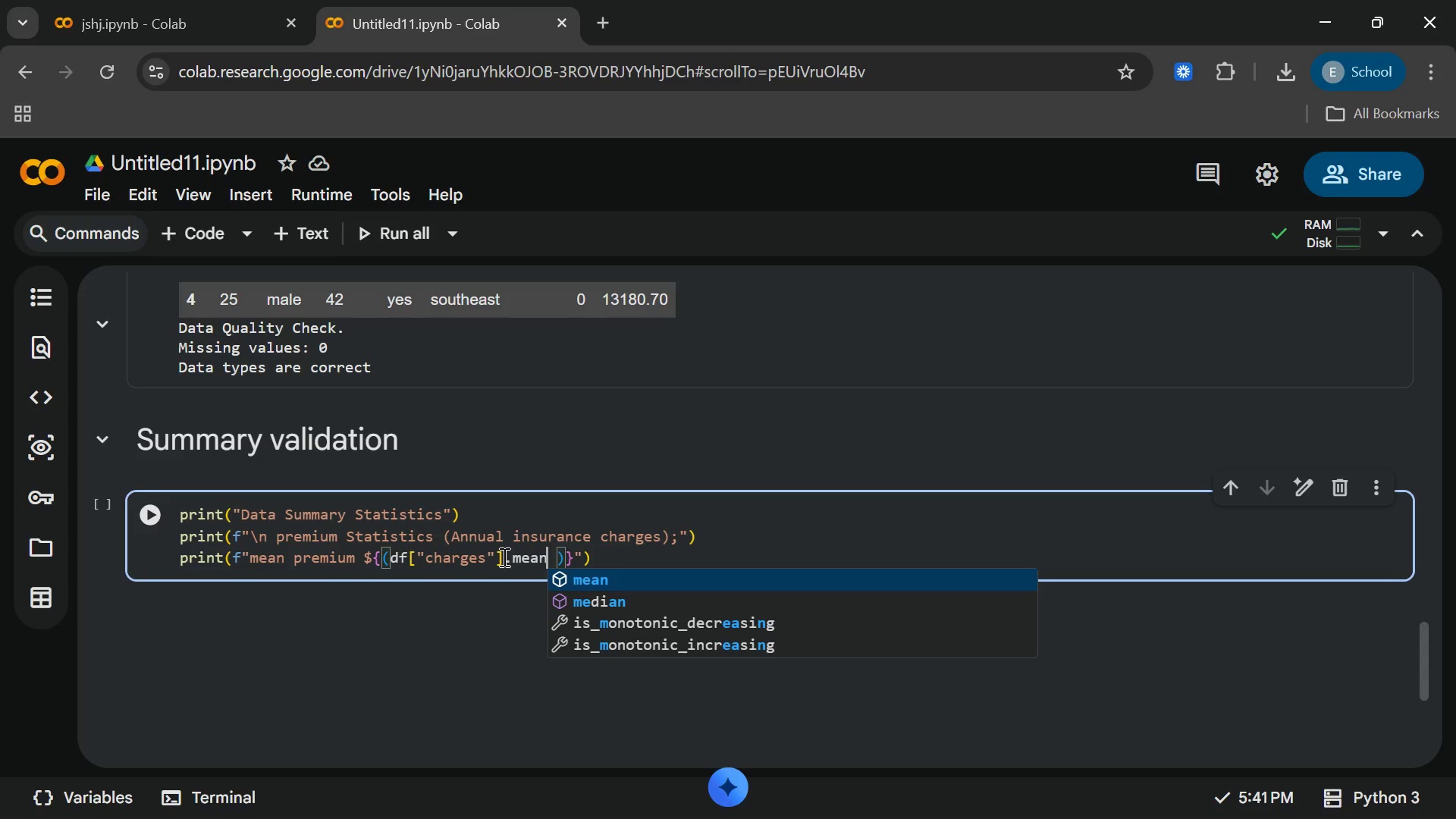 
key(Enter)
 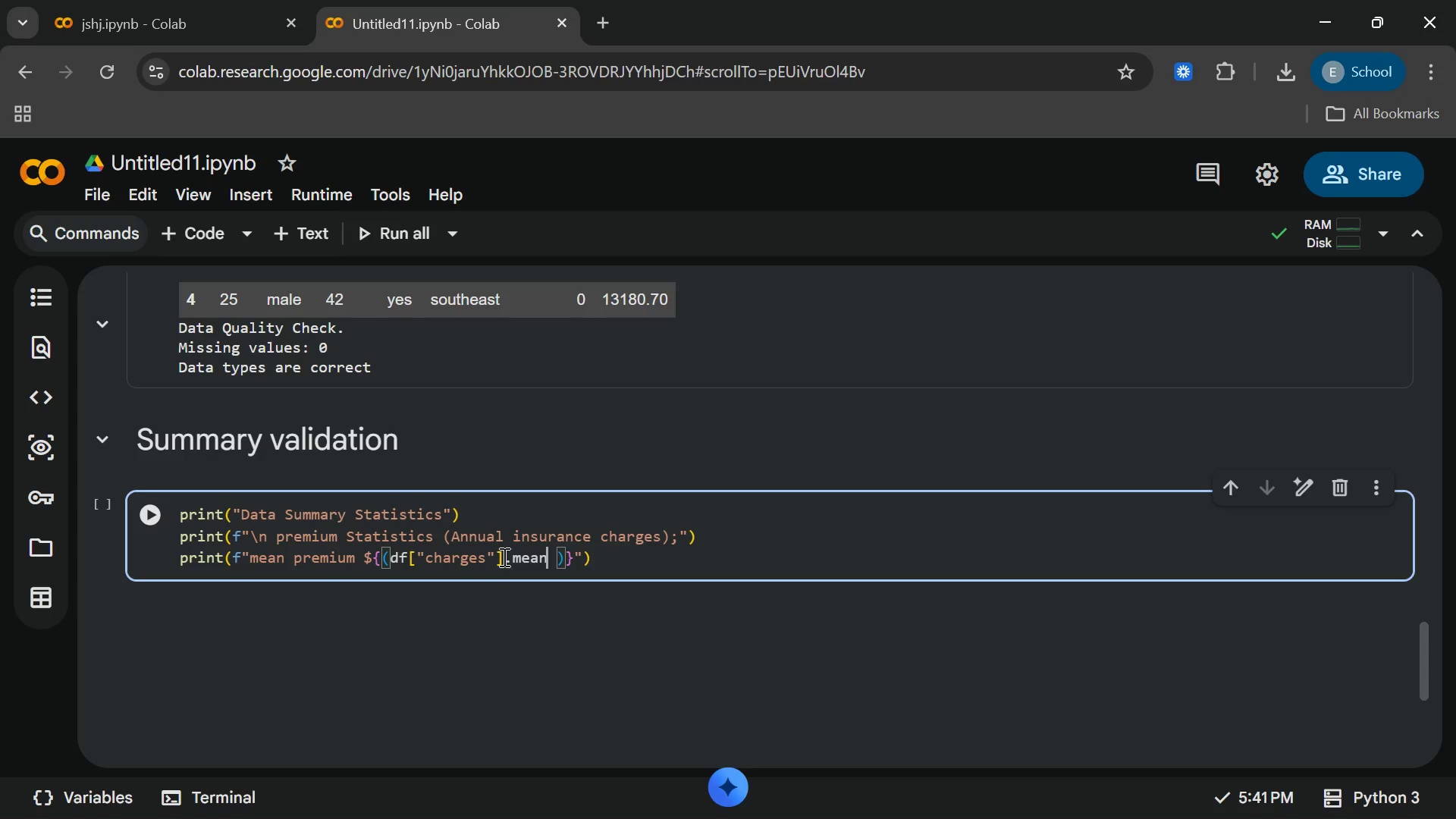 
key(Shift+9)
 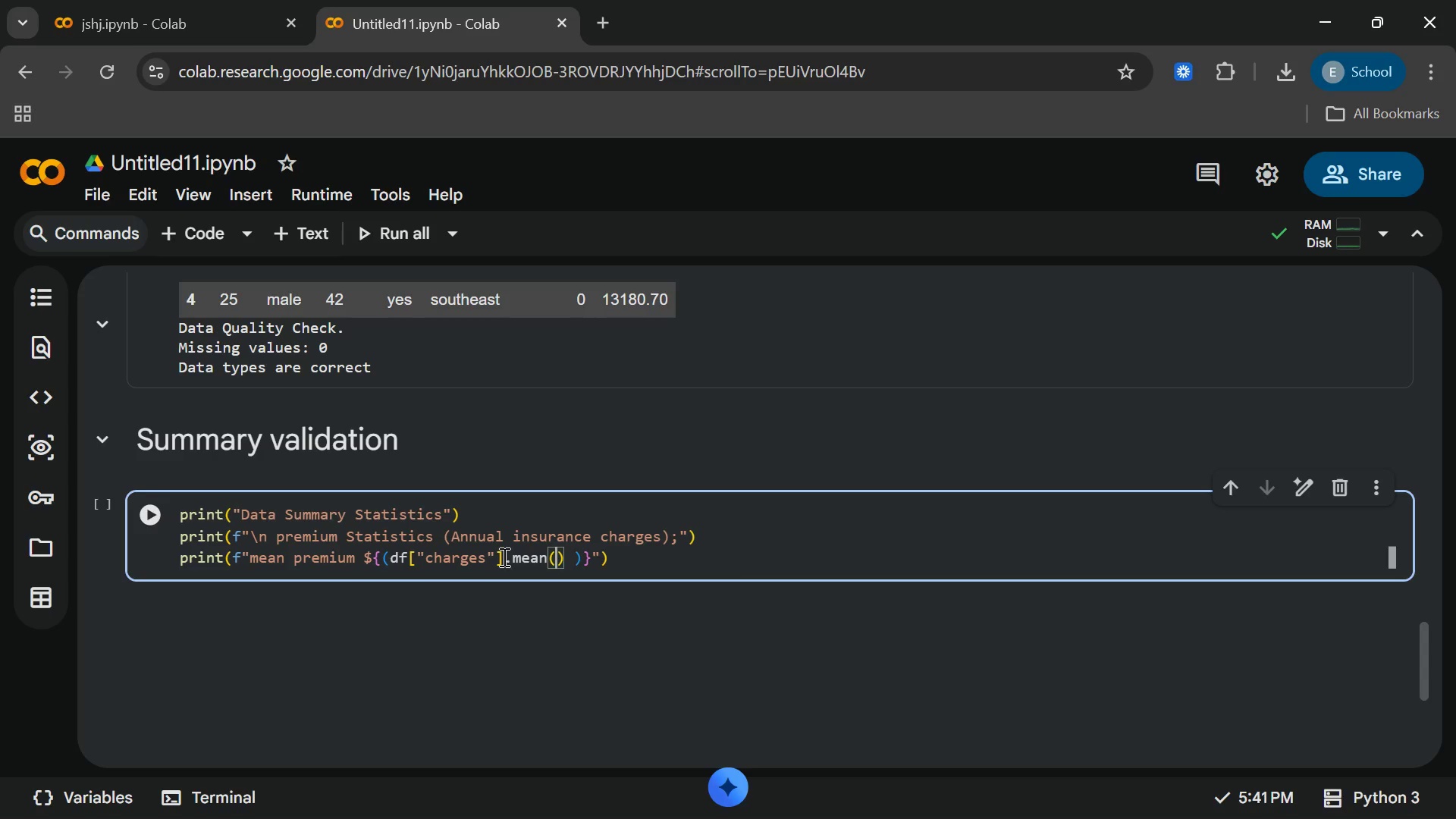 
key(ArrowRight)
 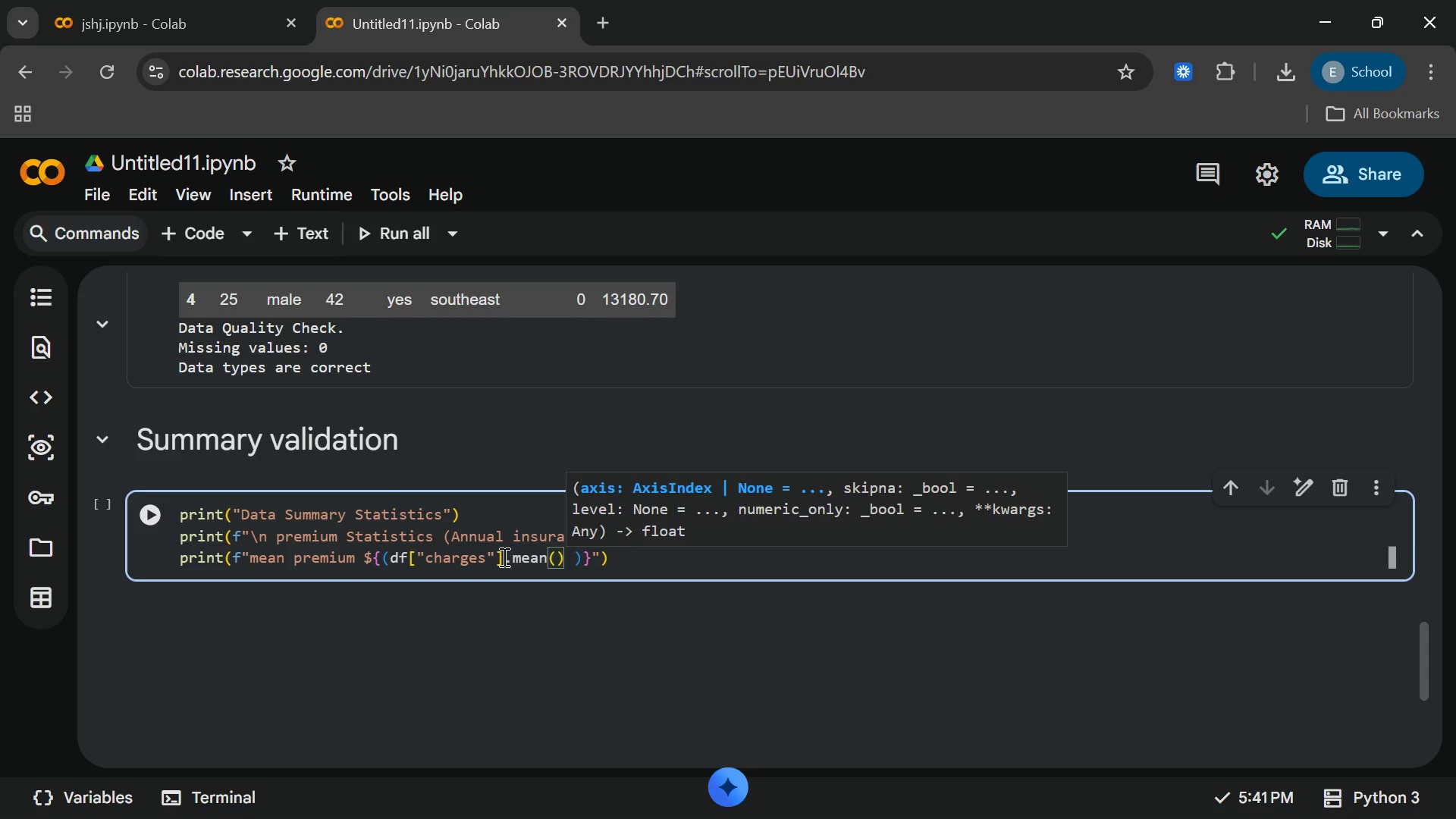 
key(Semicolon)
 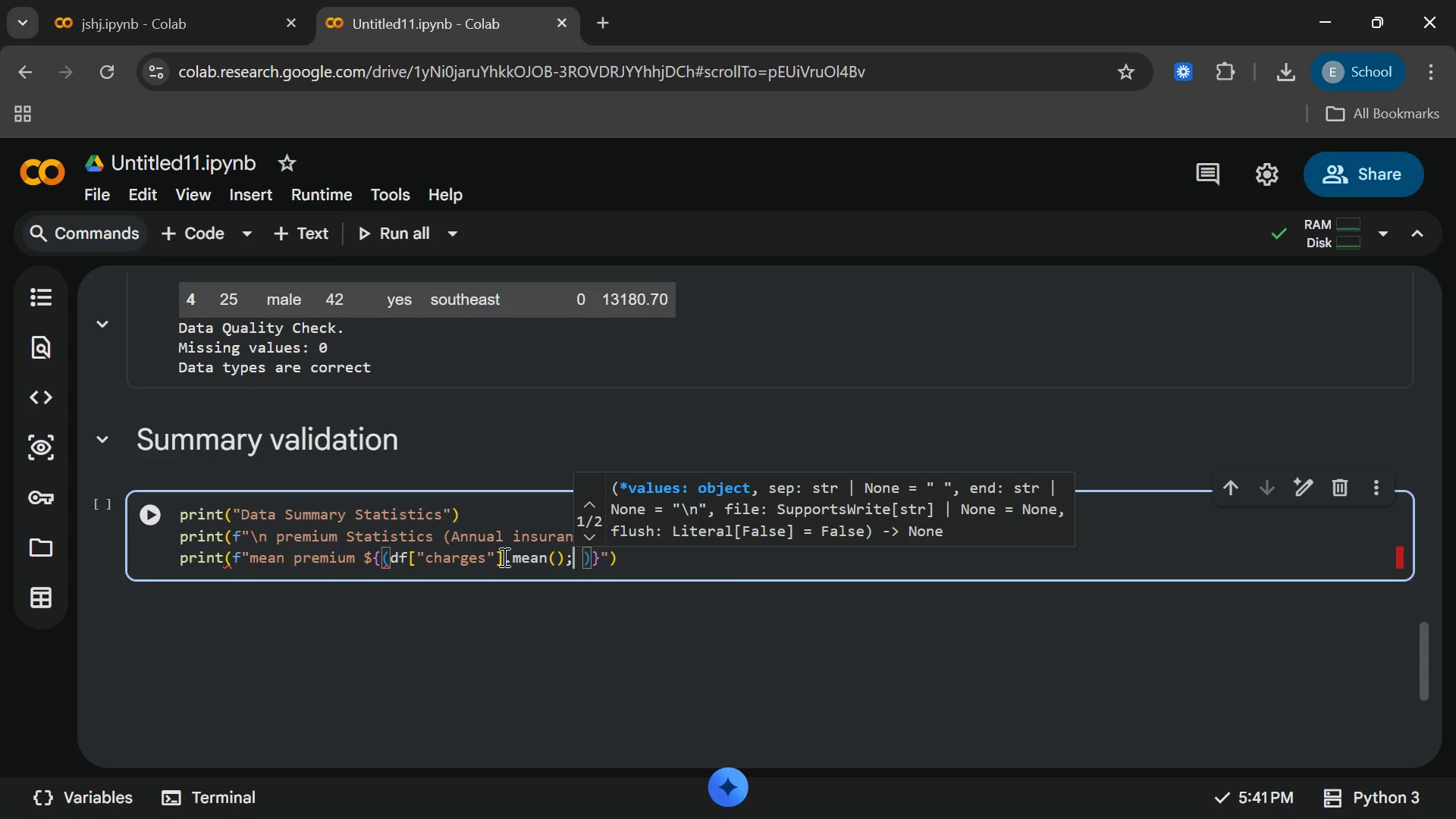 
key(Comma)
 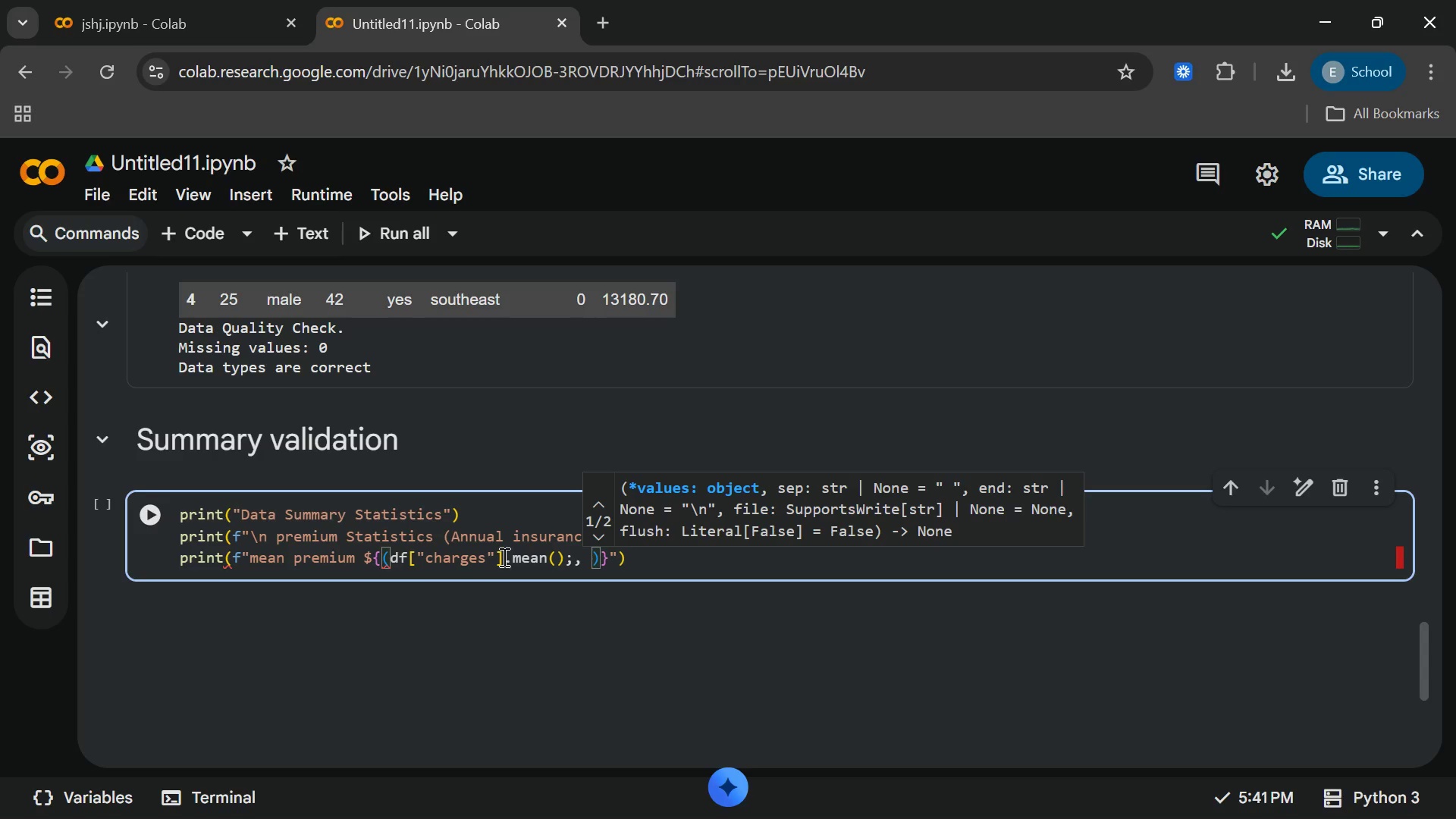 
type(2f)
 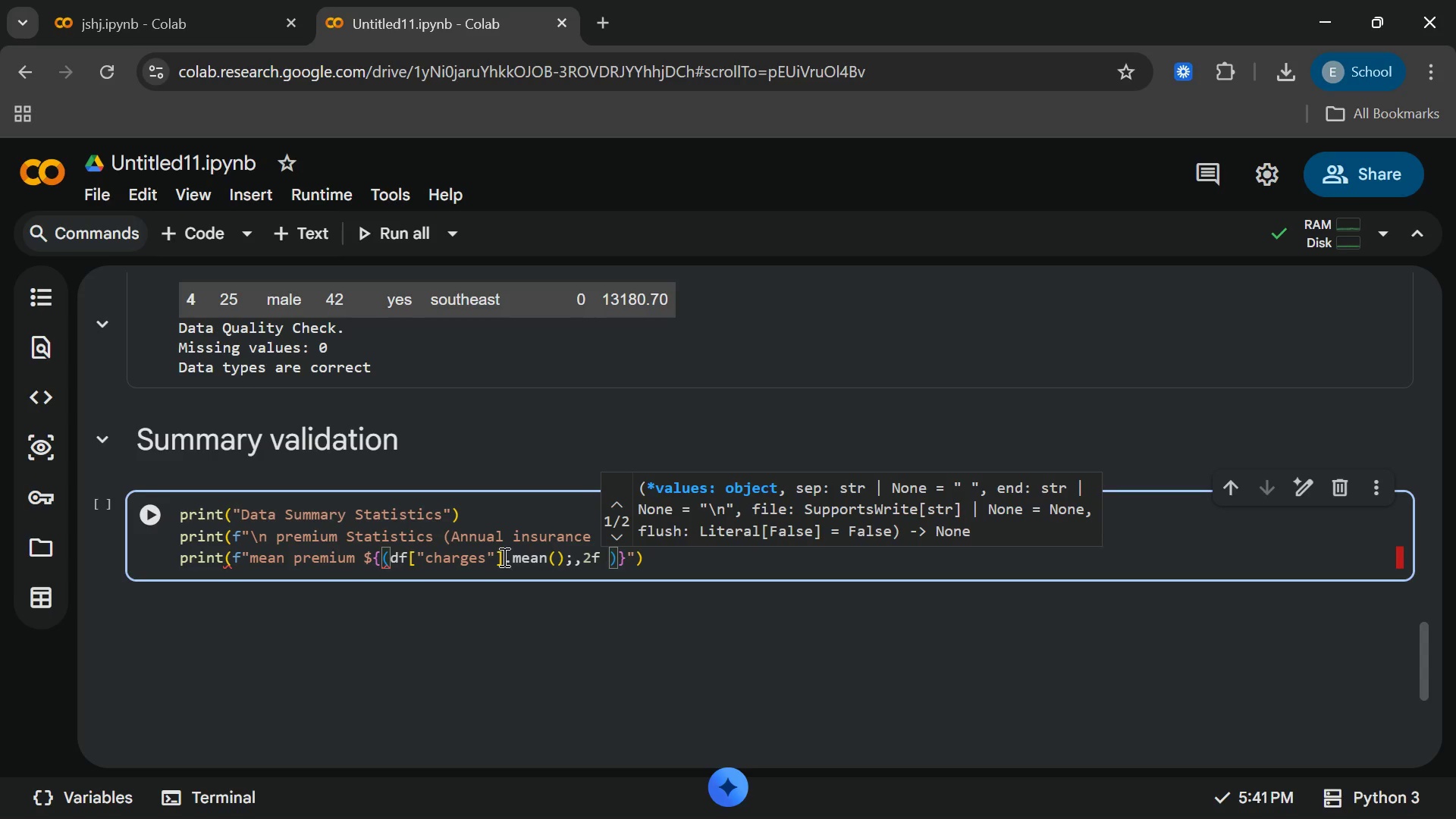 
key(ArrowRight)
 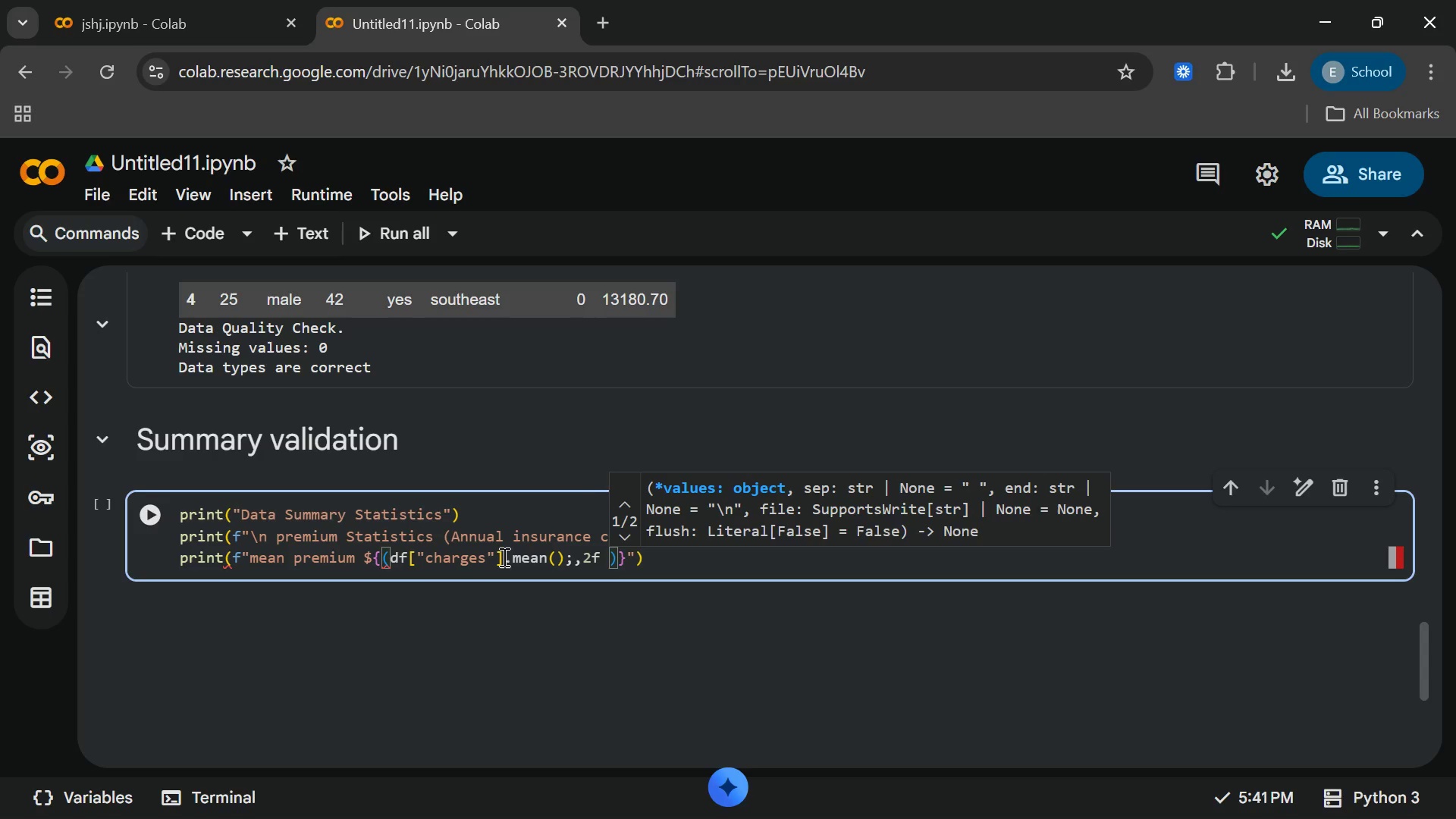 
key(Backspace)
 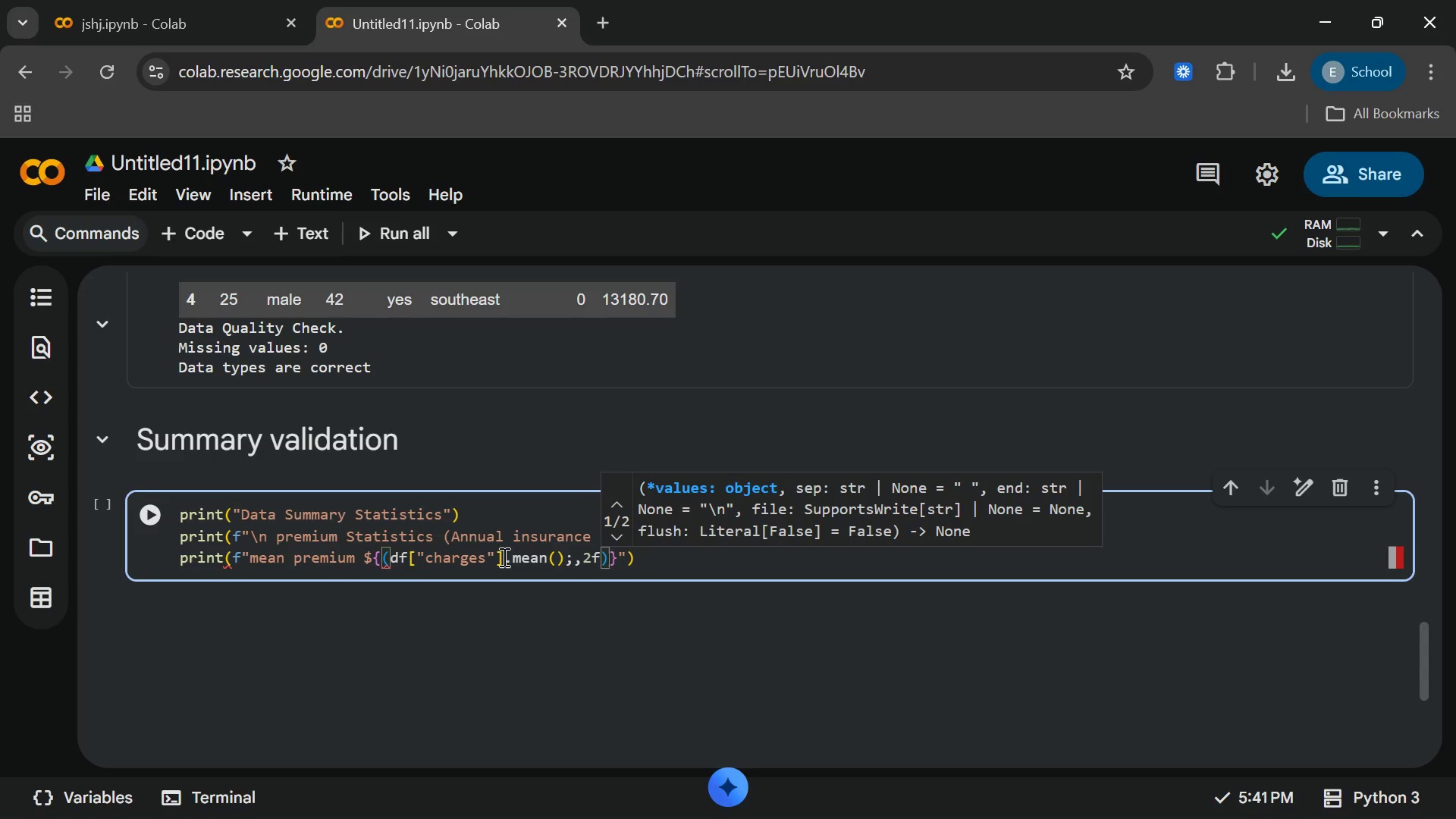 
key(ArrowRight)
 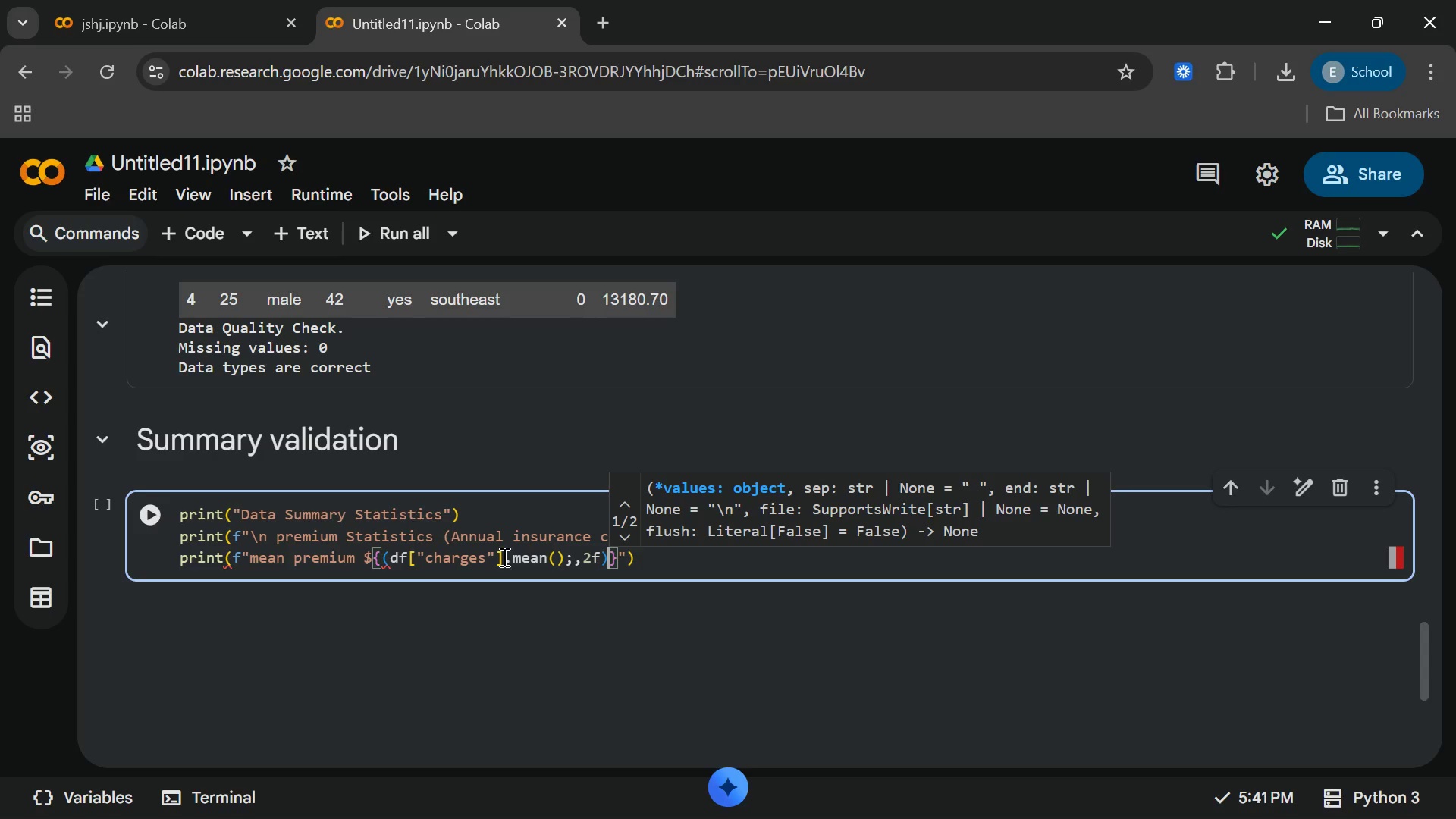 
key(ArrowRight)
 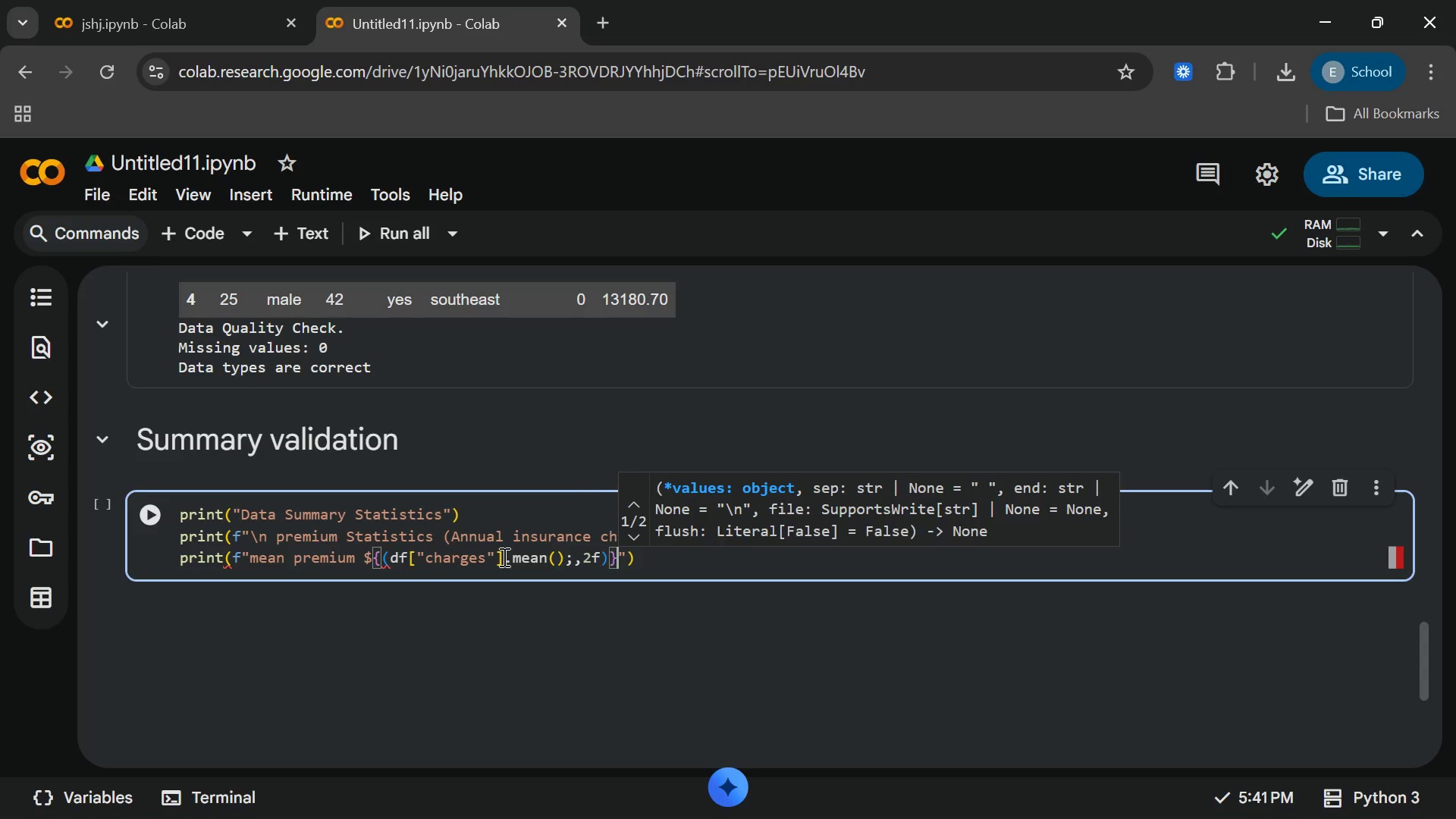 
key(ArrowRight)
 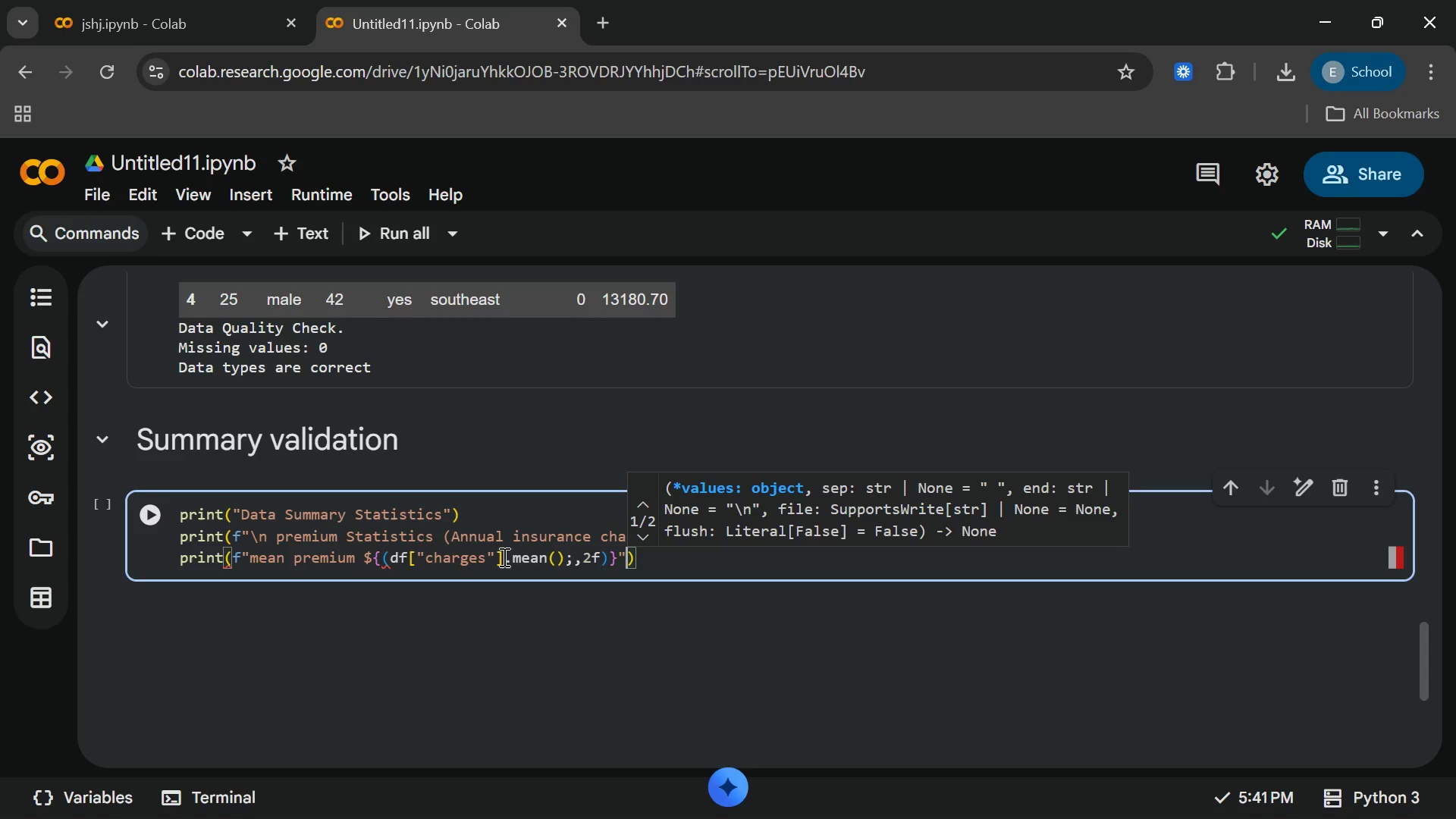 
key(ArrowRight)
 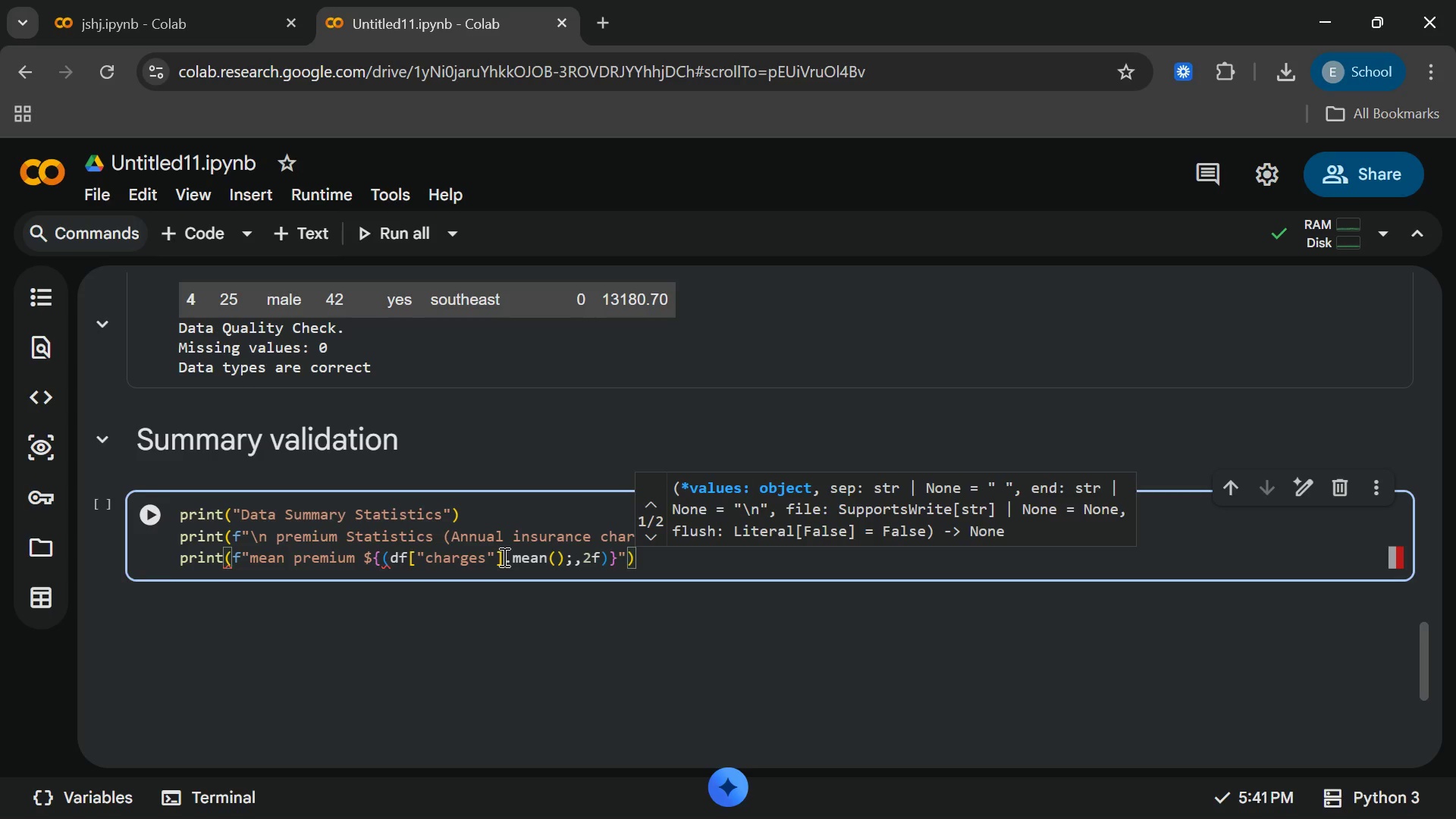 
key(Enter)
 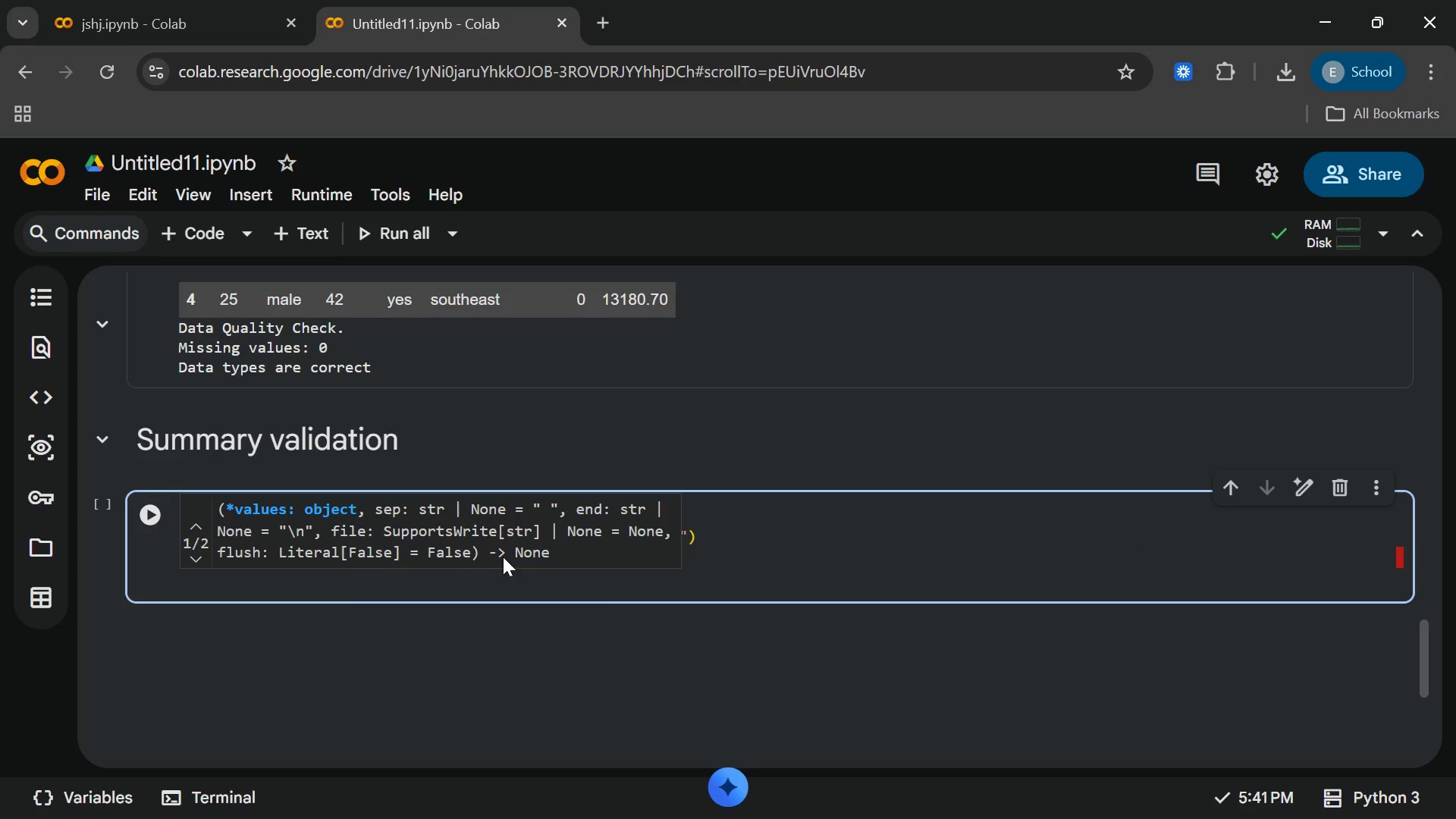 
left_click([788, 565])
 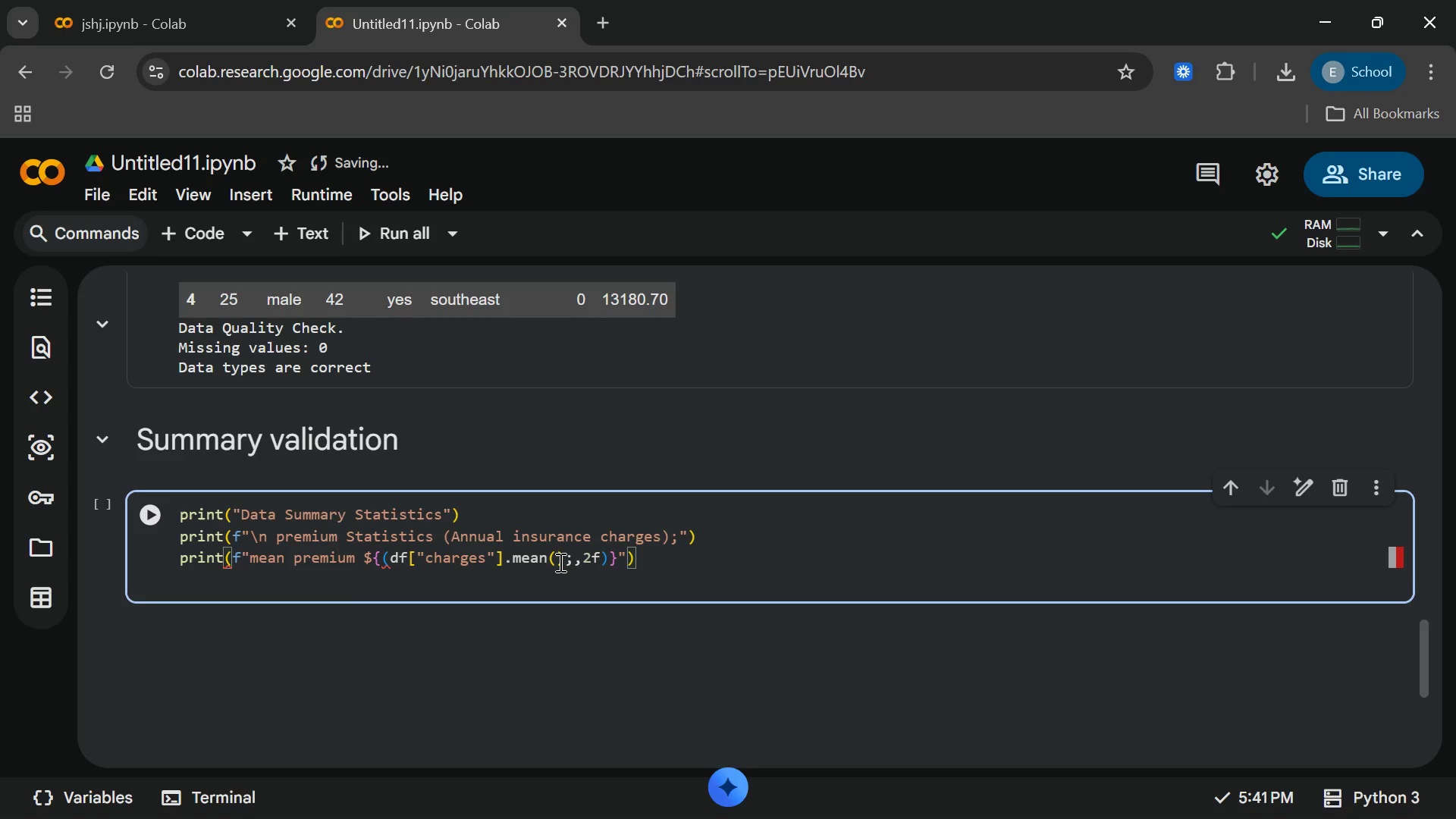 
left_click([560, 567])
 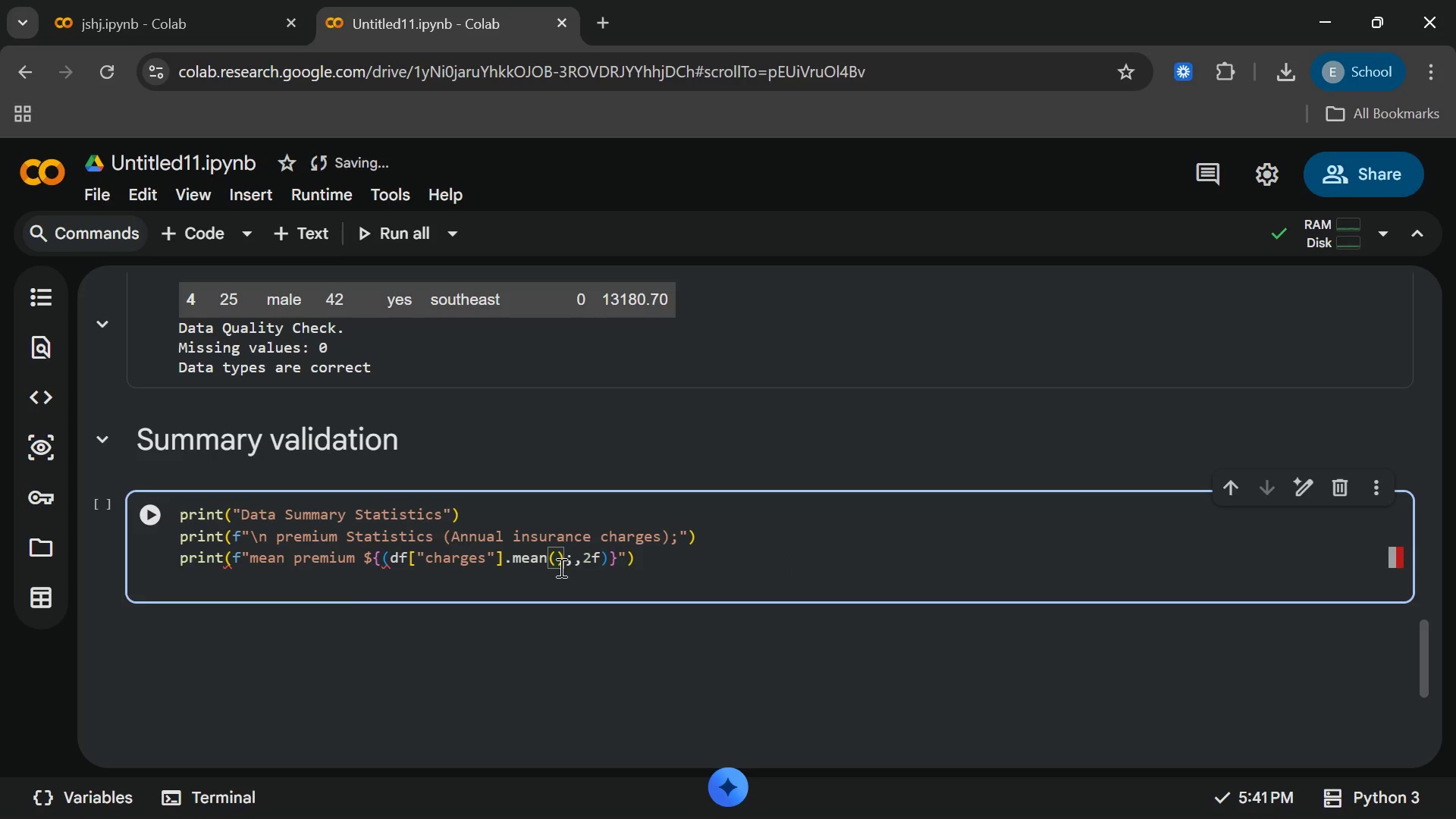 
key(ArrowDown)
 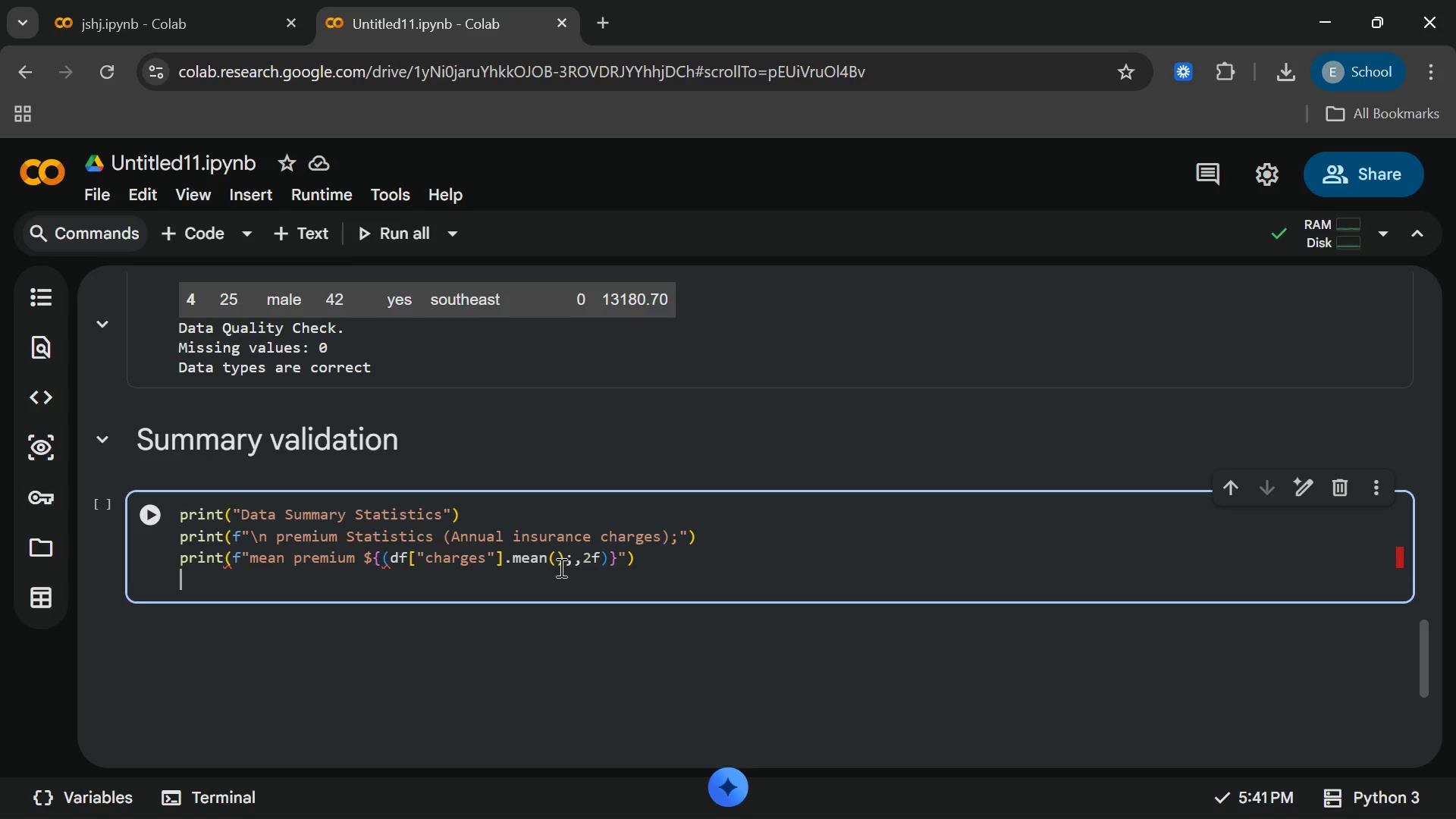 
wait(5.44)
 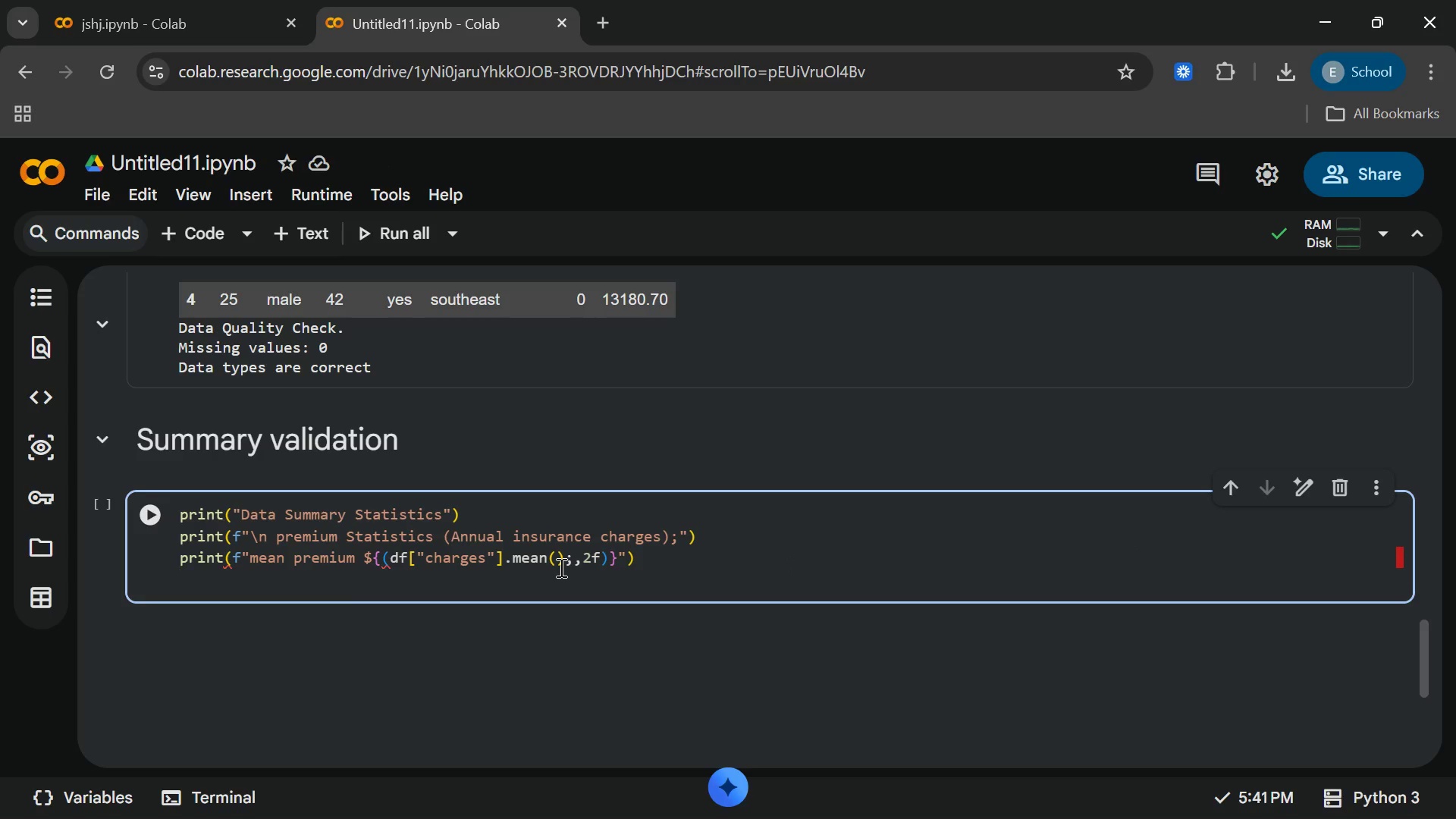 
type(print()
 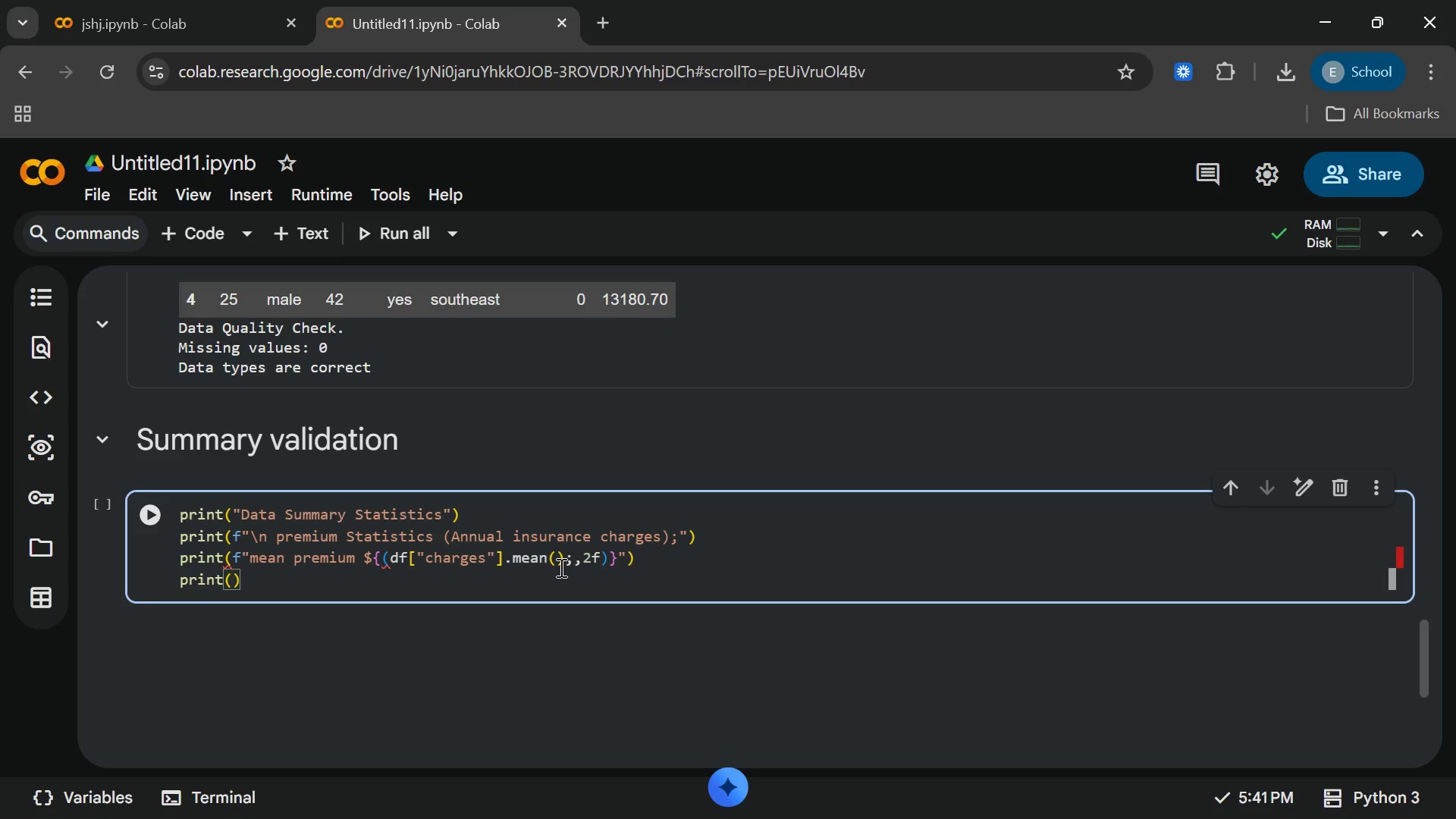 
left_click([224, 555])
 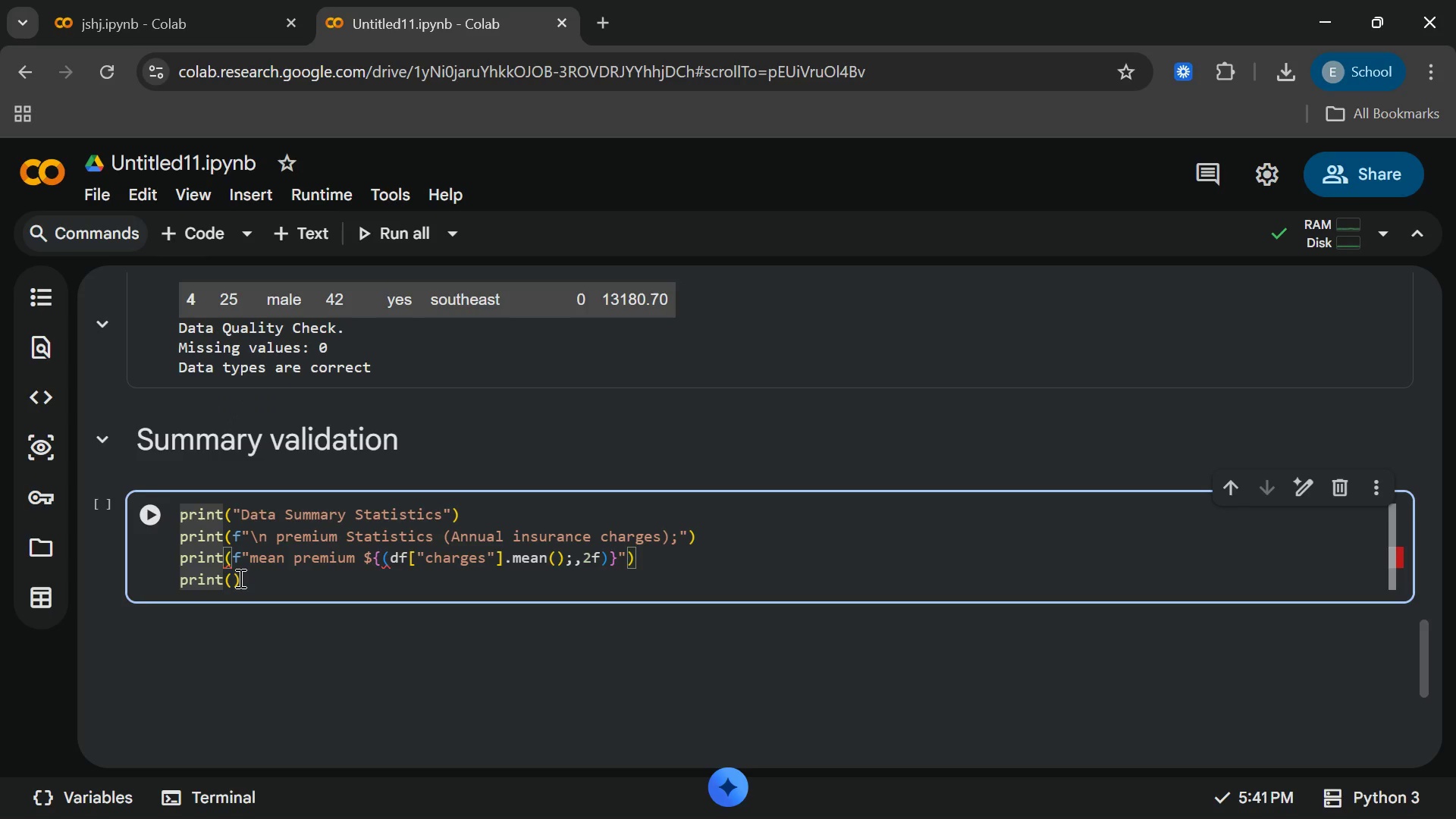 
left_click([231, 581])
 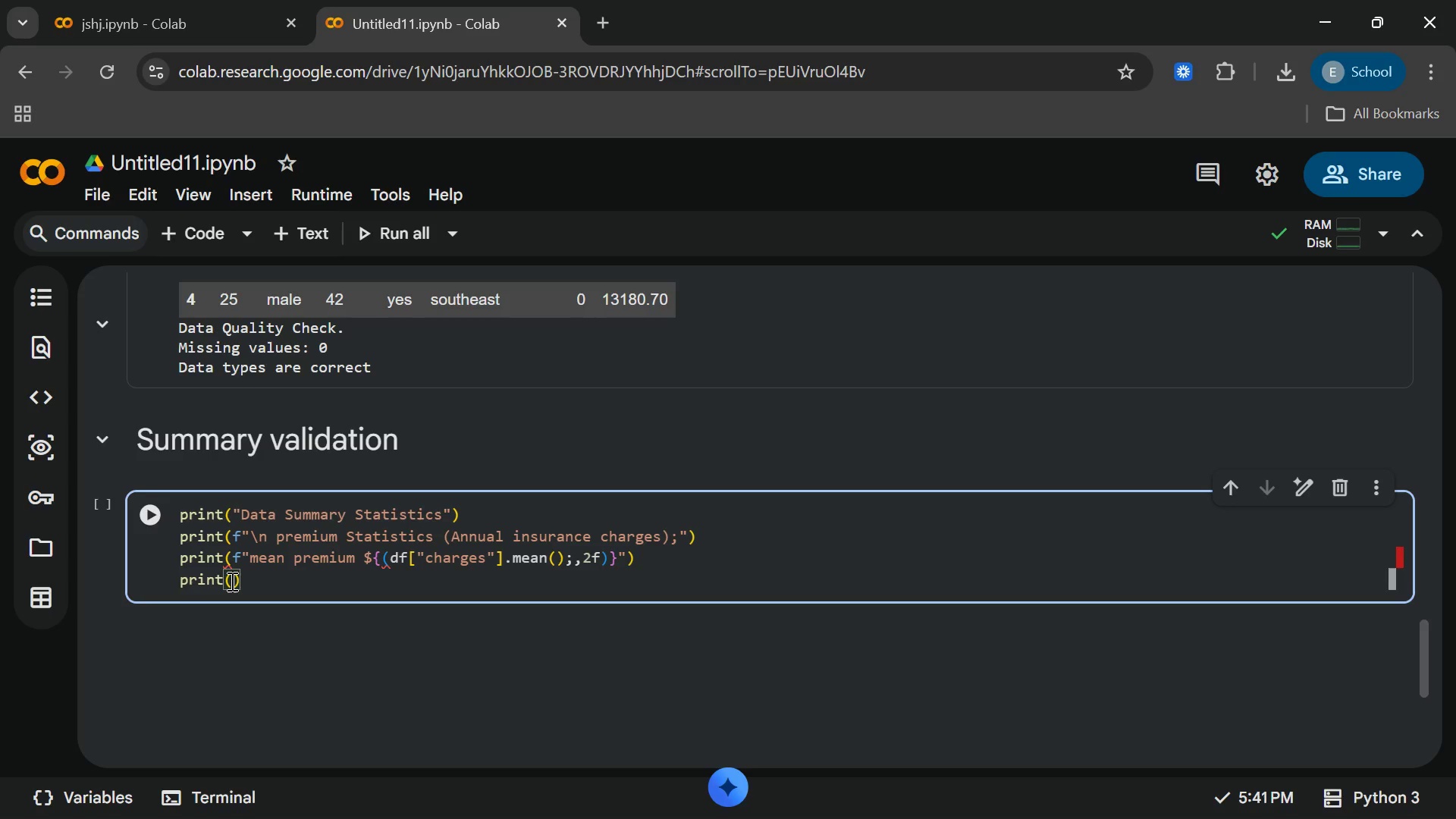 
key(F)
 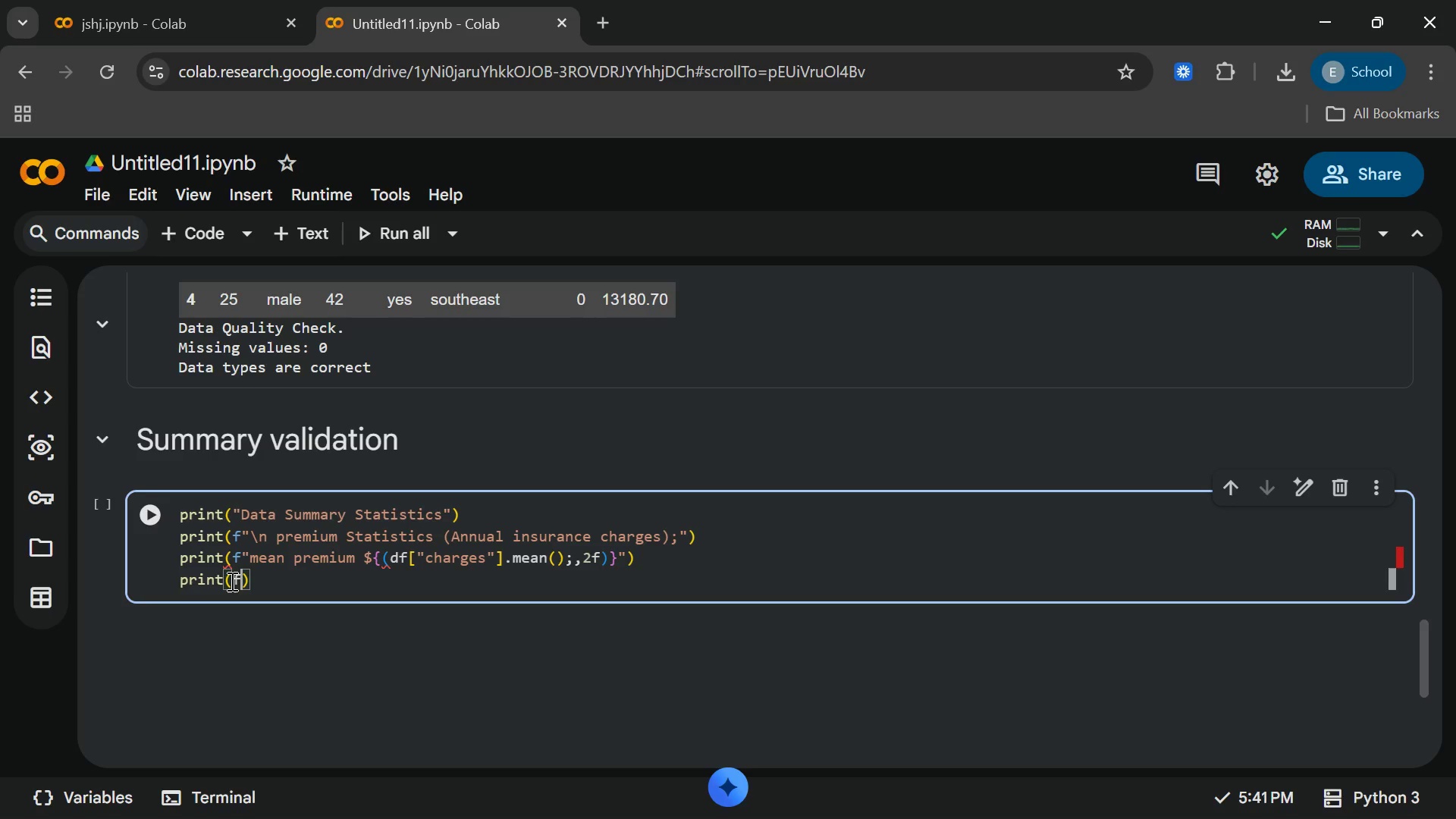 
hold_key(key=ShiftRight, duration=1.52)
 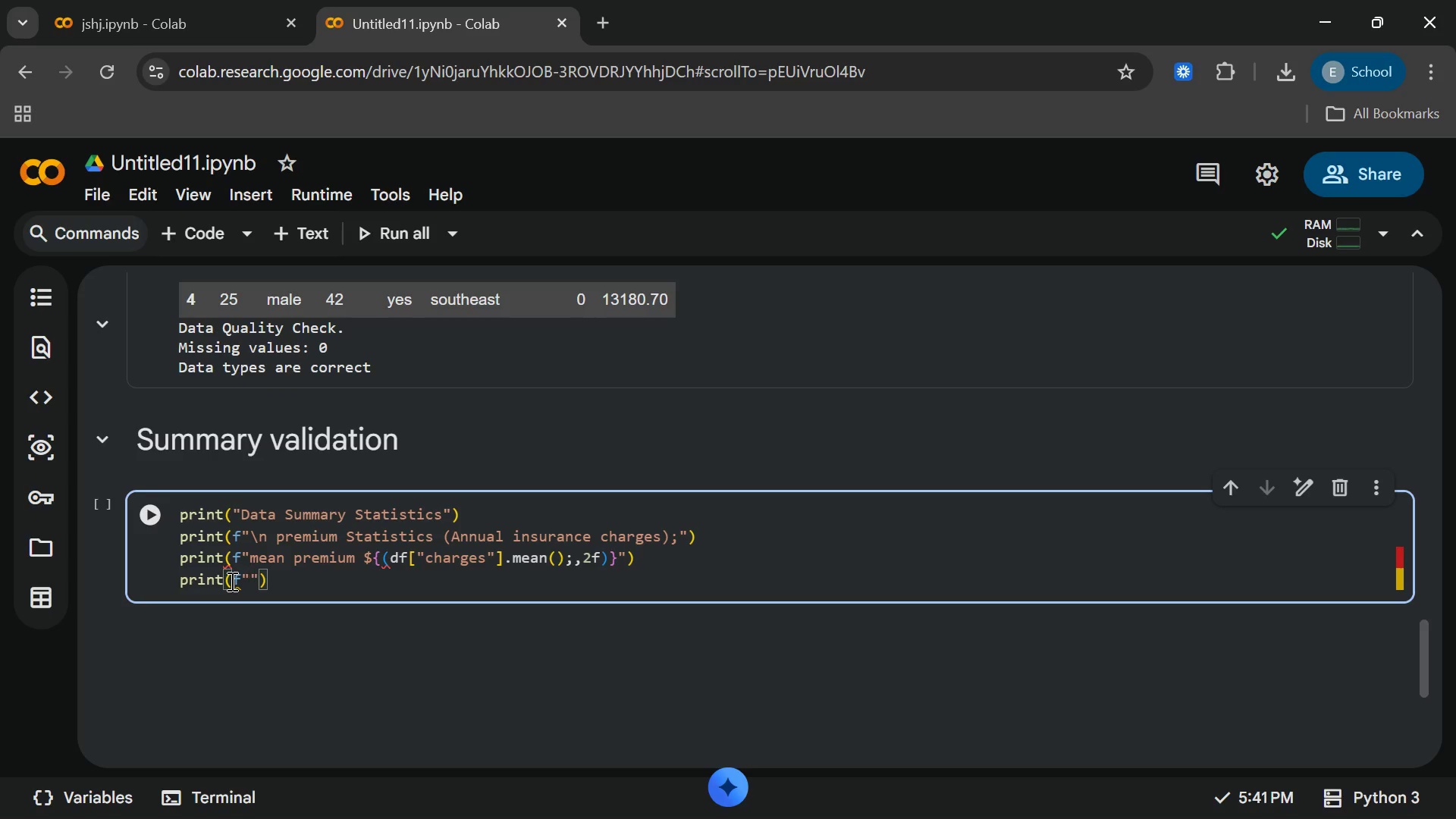 
key(Shift+Quote)
 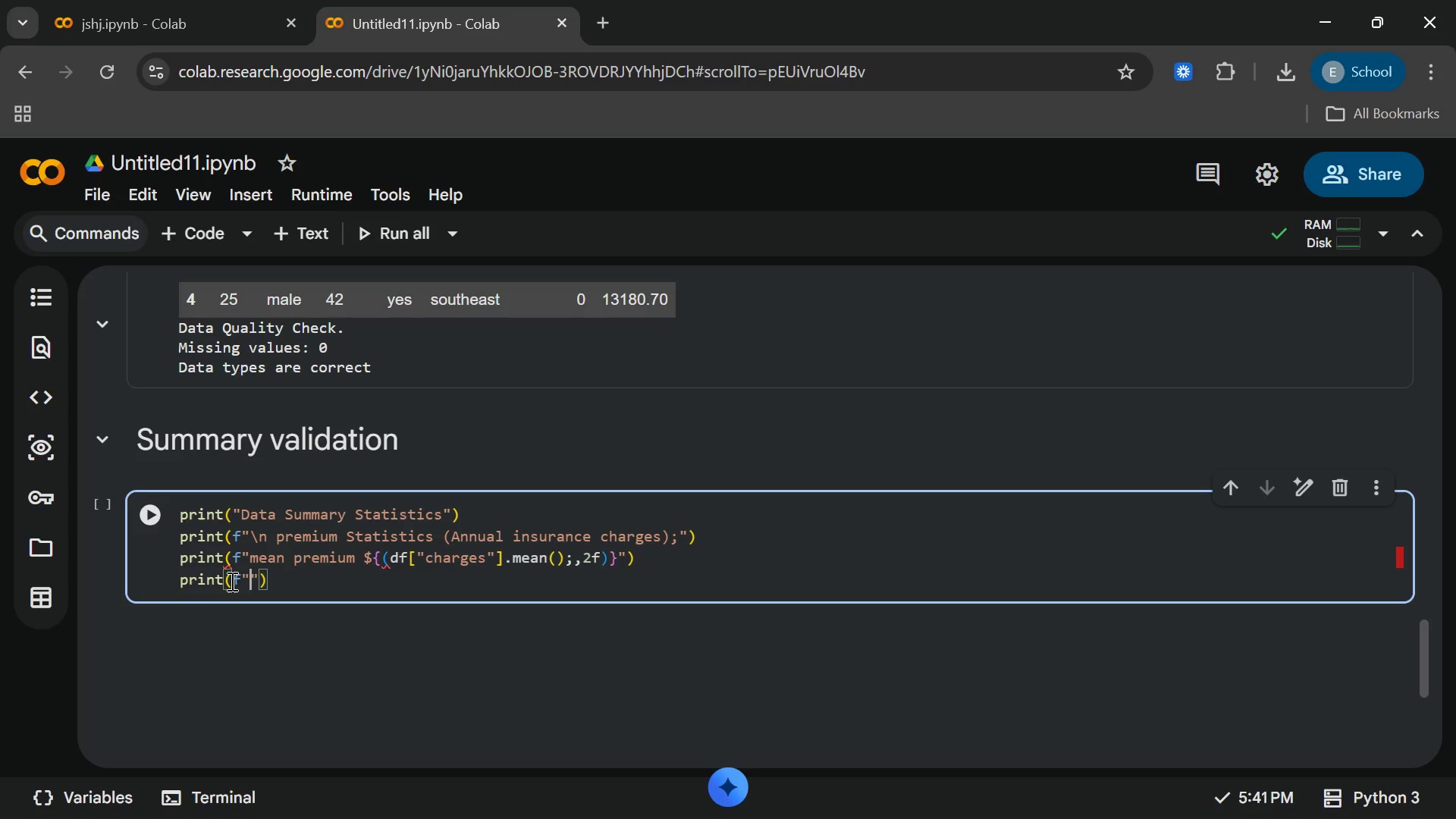 
type(median premium)
 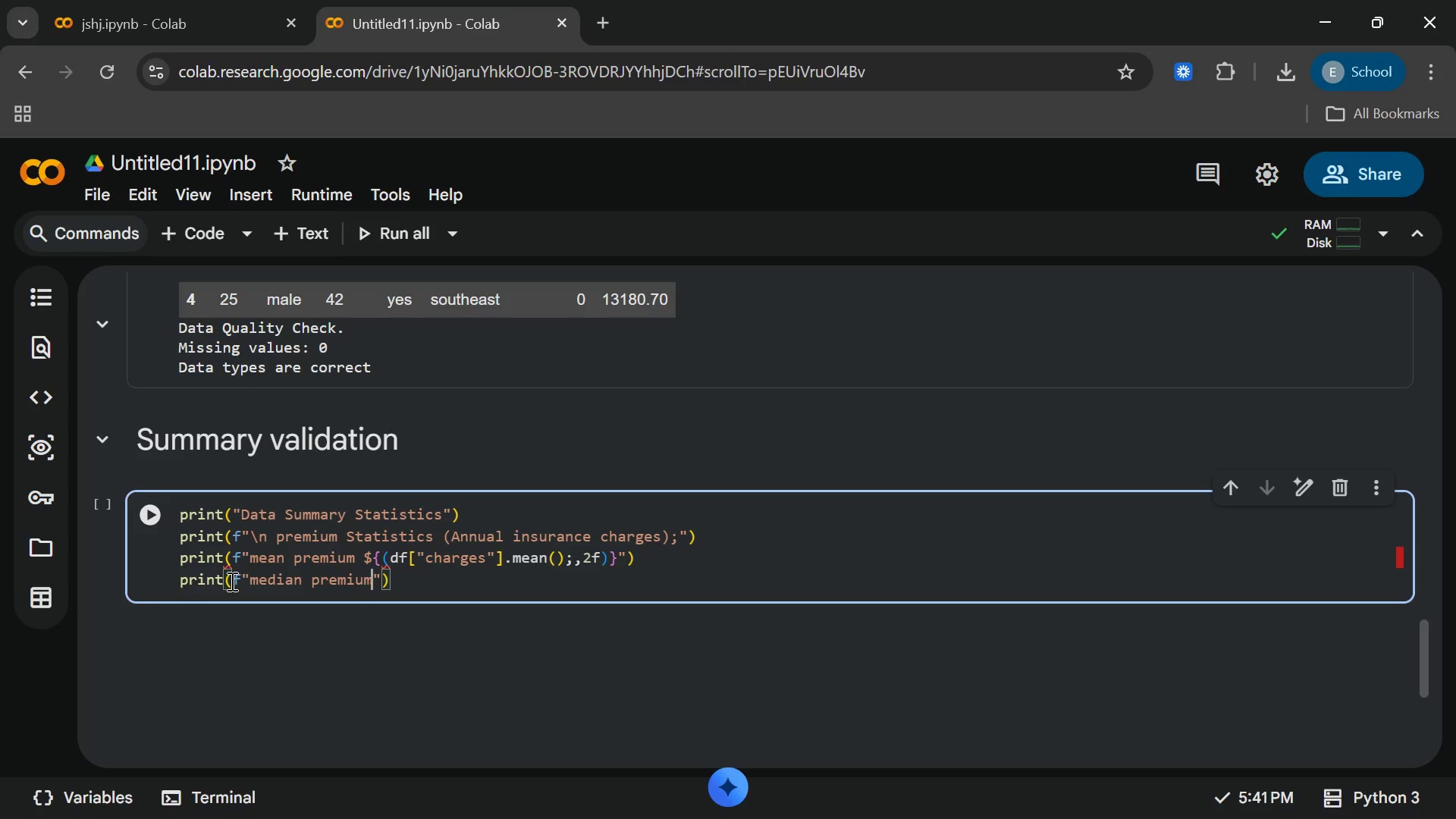 
wait(6.69)
 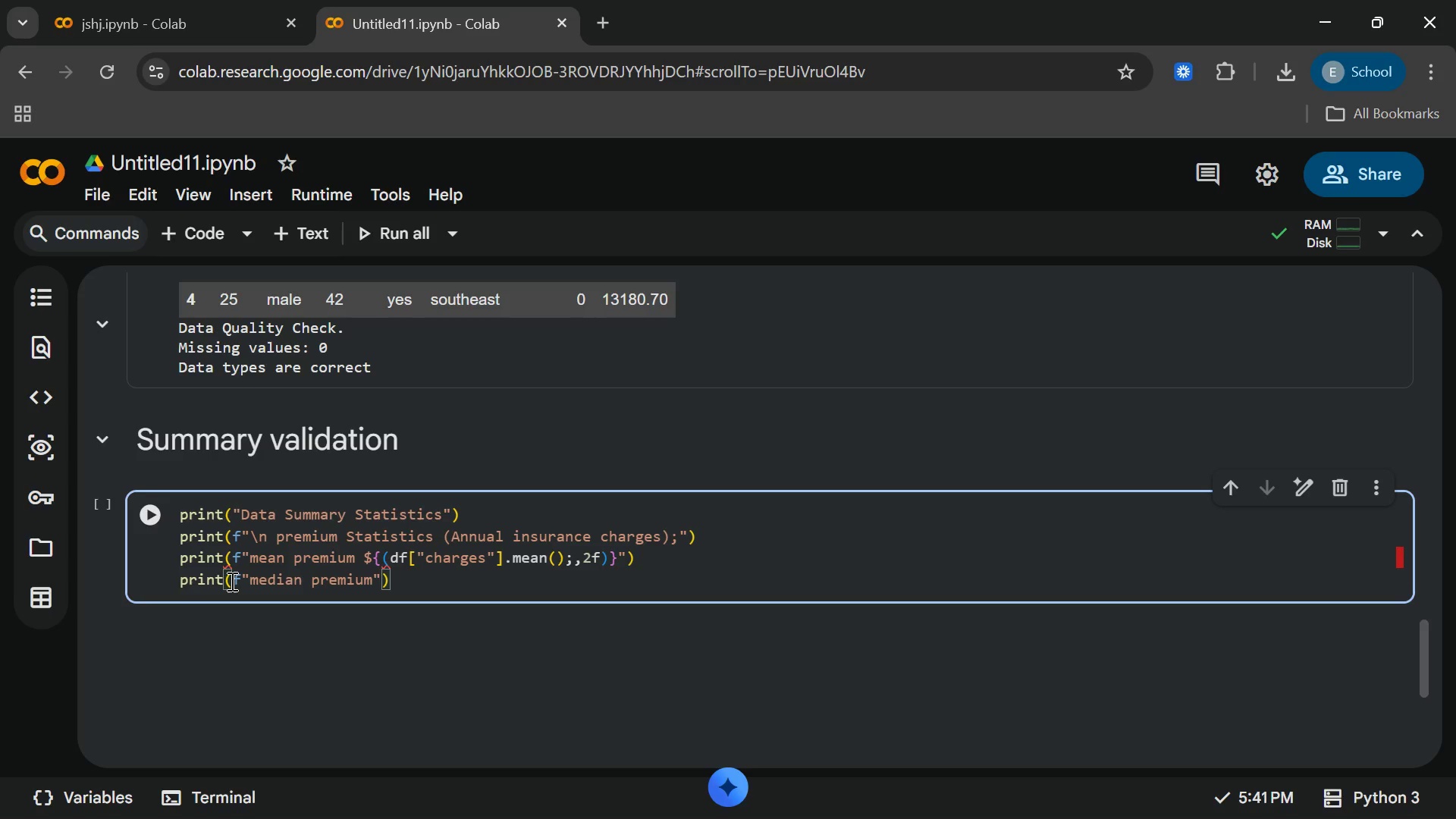 
left_click([362, 560])
 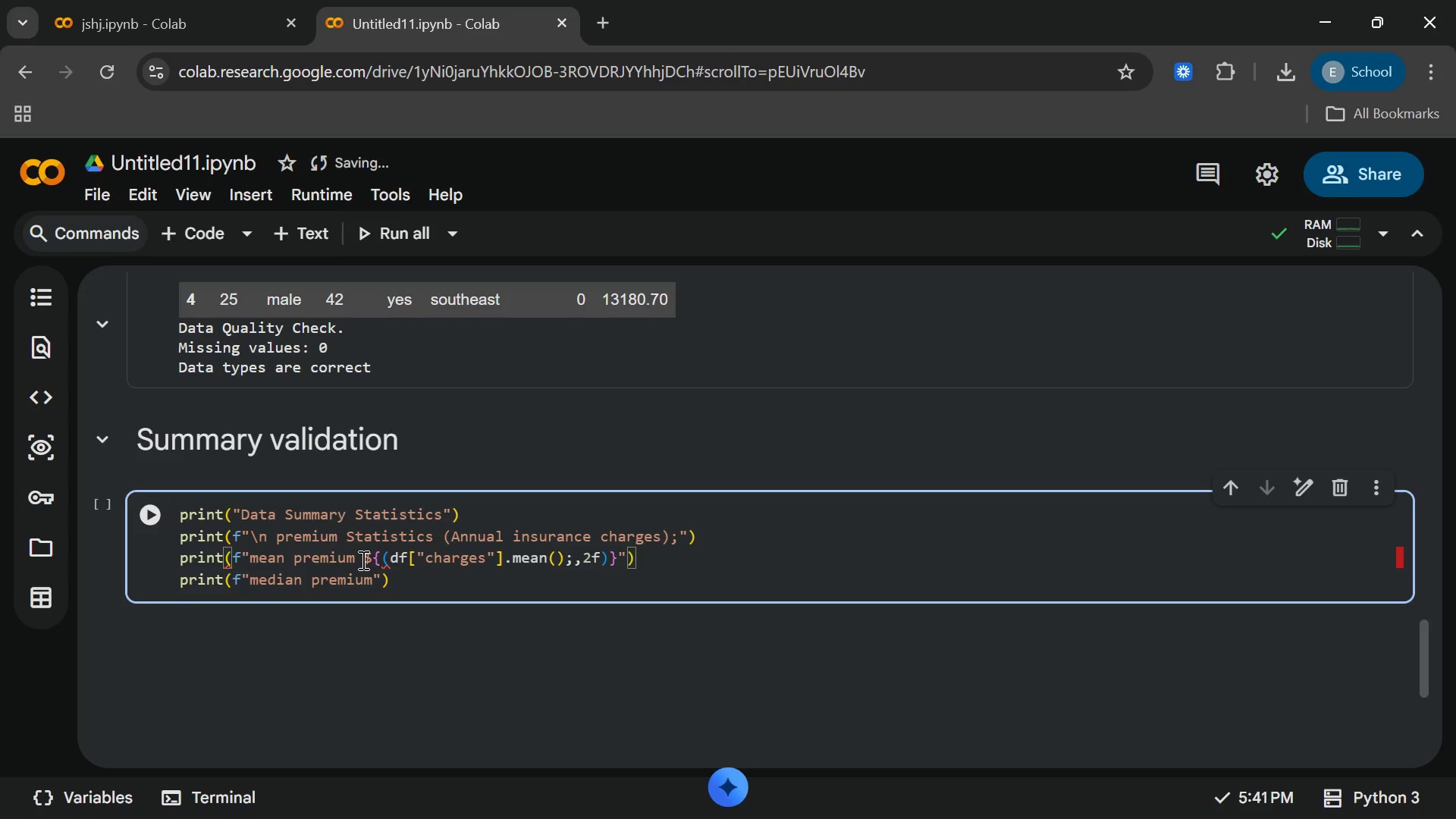 
key(Shift+Semicolon)
 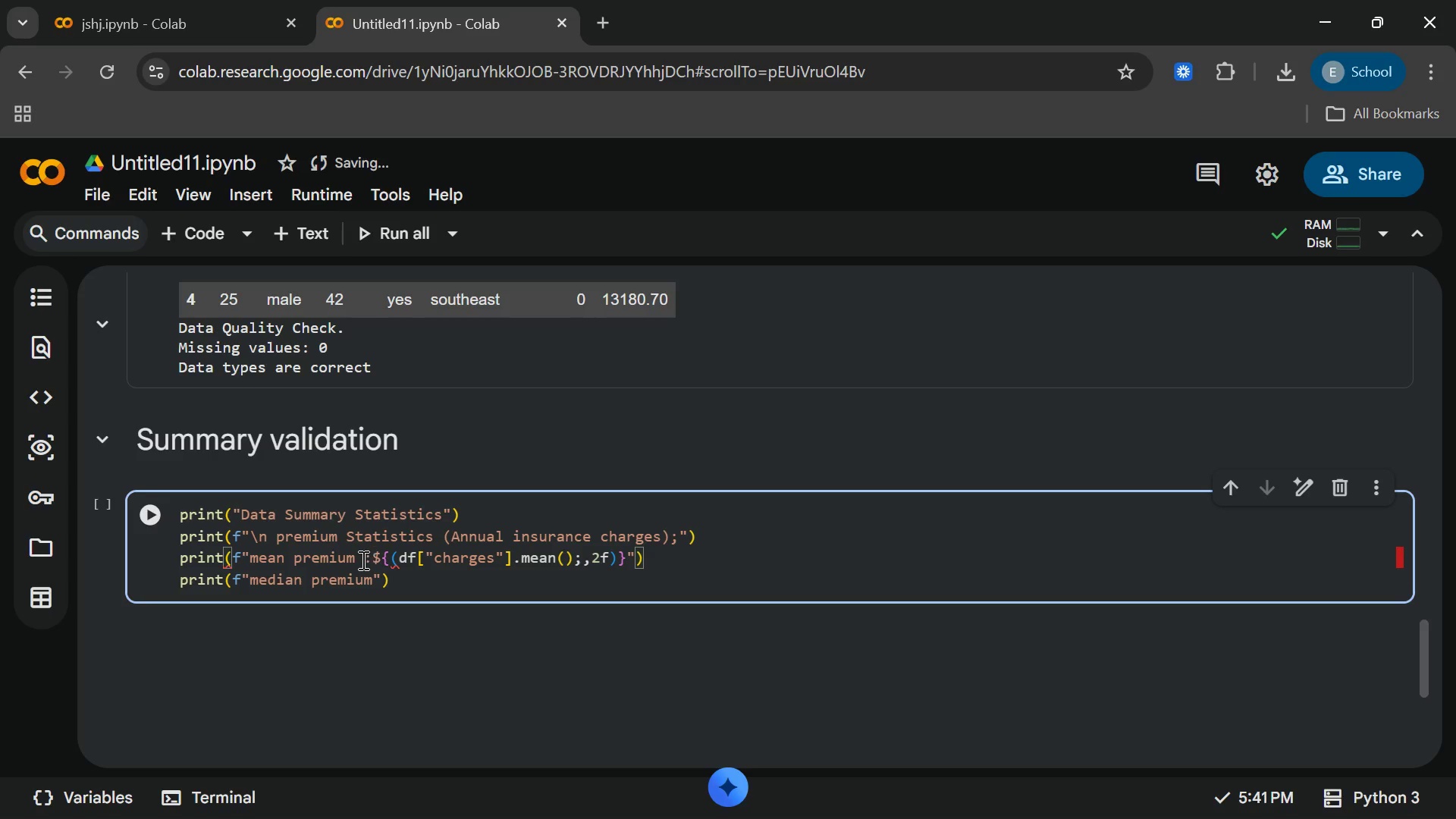 
key(Shift+Space)
 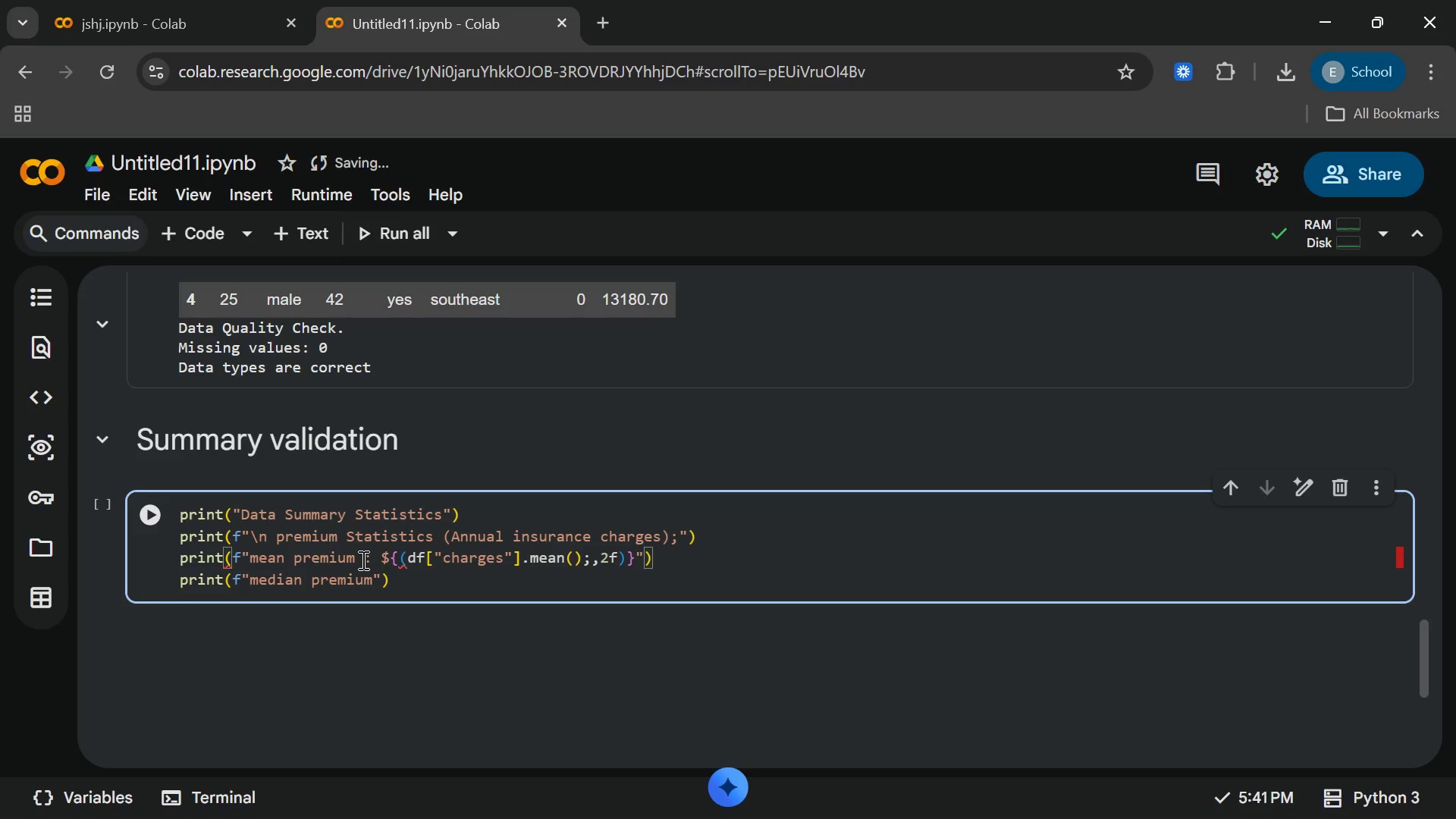 
key(ArrowDown)
 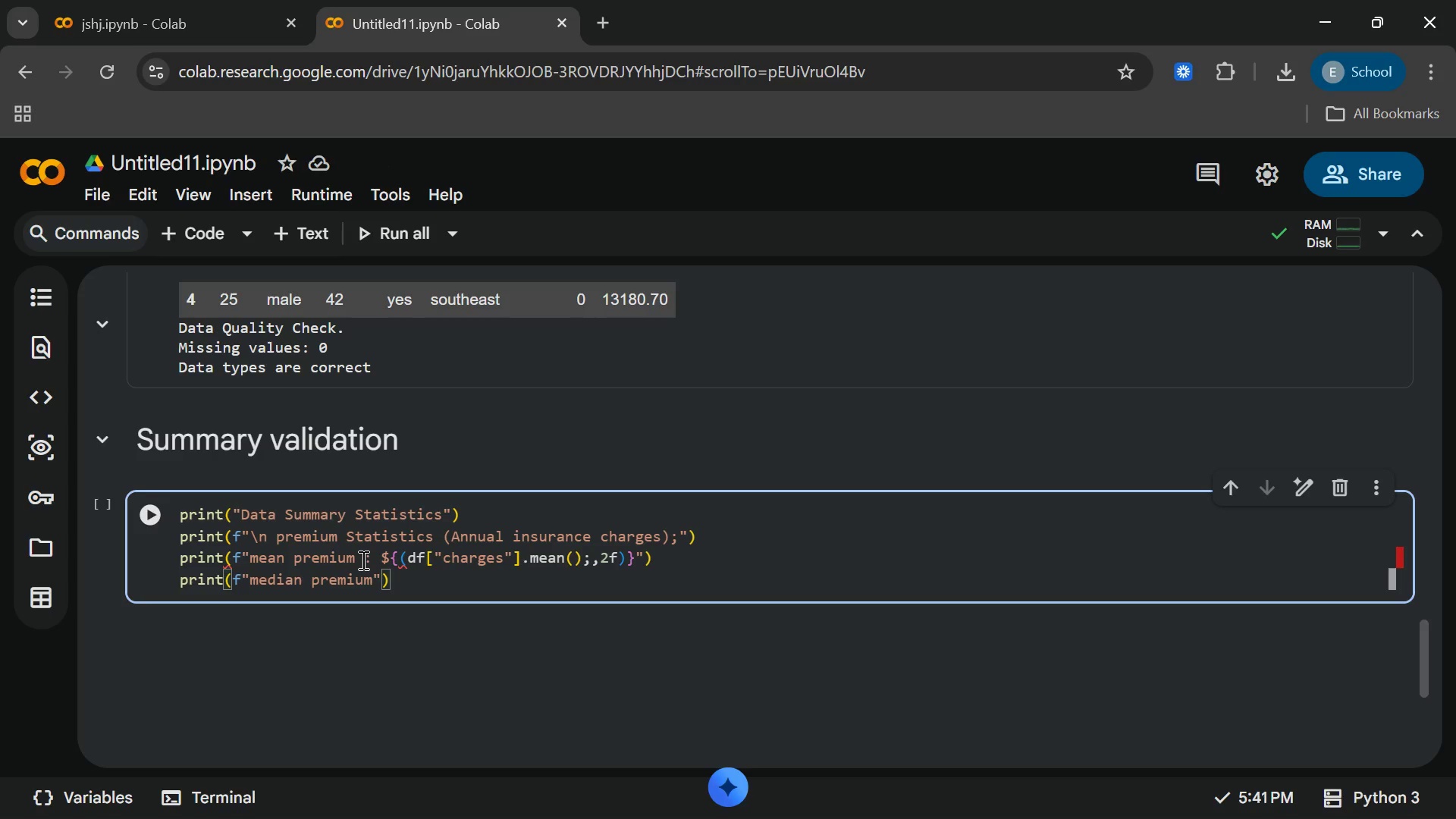 
key(ArrowLeft)
 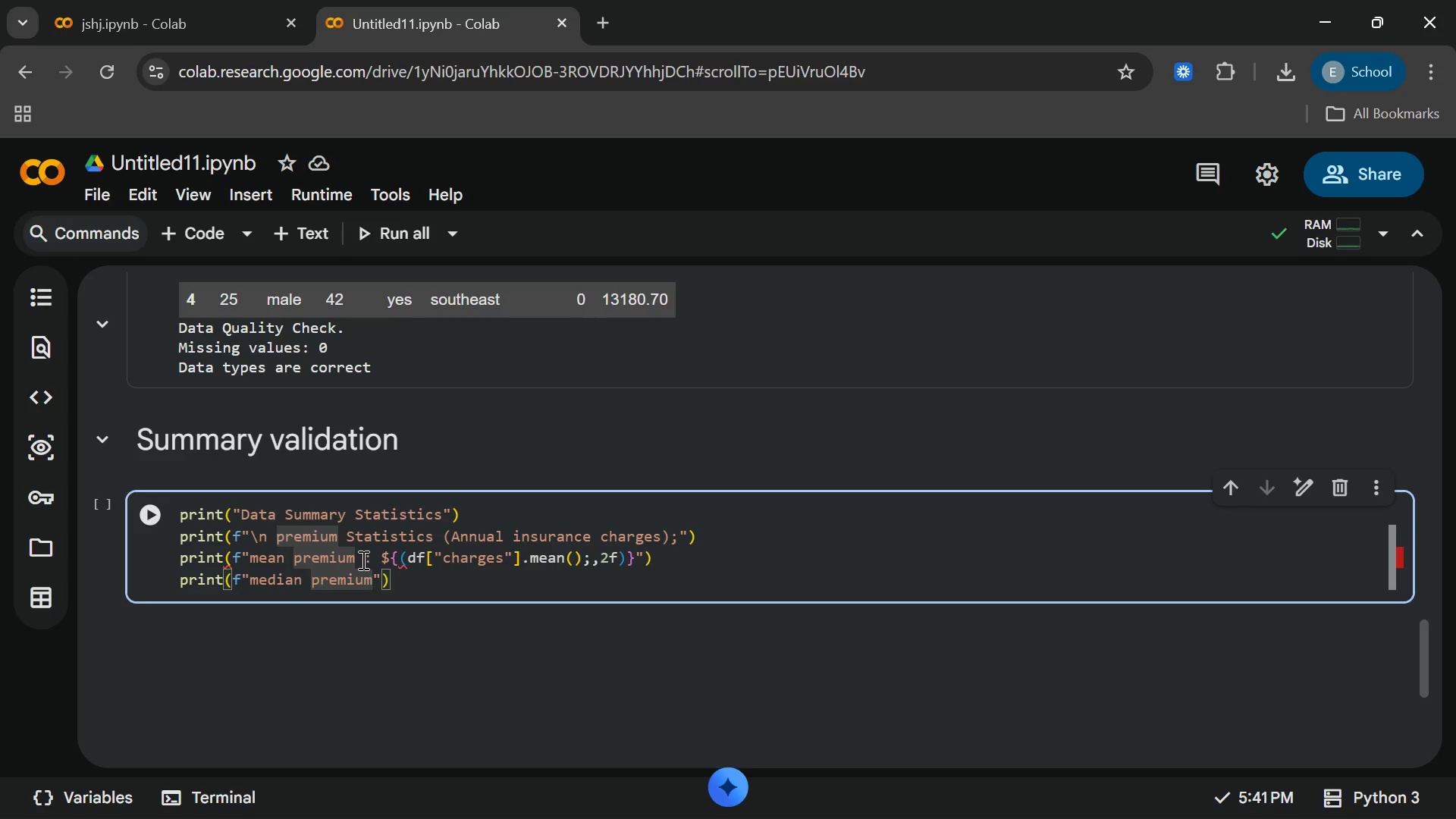 
type(: ${df[)
 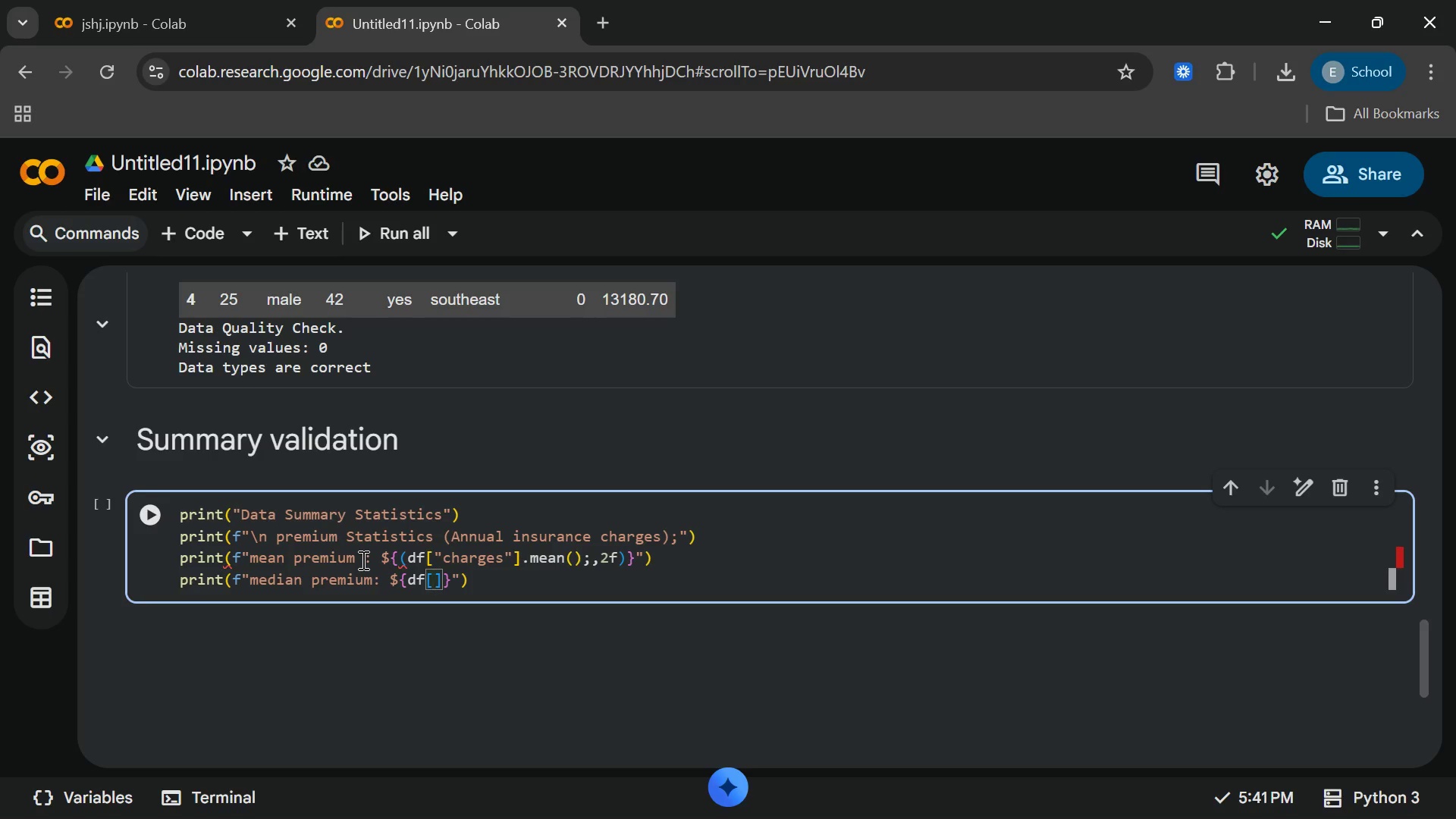 
hold_key(key=ShiftRight, duration=1.53)
 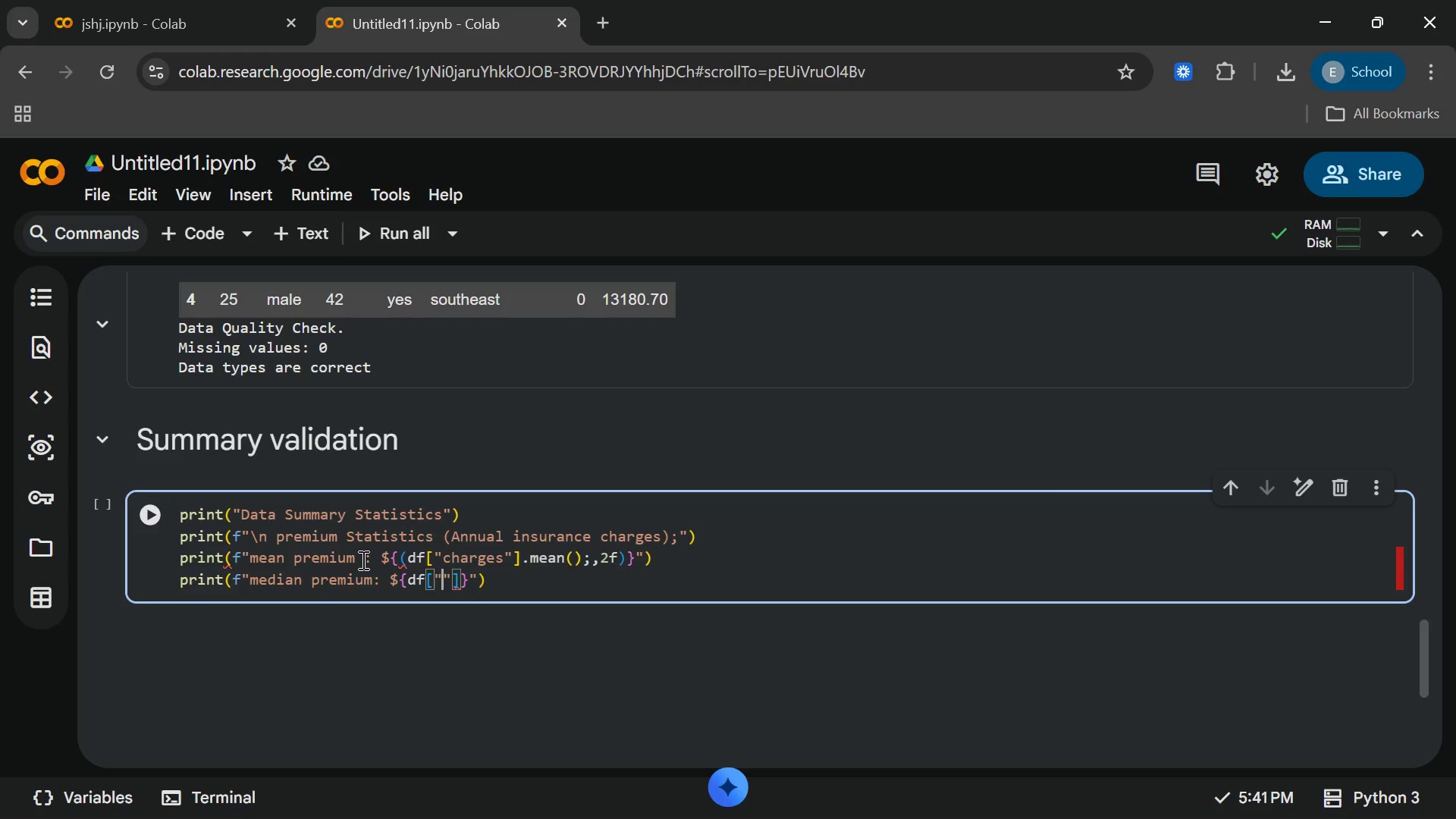 
type("charges)
 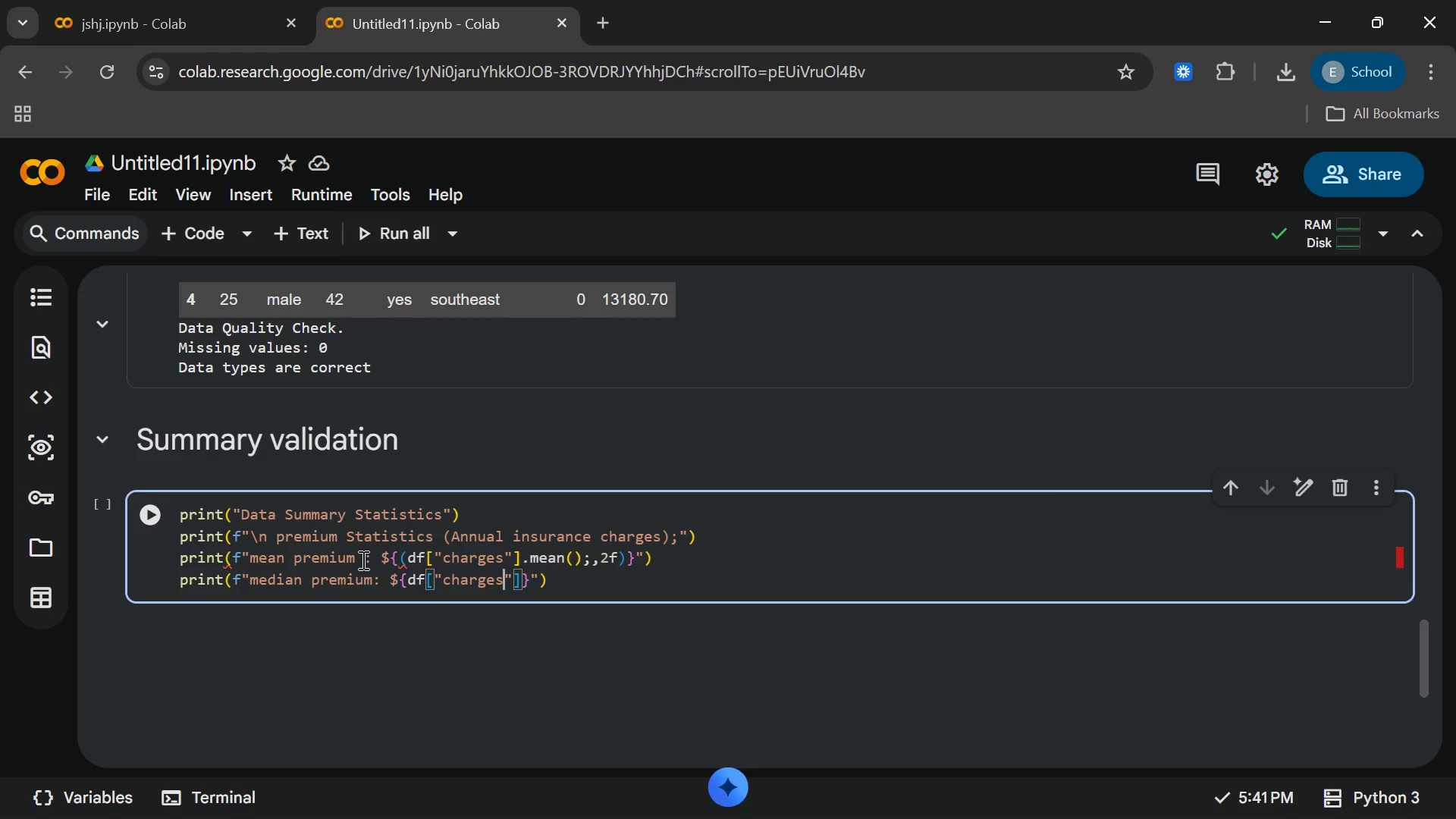 
key(ArrowRight)
 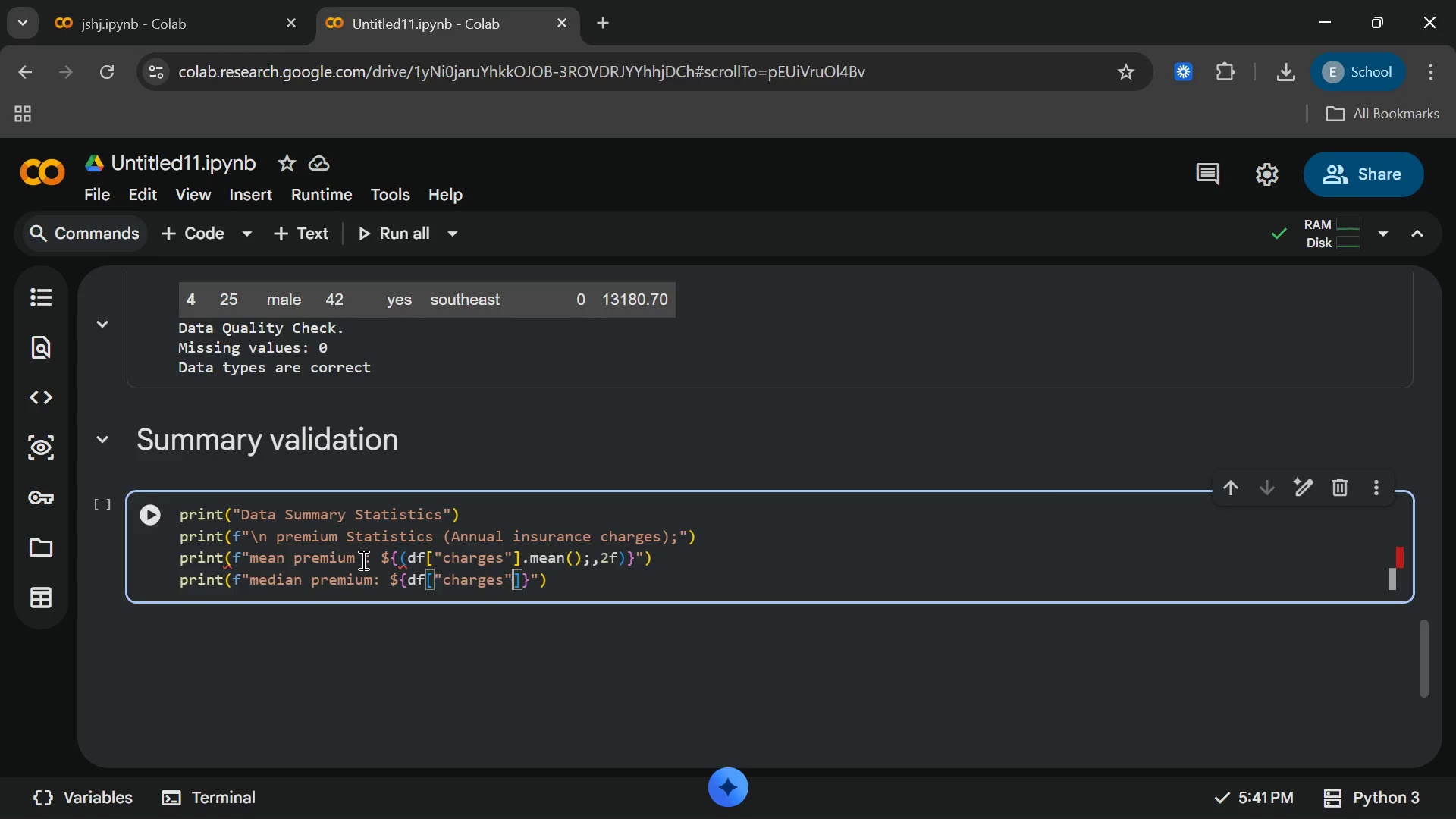 
key(ArrowRight)
 